 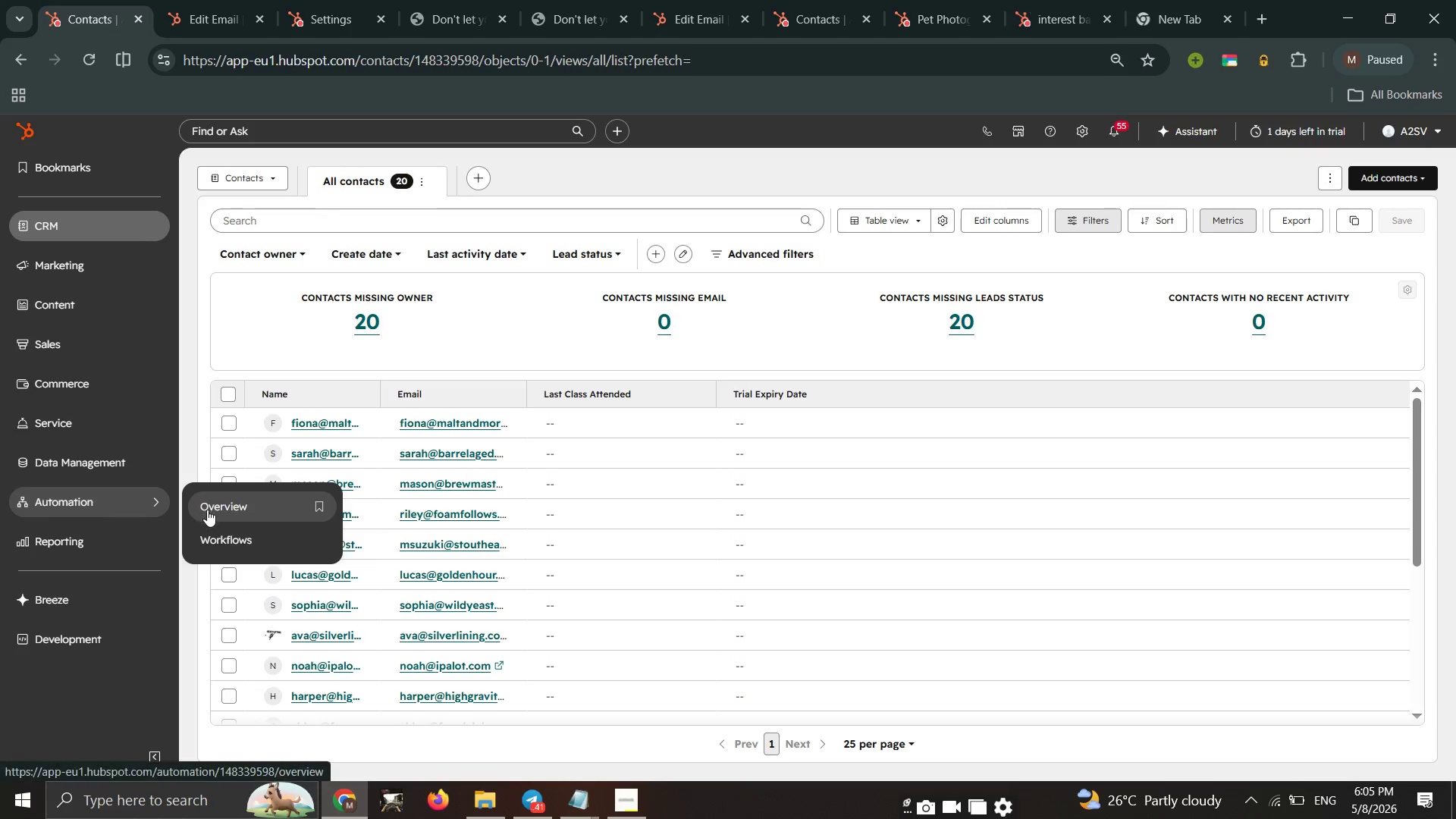 
left_click([215, 530])
 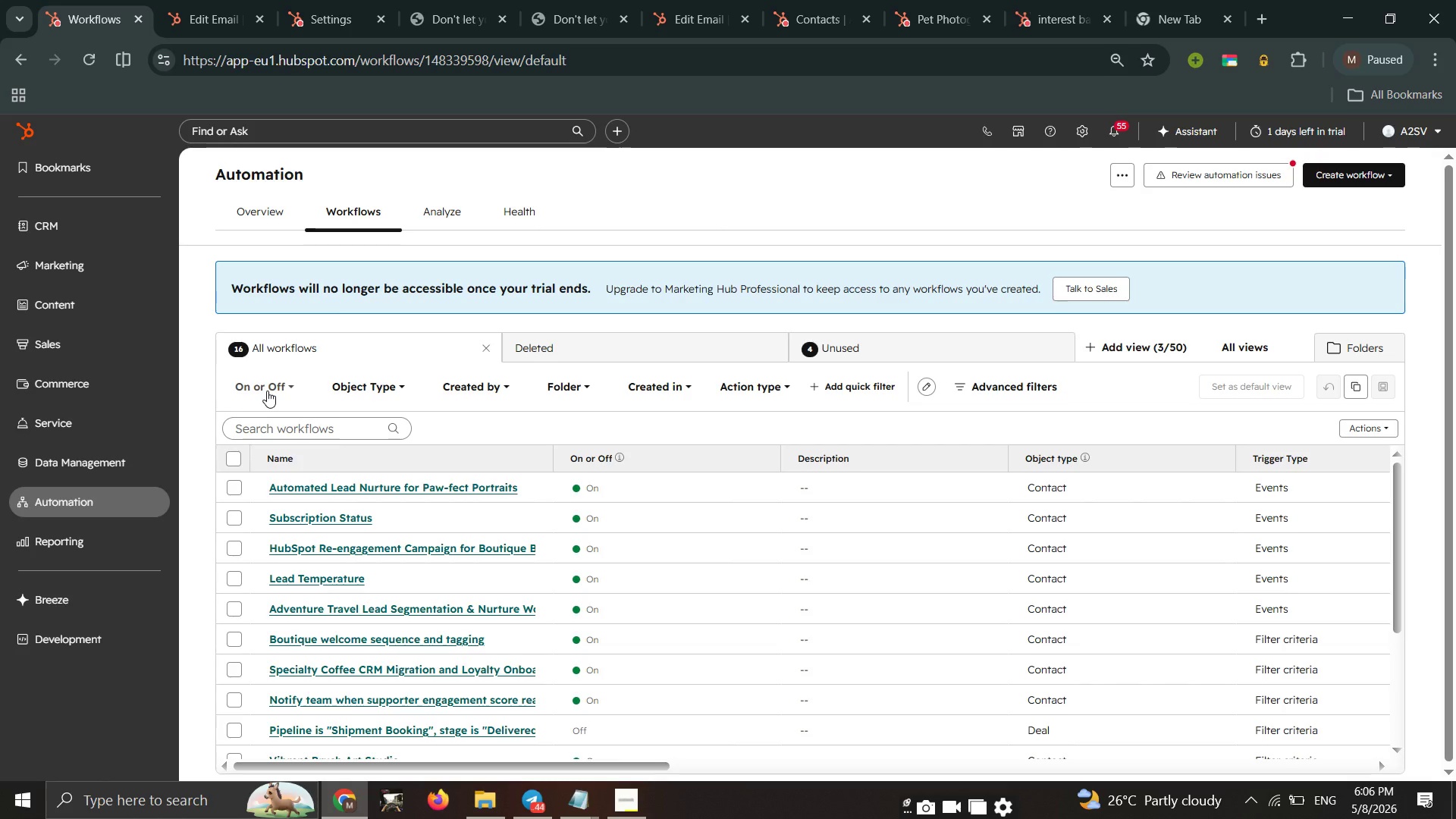 
wait(40.08)
 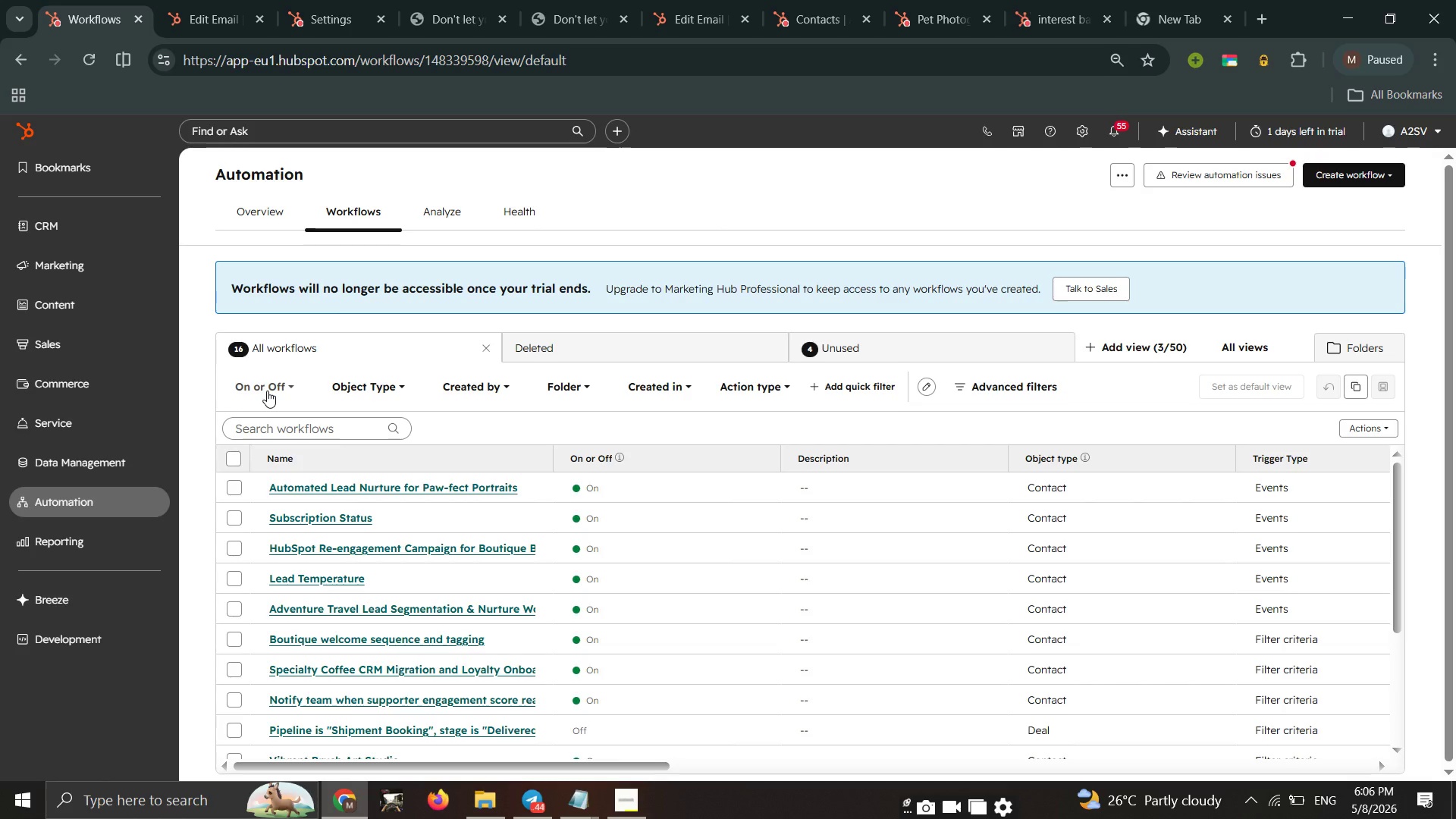 
left_click([1345, 181])
 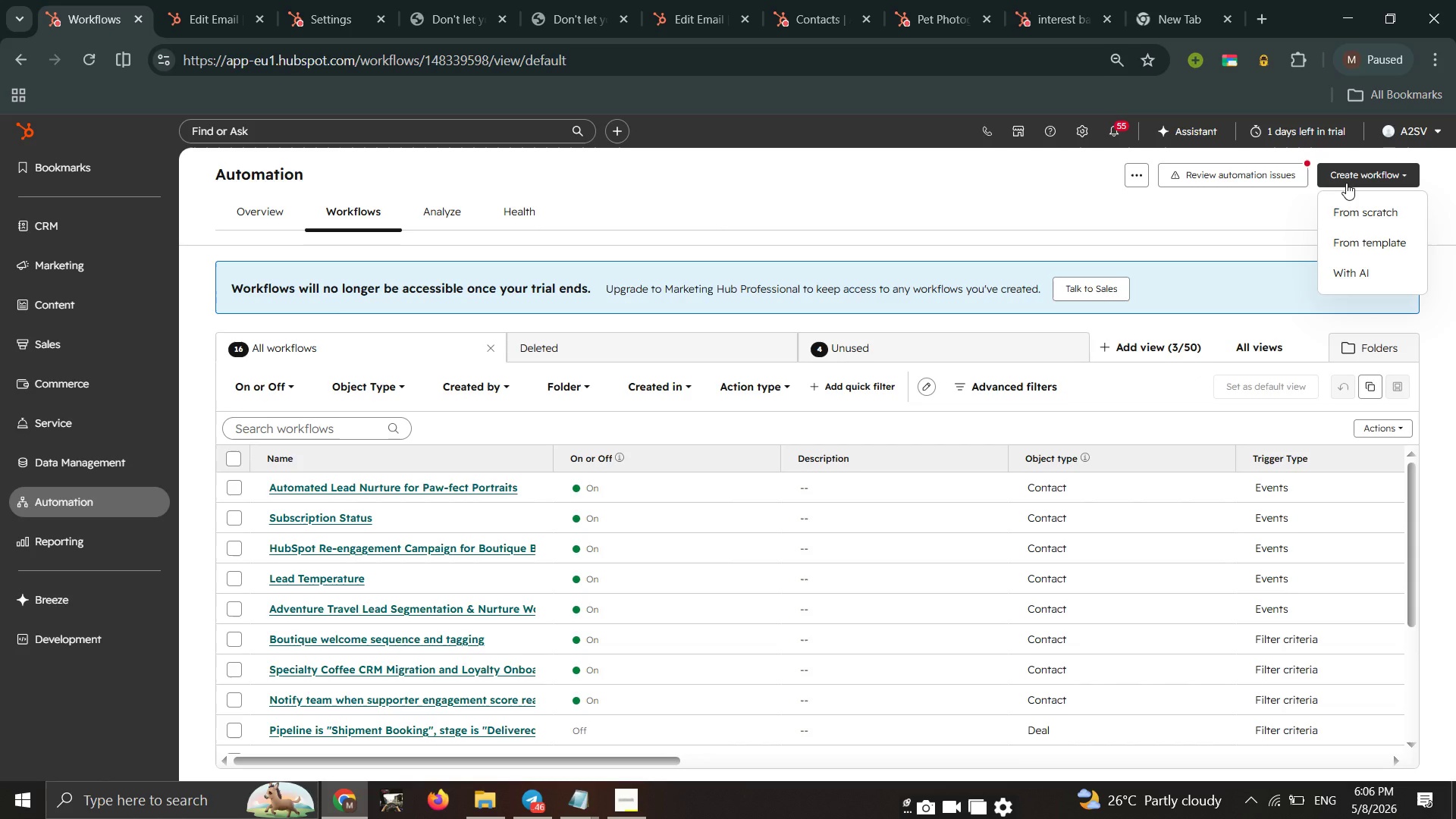 
wait(11.36)
 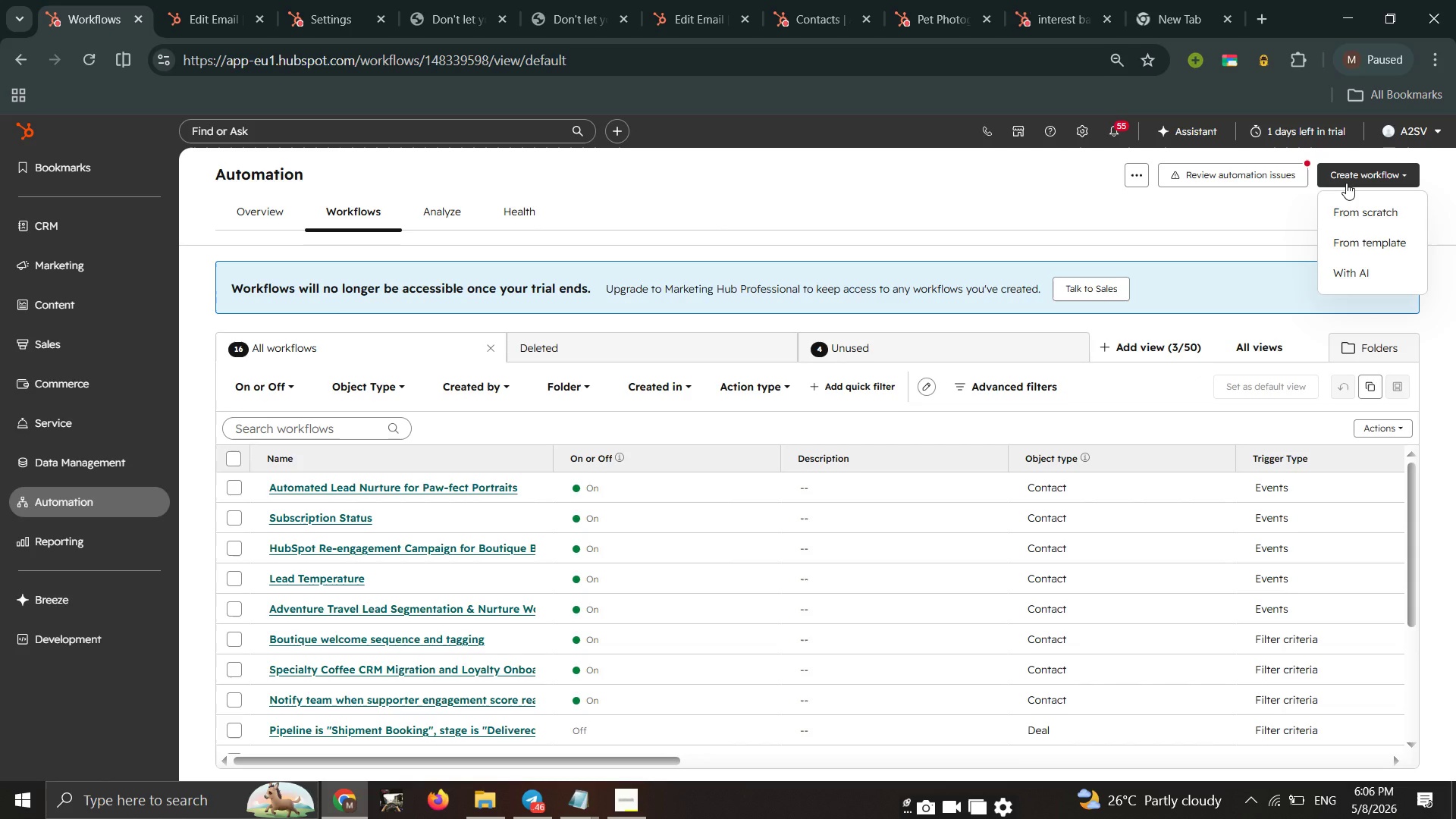 
left_click([1381, 214])
 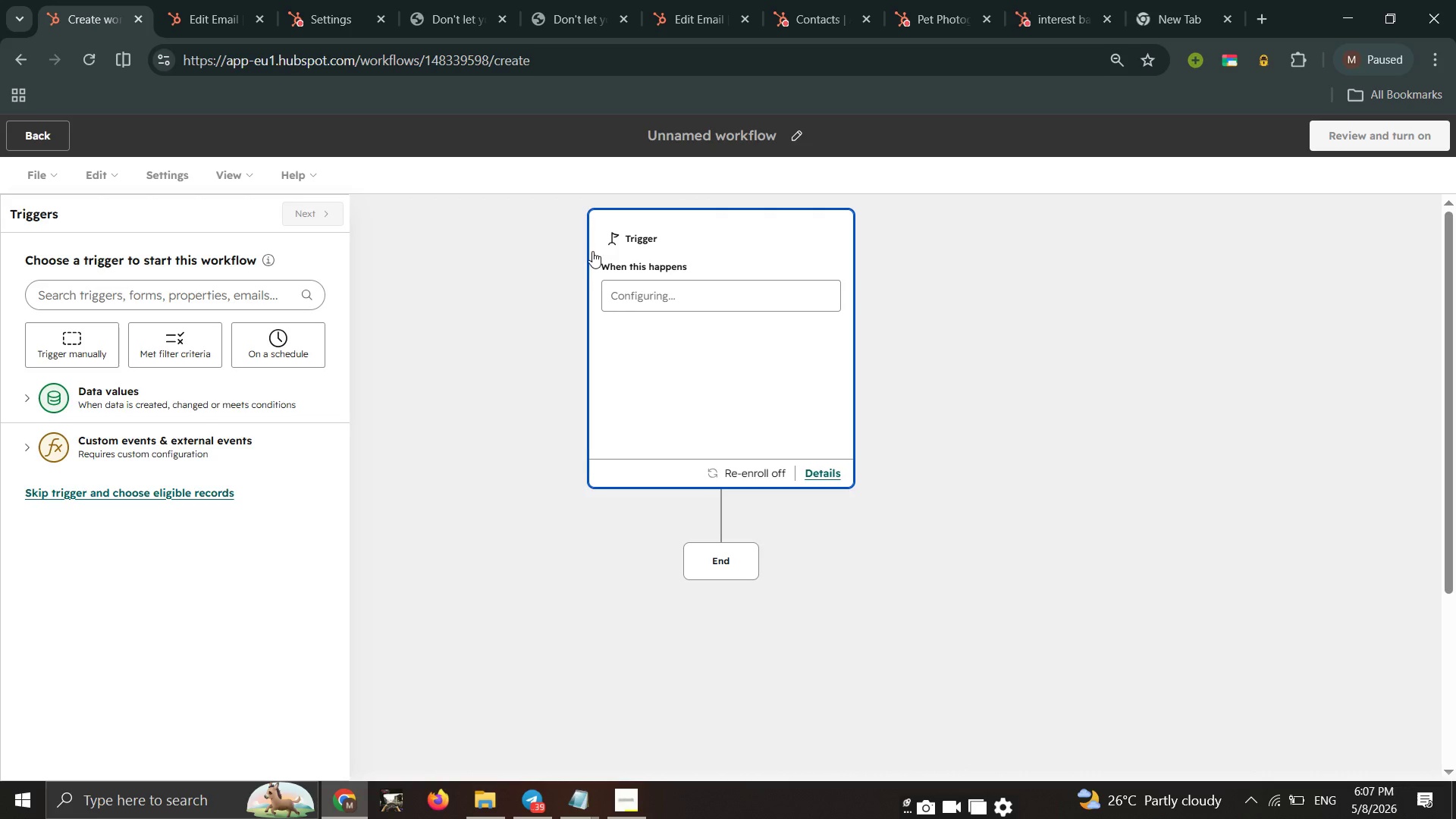 
wait(43.61)
 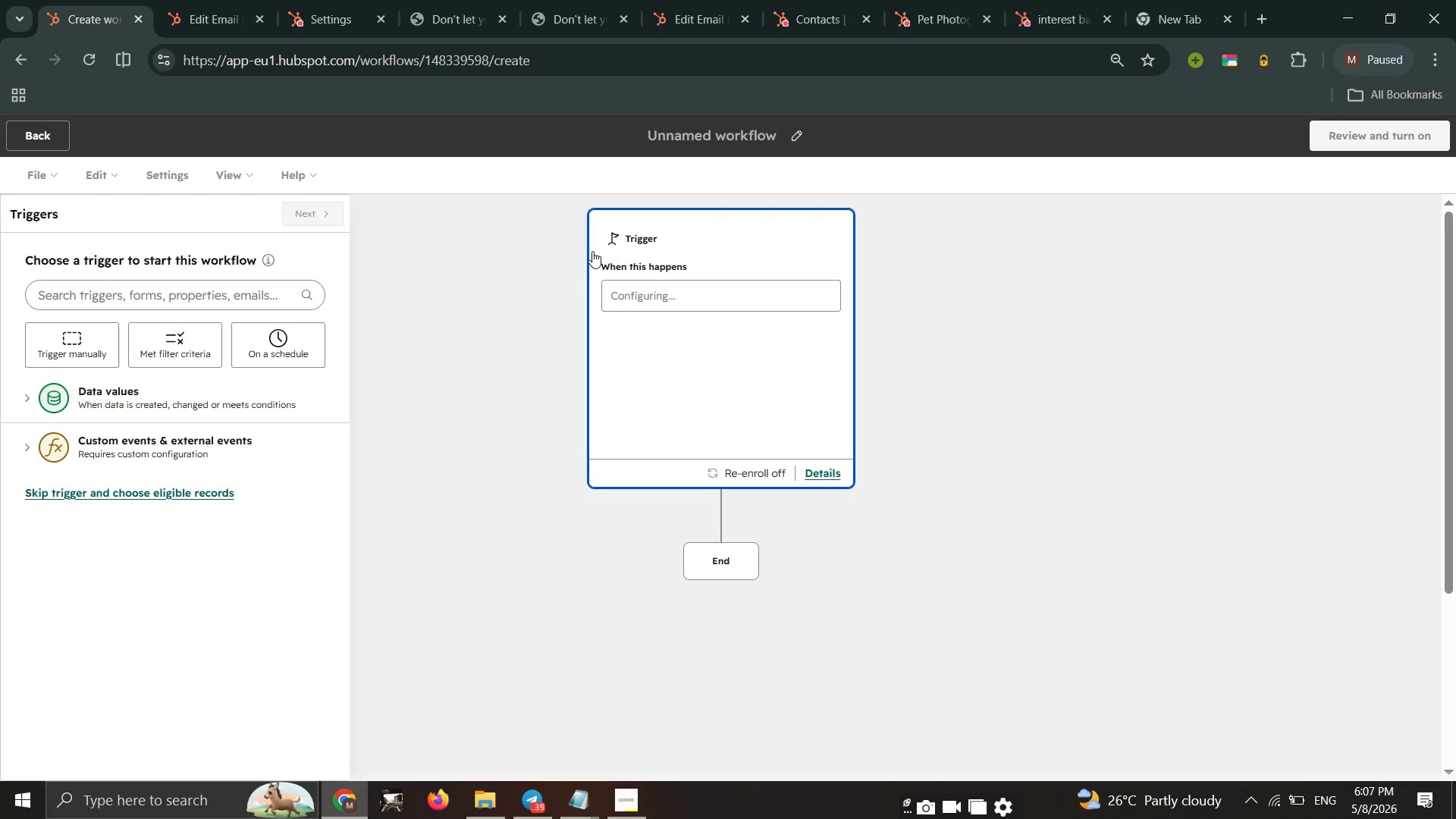 
left_click([89, 350])
 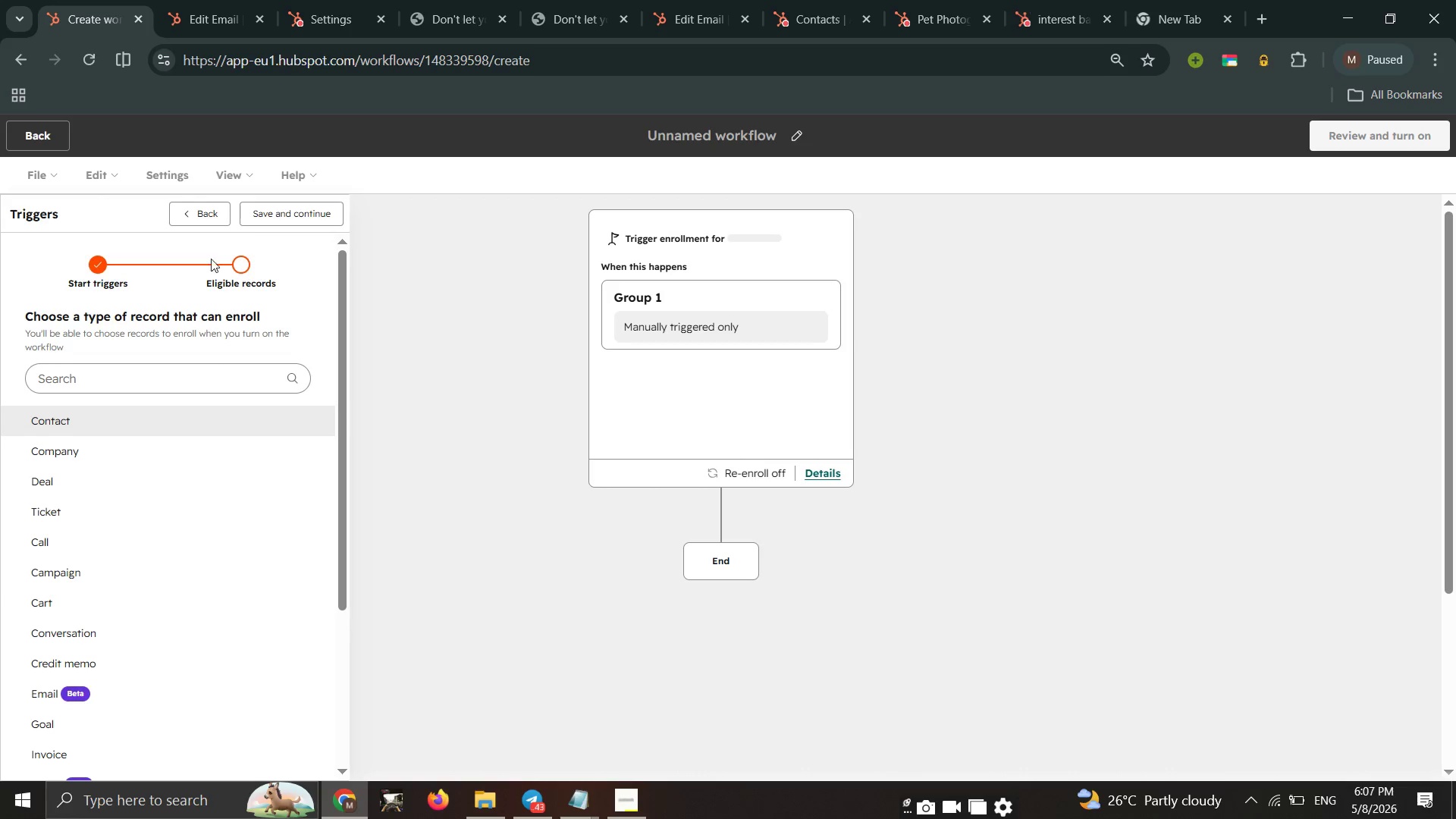 
double_click([250, 223])
 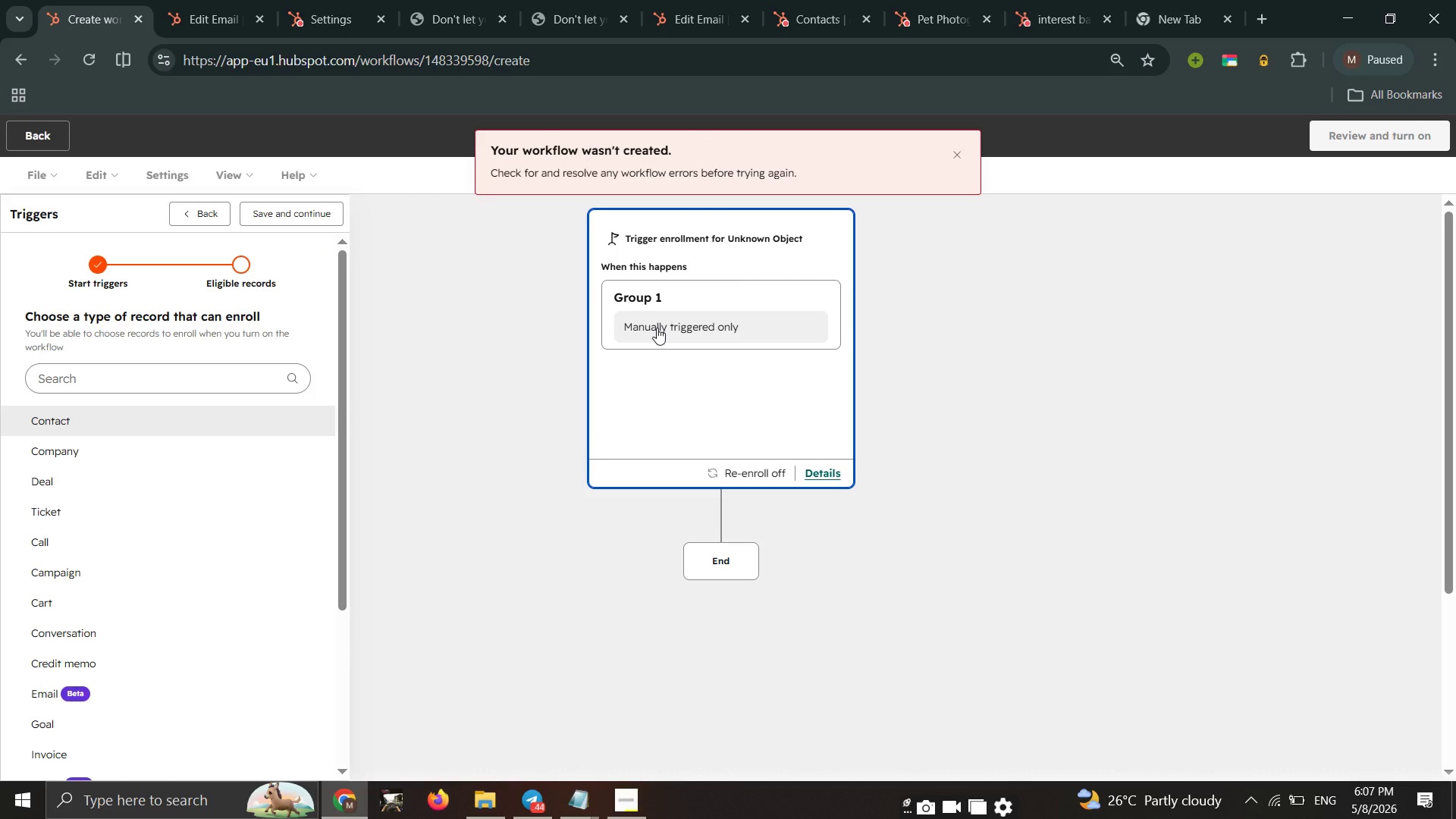 
wait(20.12)
 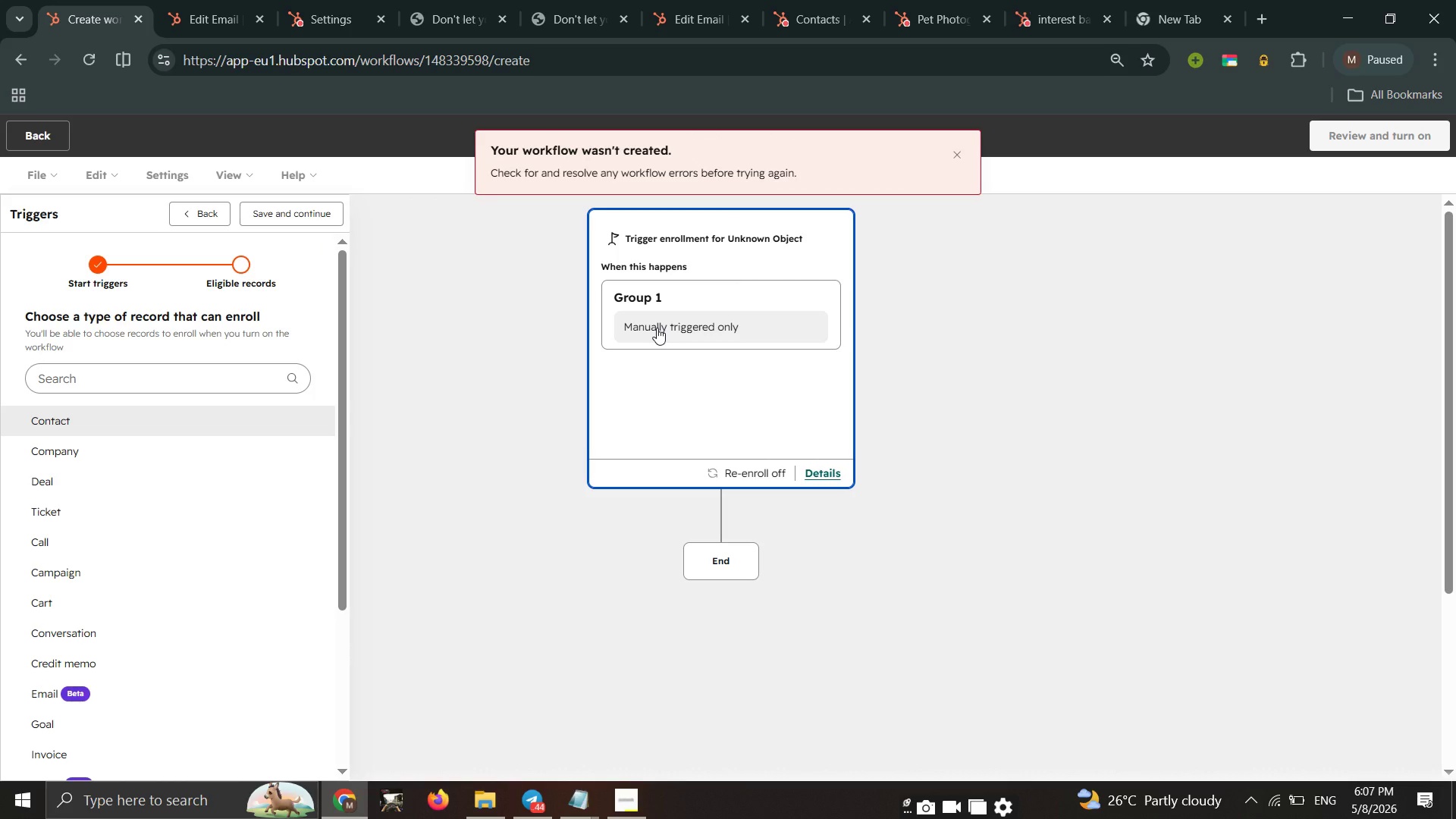 
left_click([956, 155])
 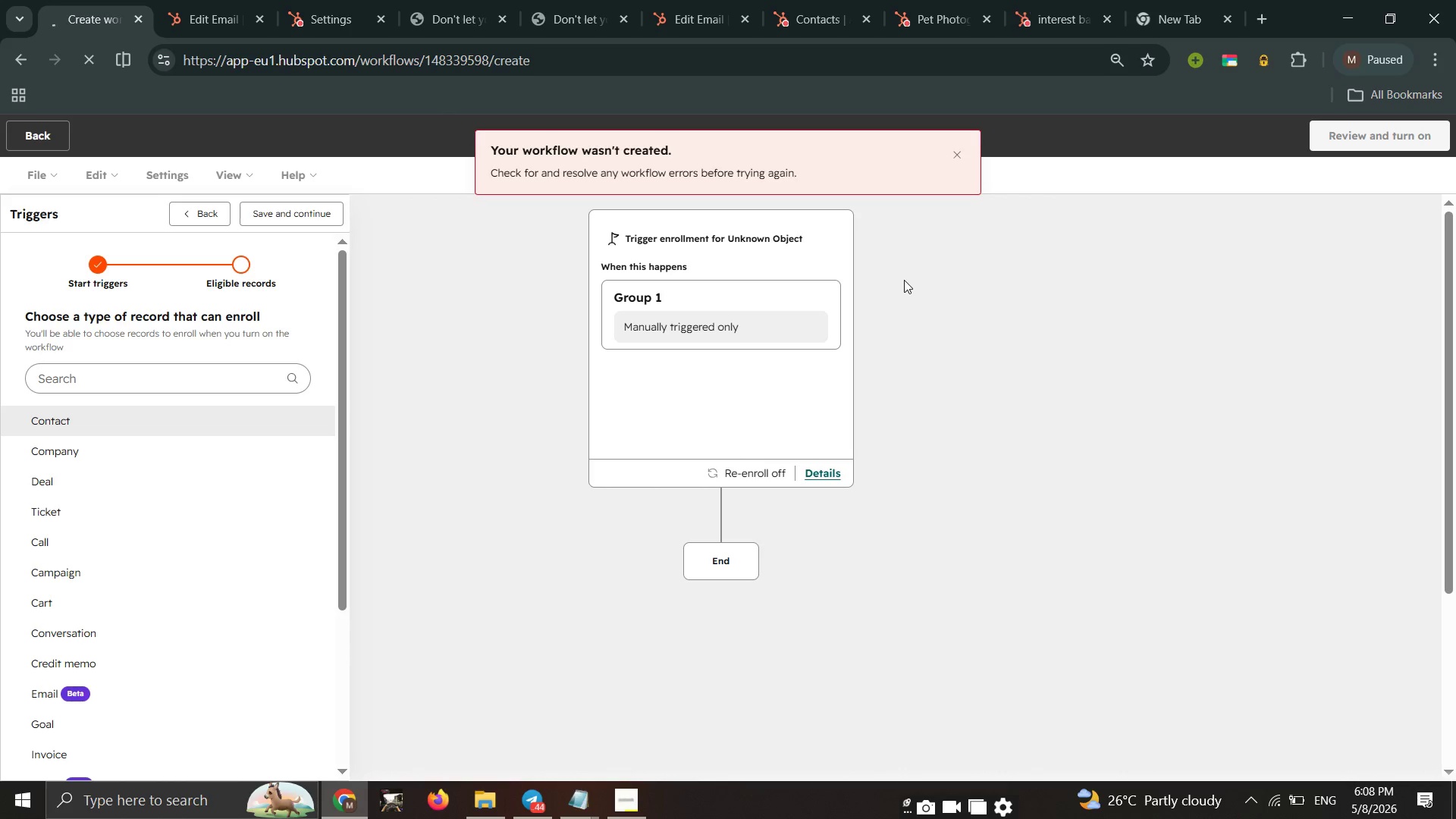 
wait(39.56)
 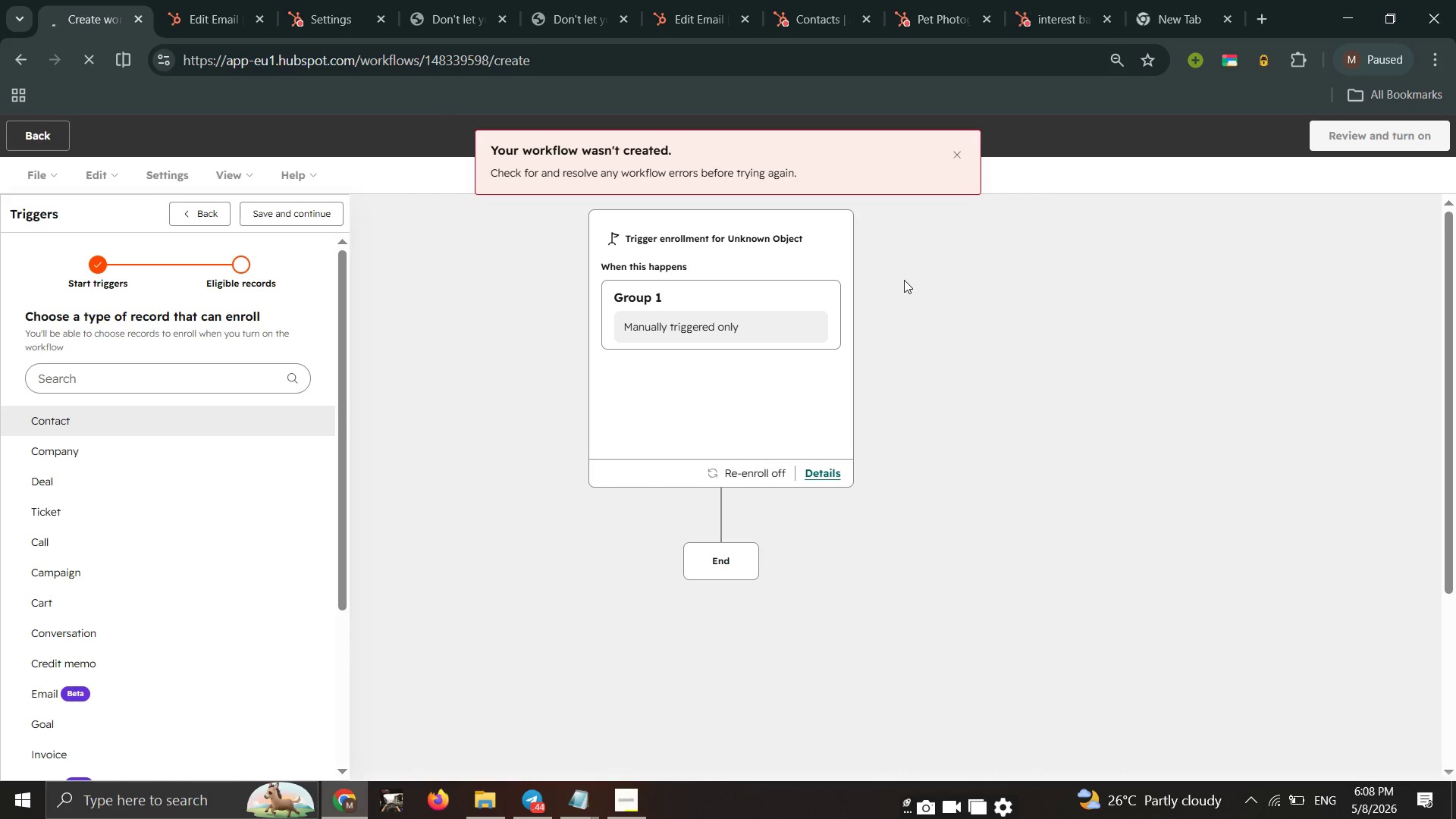 
left_click([955, 154])
 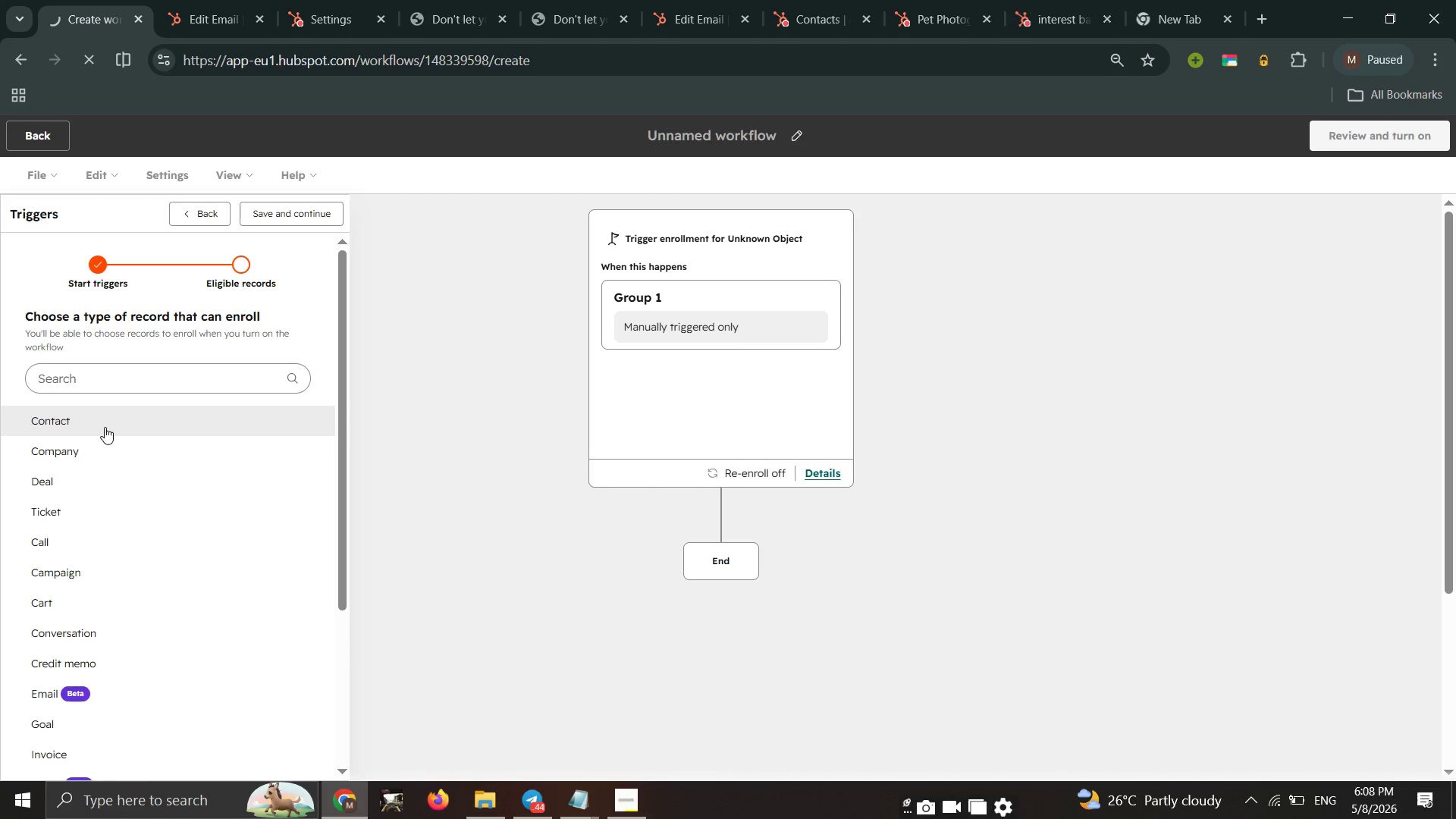 
wait(15.7)
 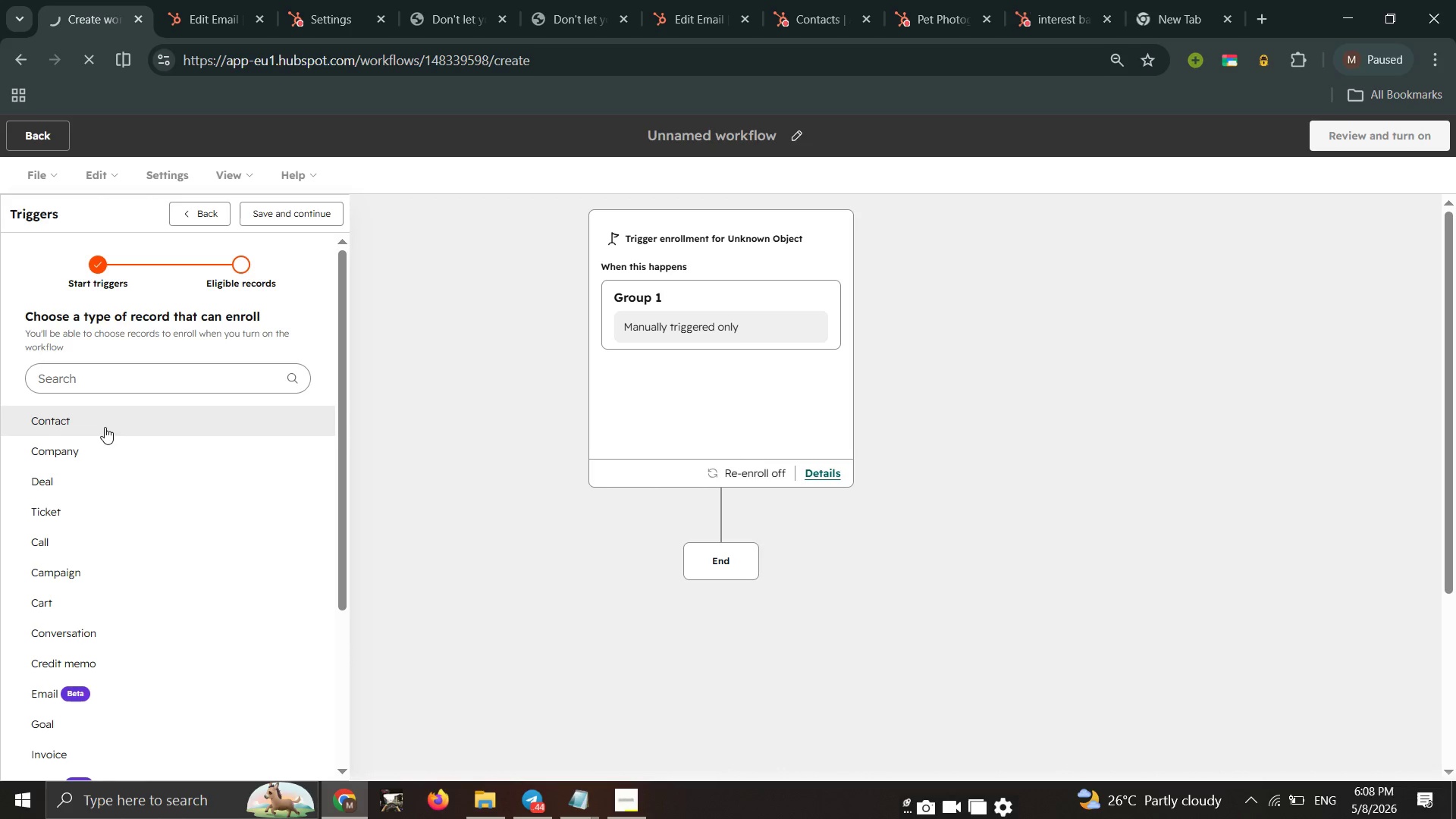 
left_click([264, 17])
 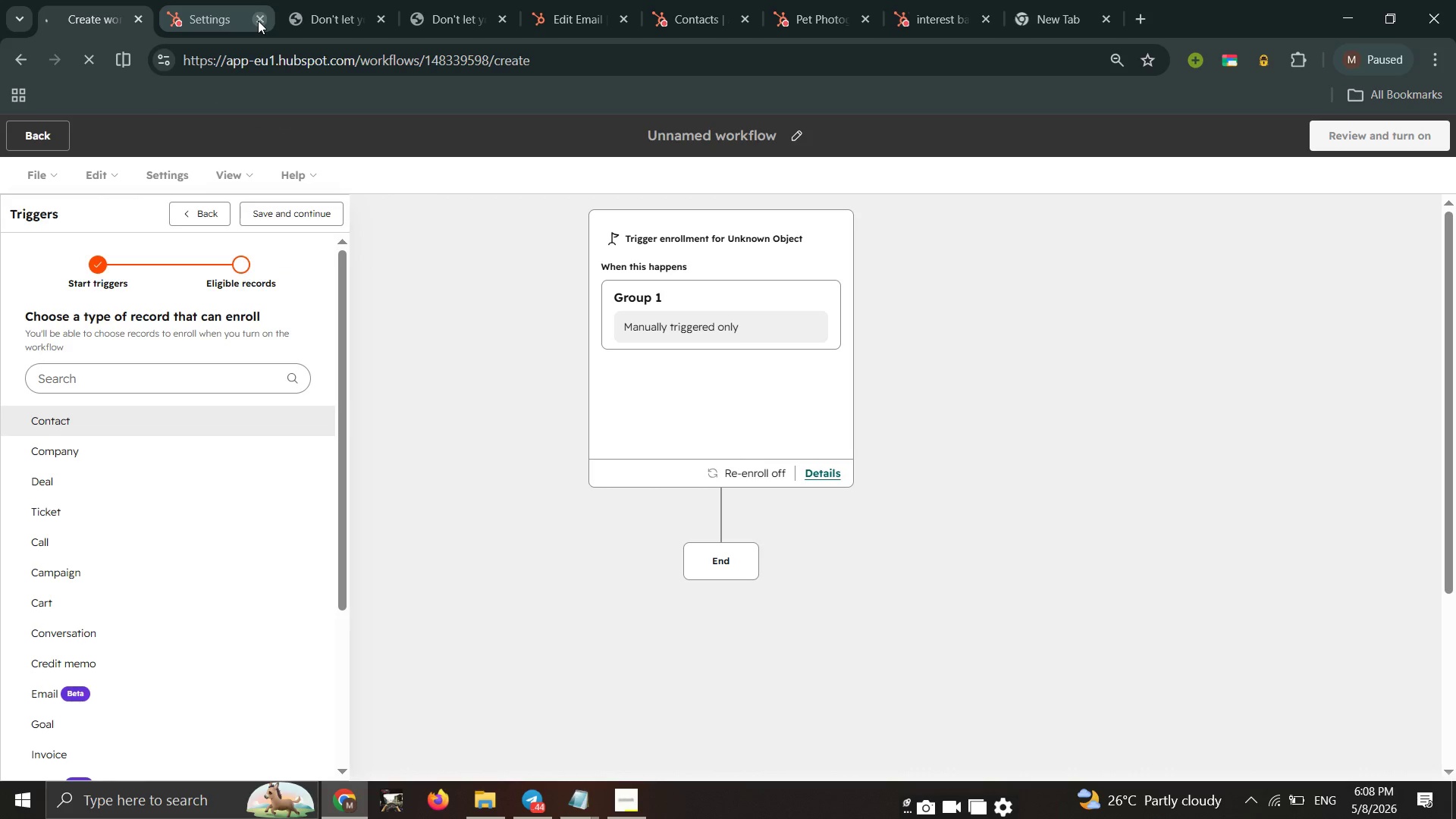 
left_click([258, 20])
 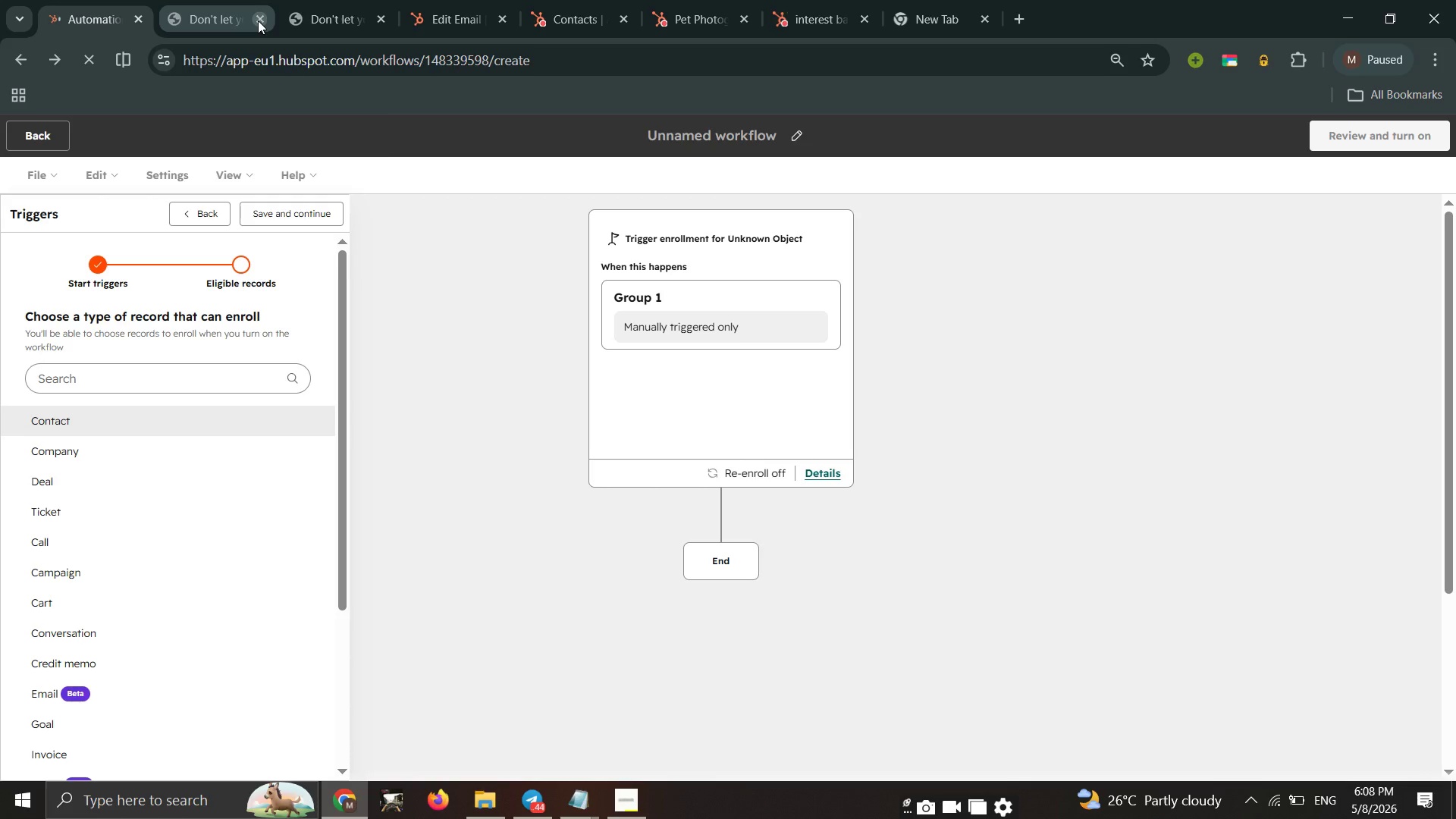 
left_click([258, 20])
 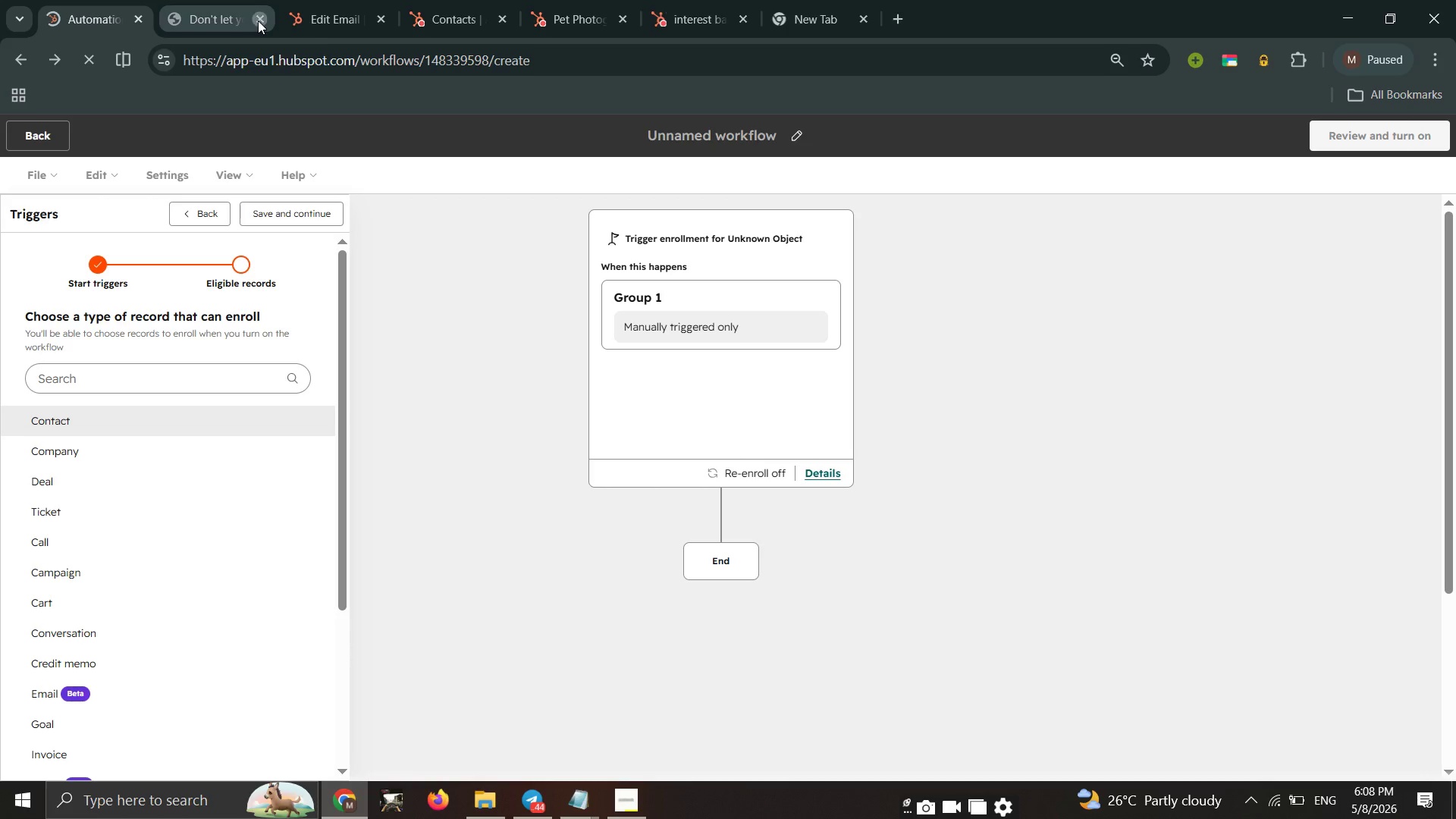 
left_click([258, 20])
 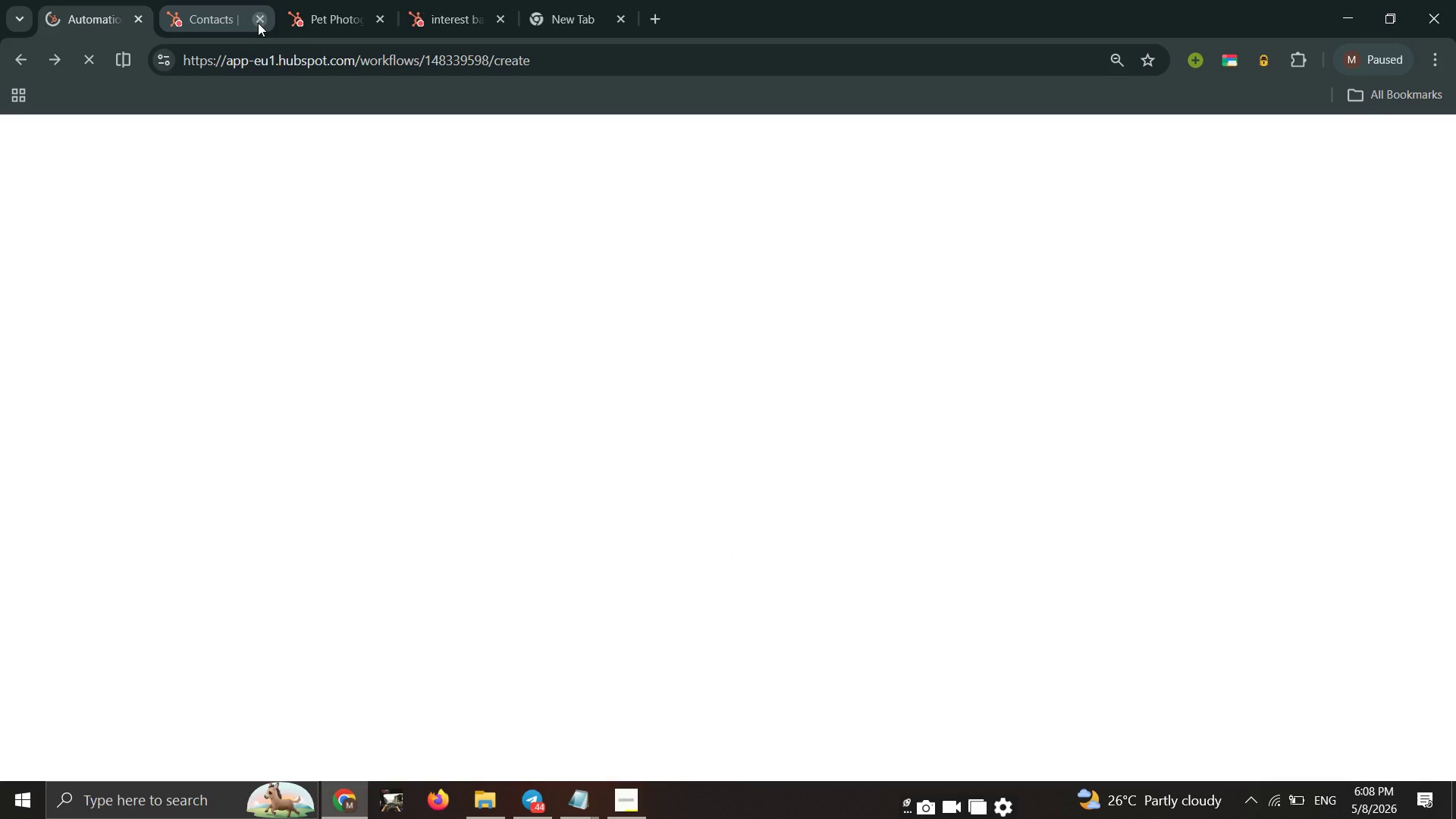 
left_click([258, 23])
 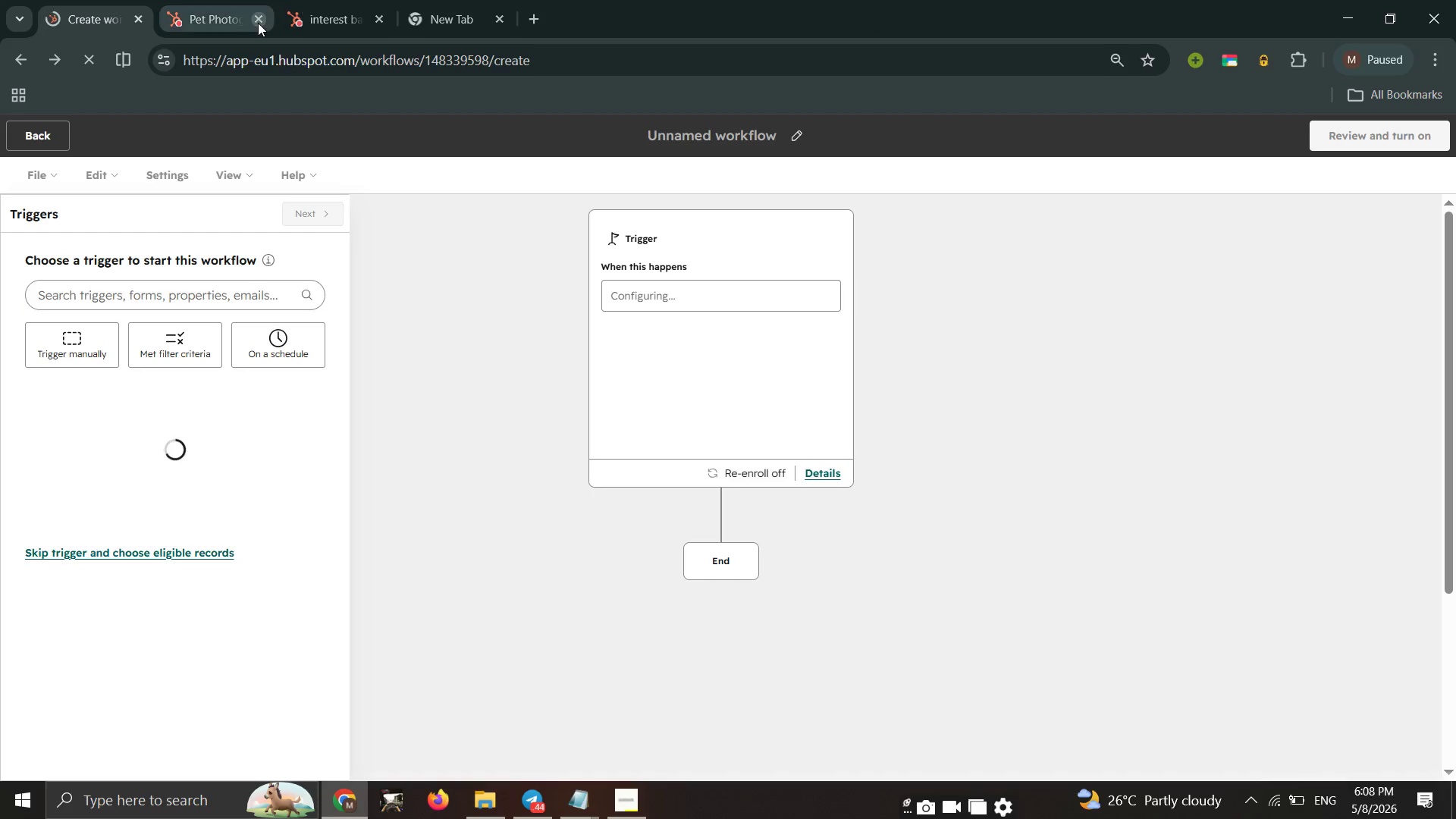 
left_click([258, 23])
 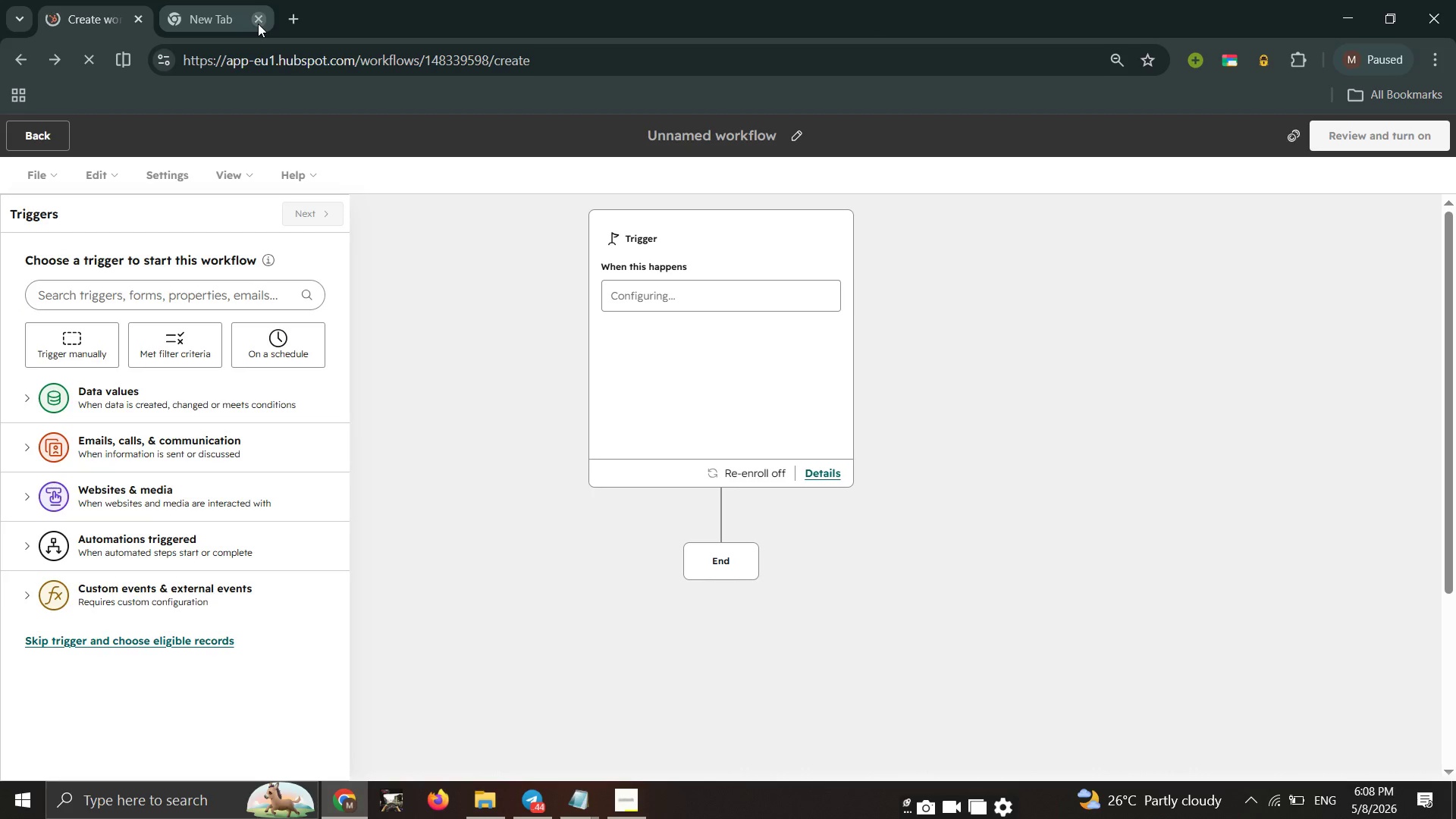 
left_click([258, 24])
 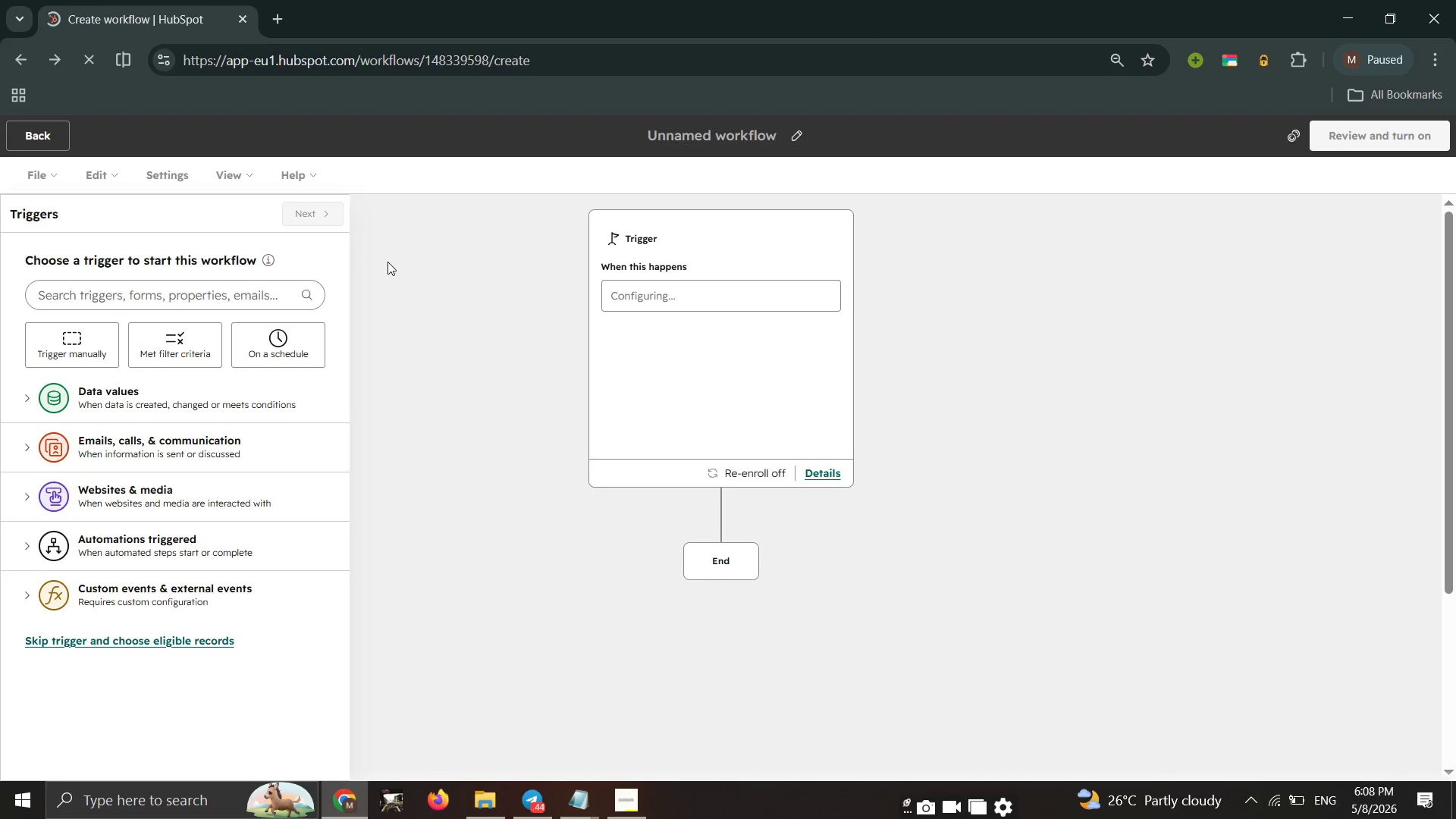 
left_click([390, 263])
 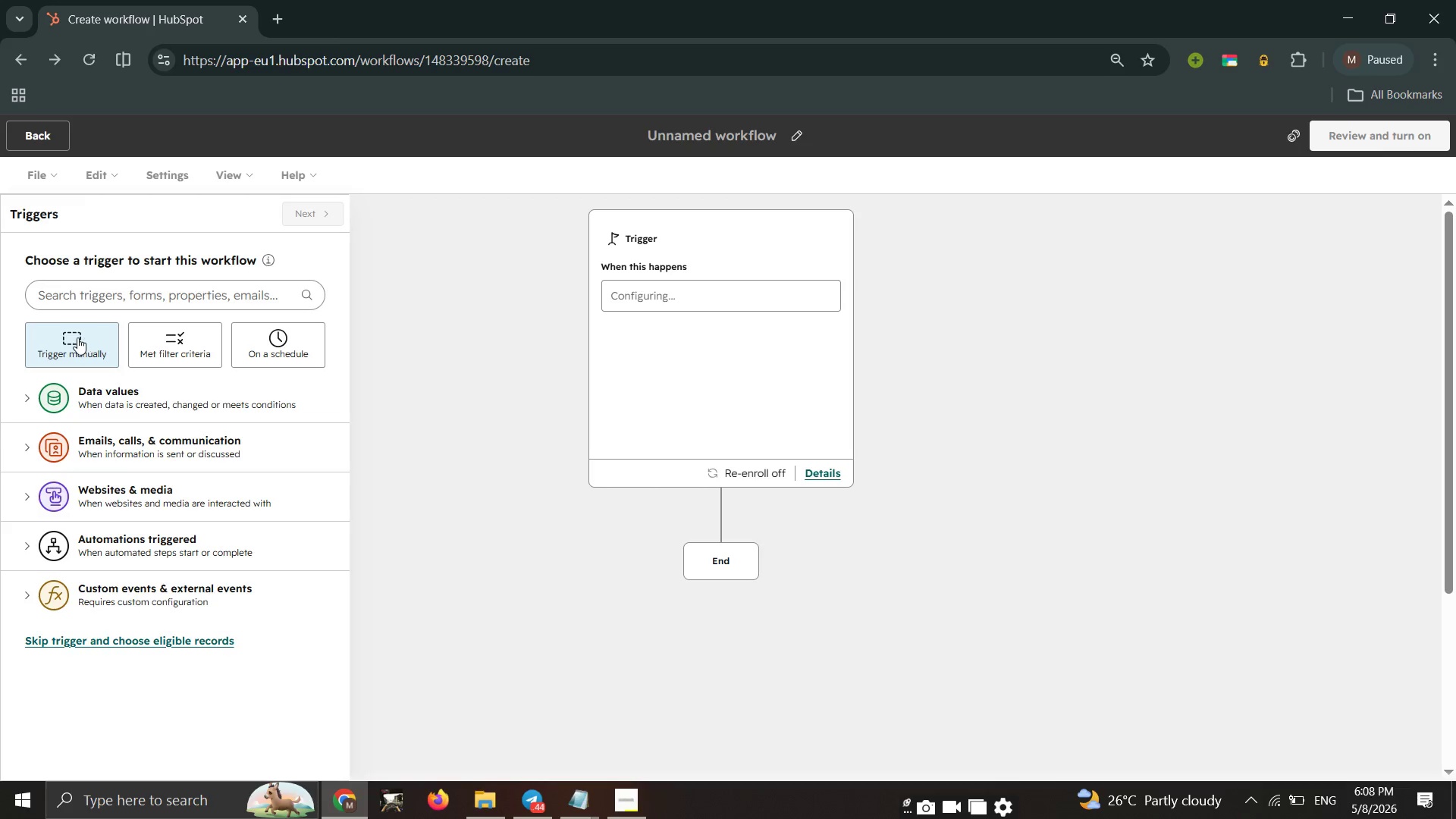 
left_click([77, 339])
 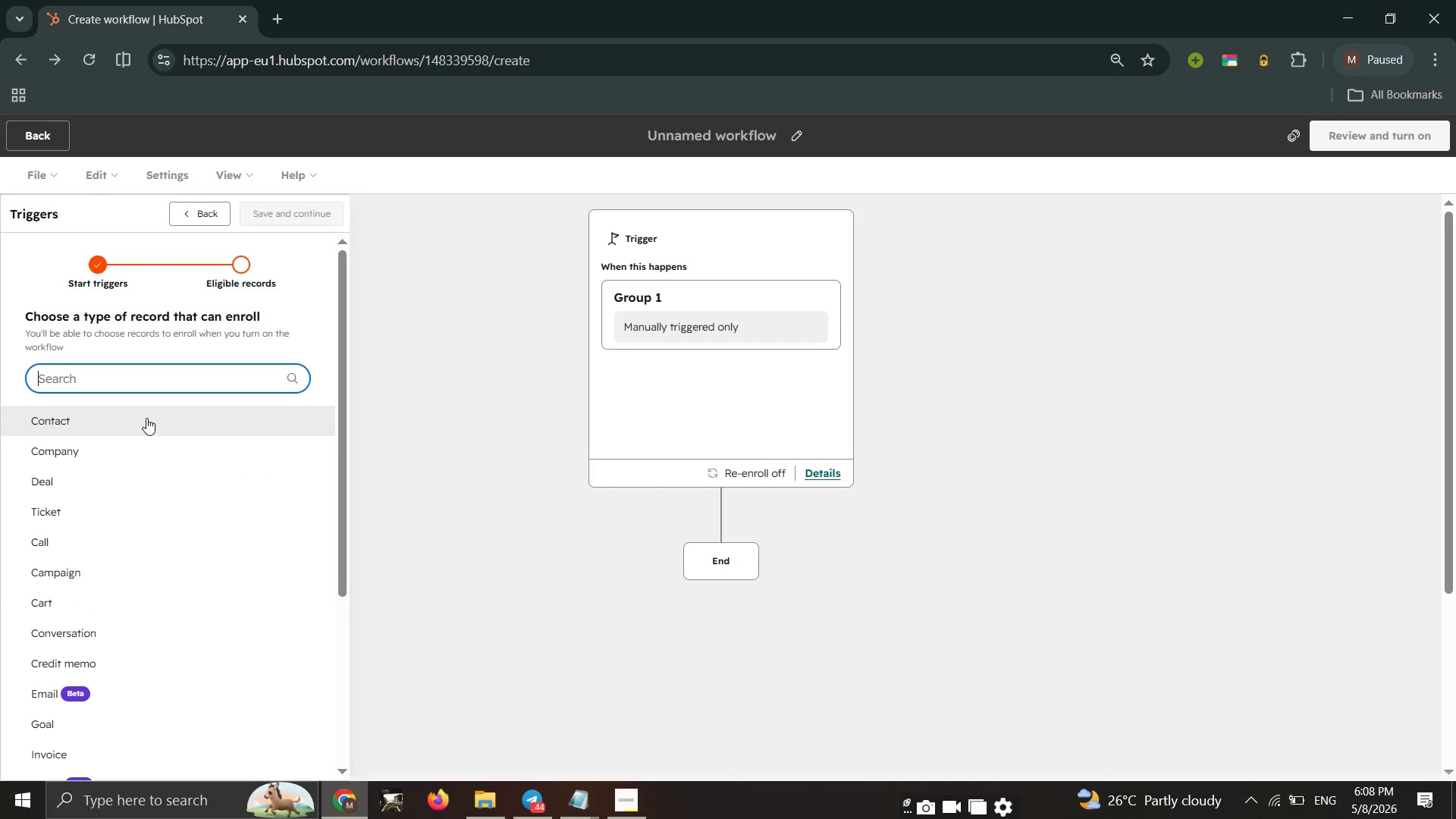 
left_click([146, 415])
 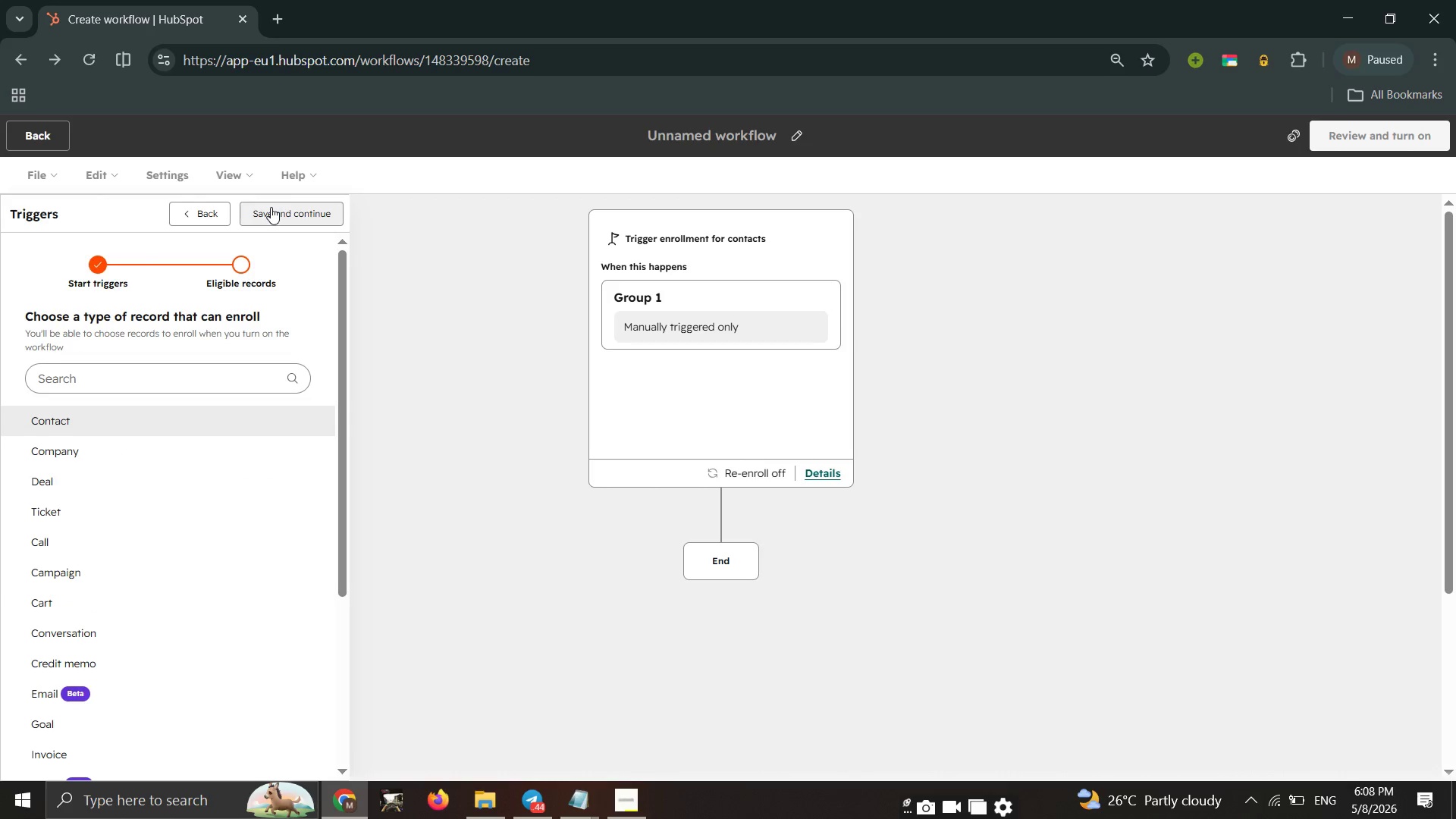 
left_click([271, 207])
 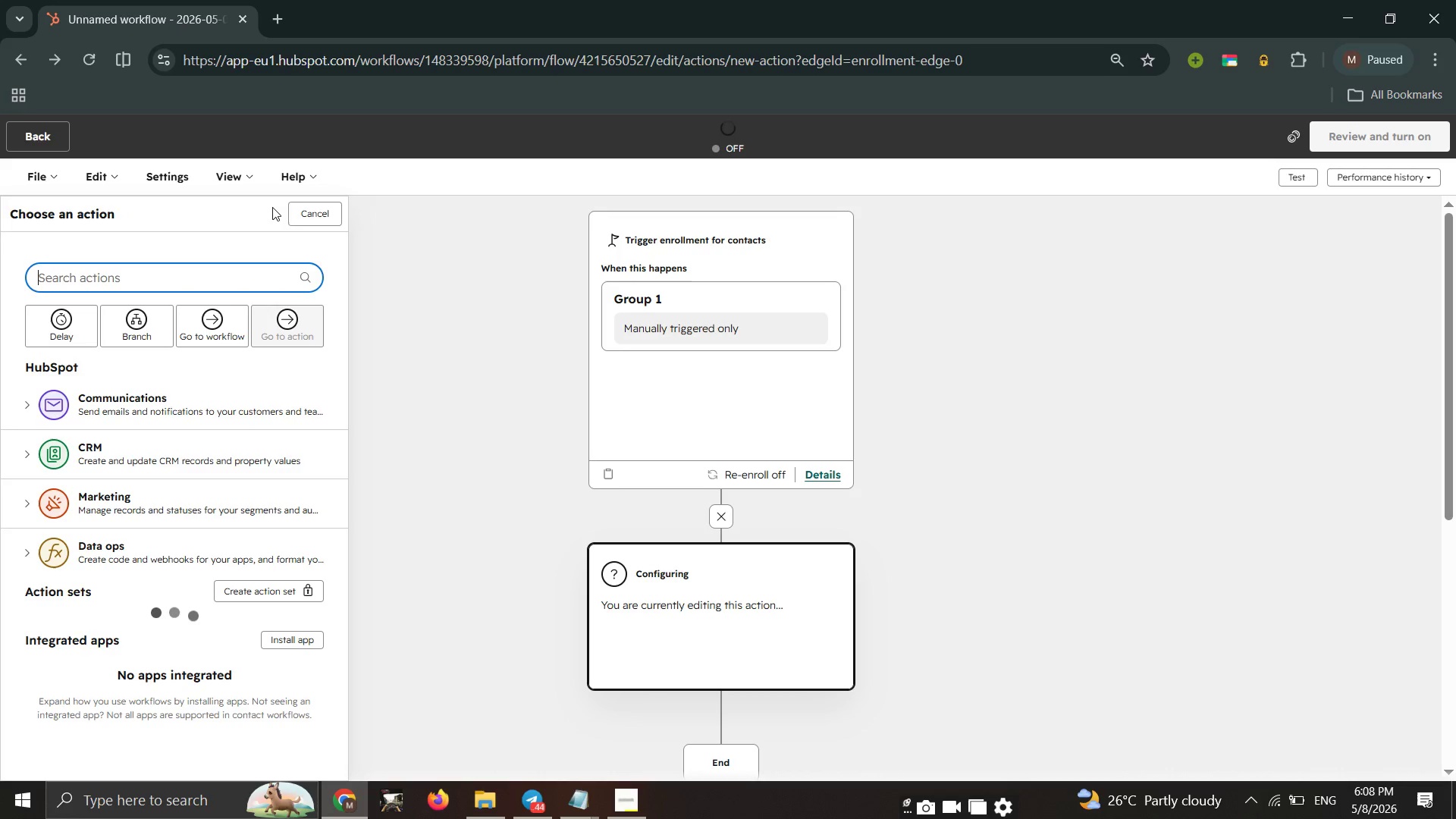 
wait(5.83)
 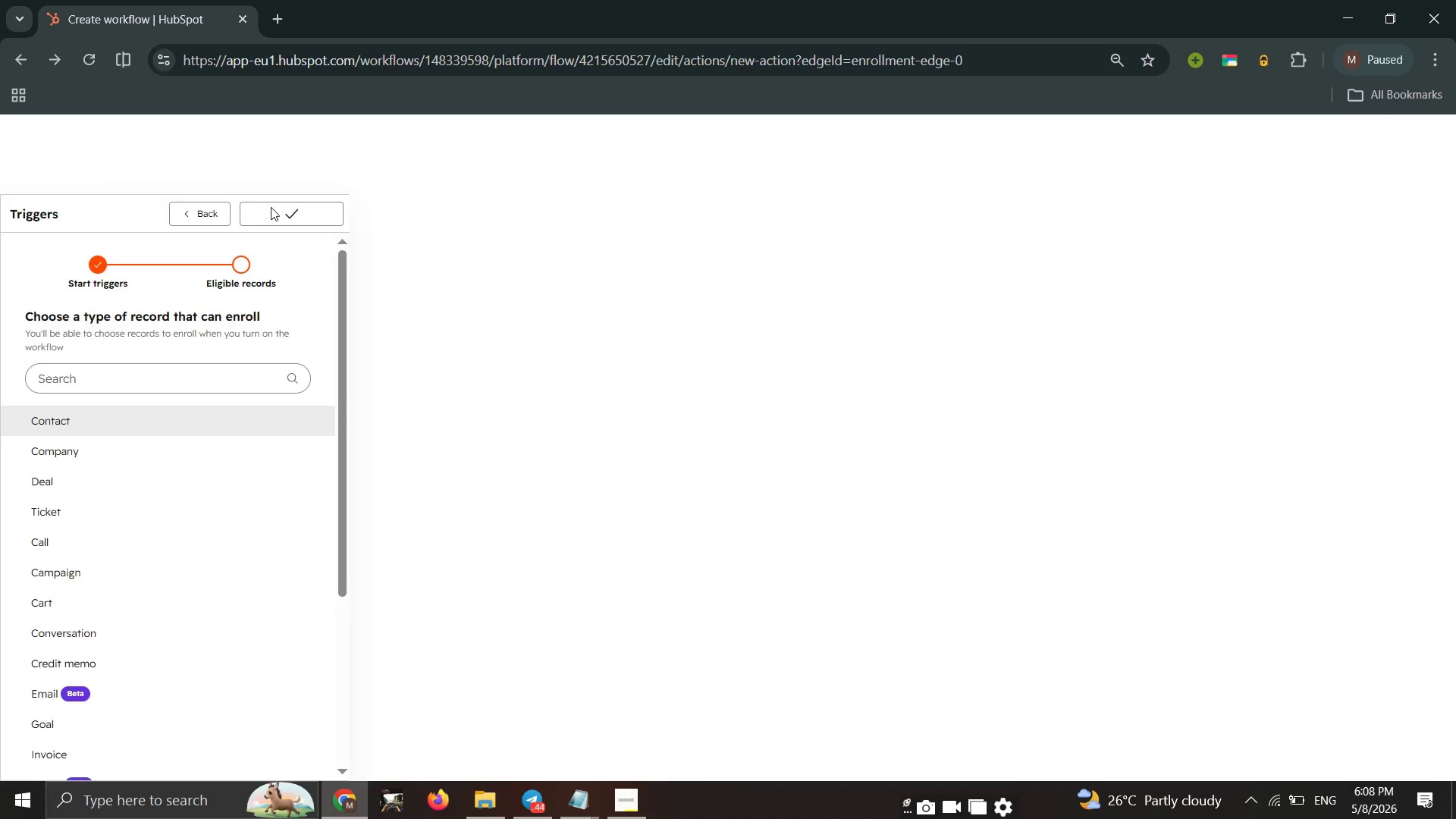 
left_click([702, 272])
 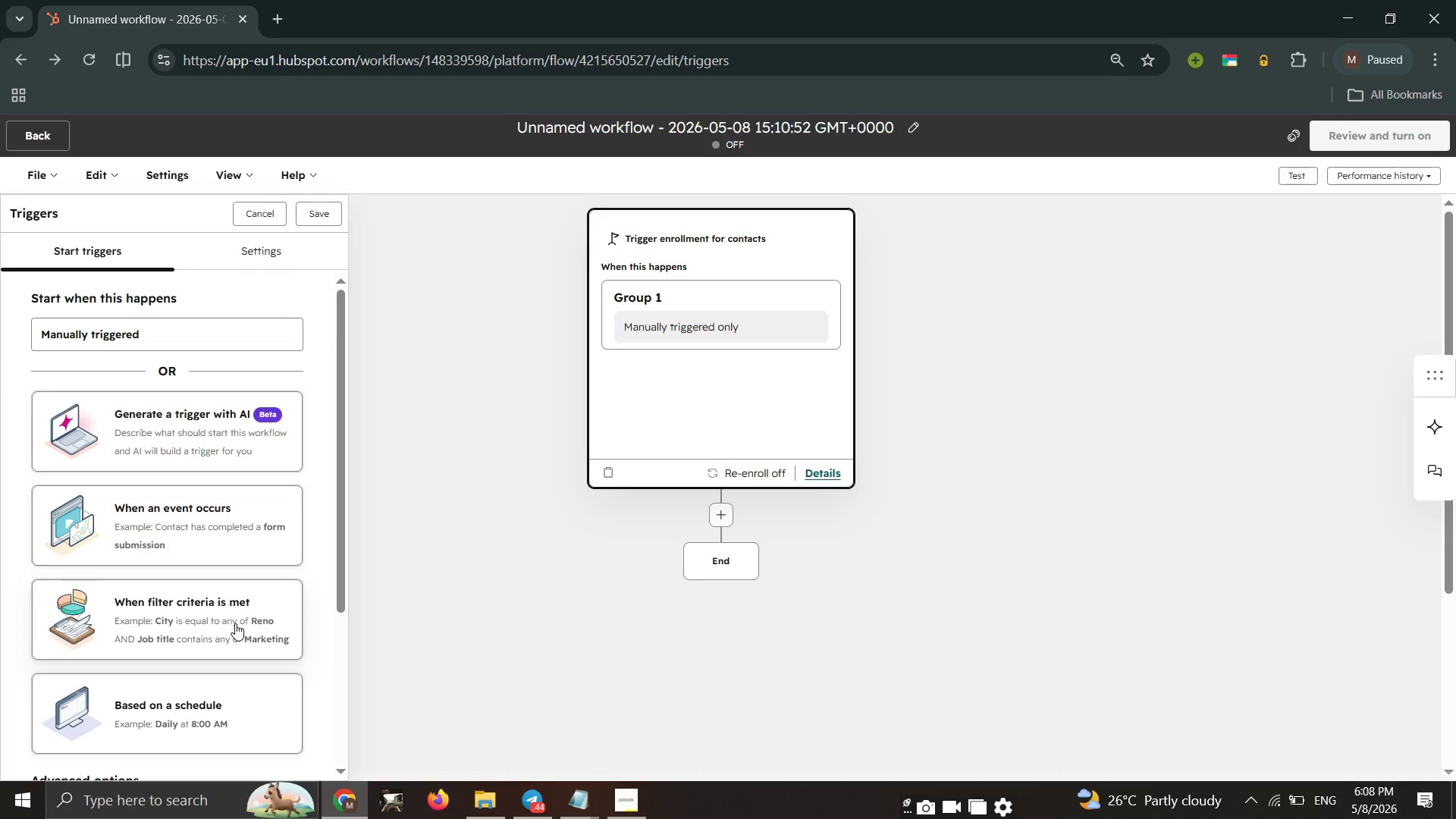 
wait(7.31)
 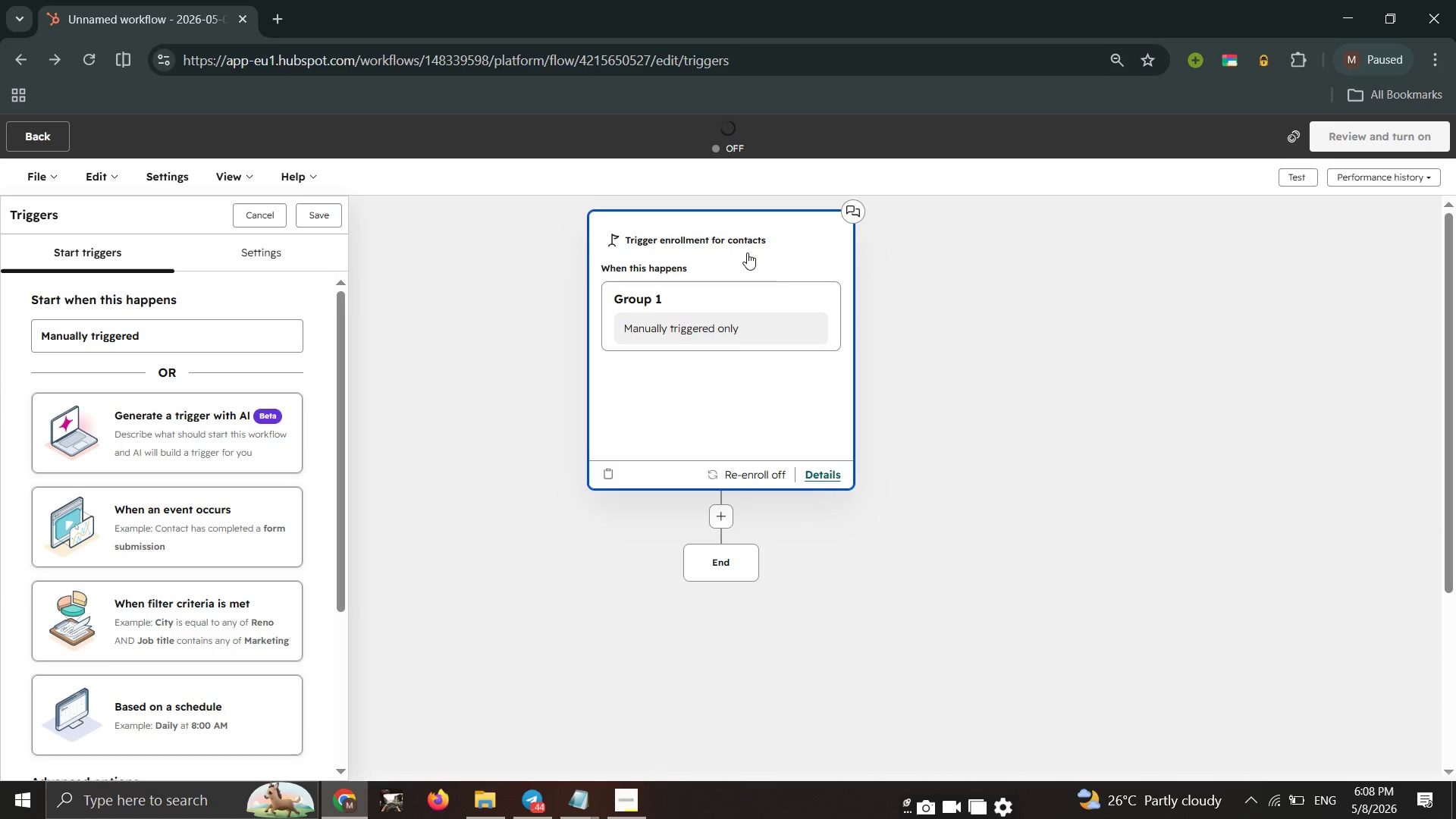 
left_click([234, 625])
 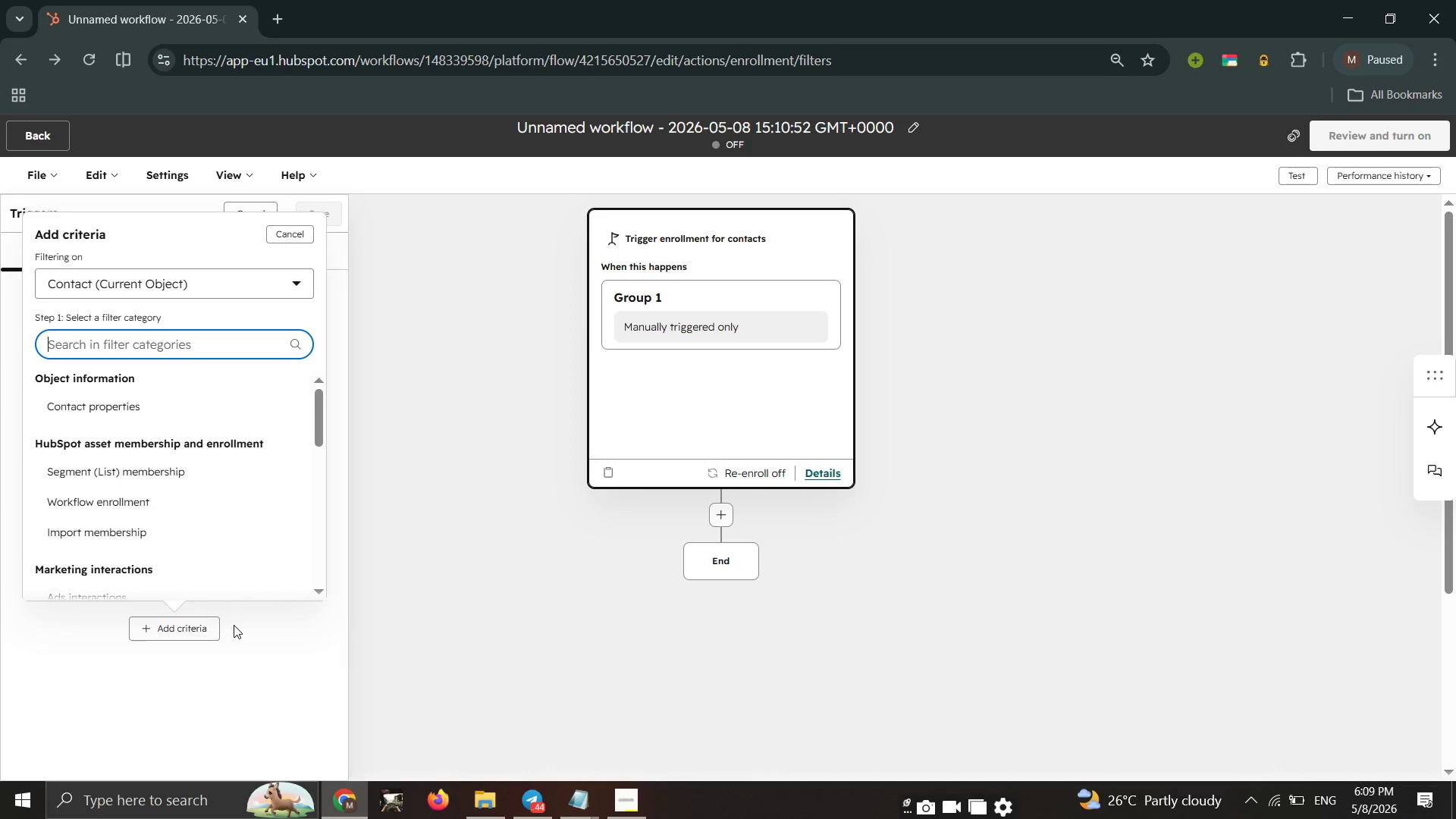 
wait(14.3)
 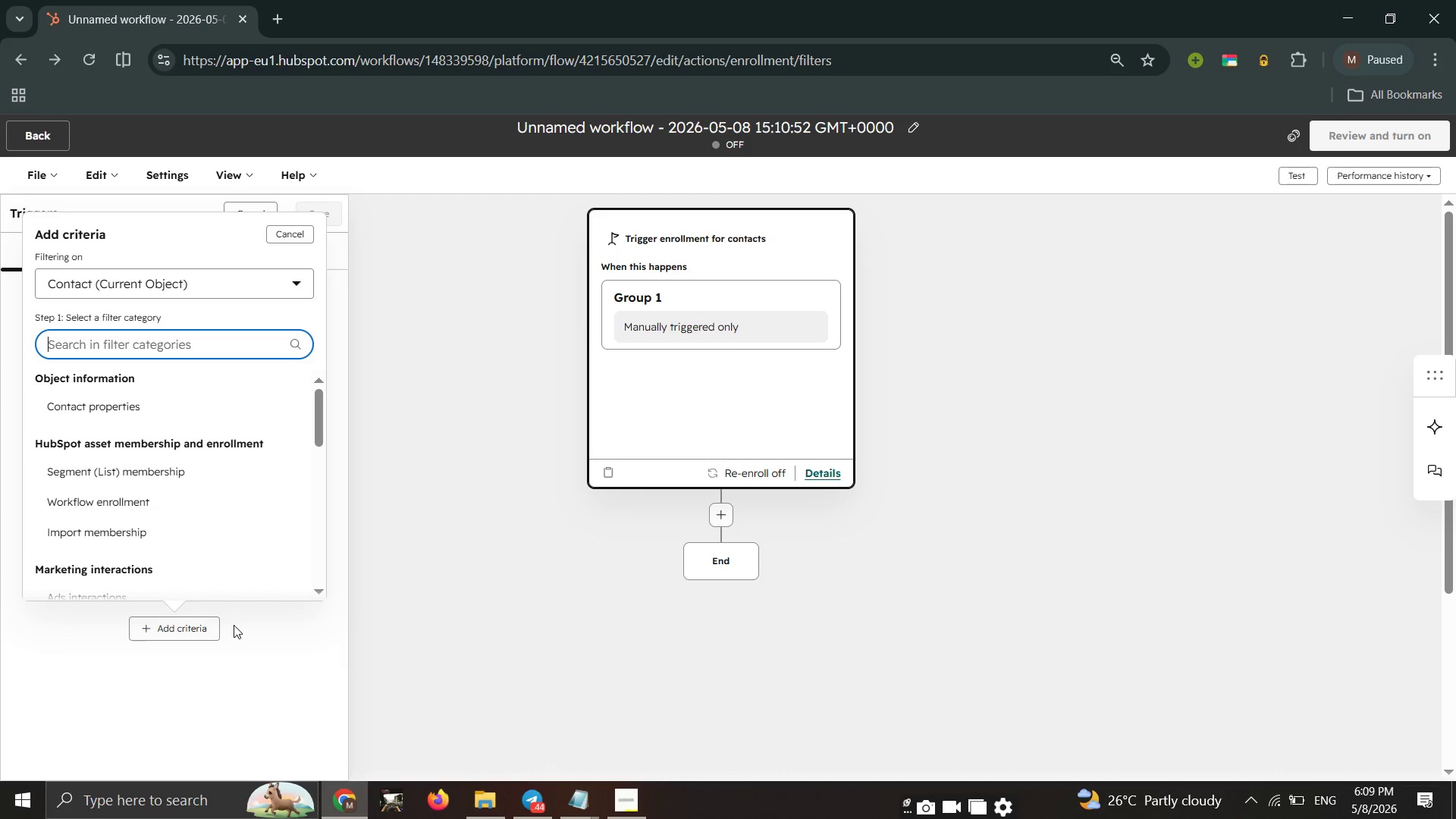 
 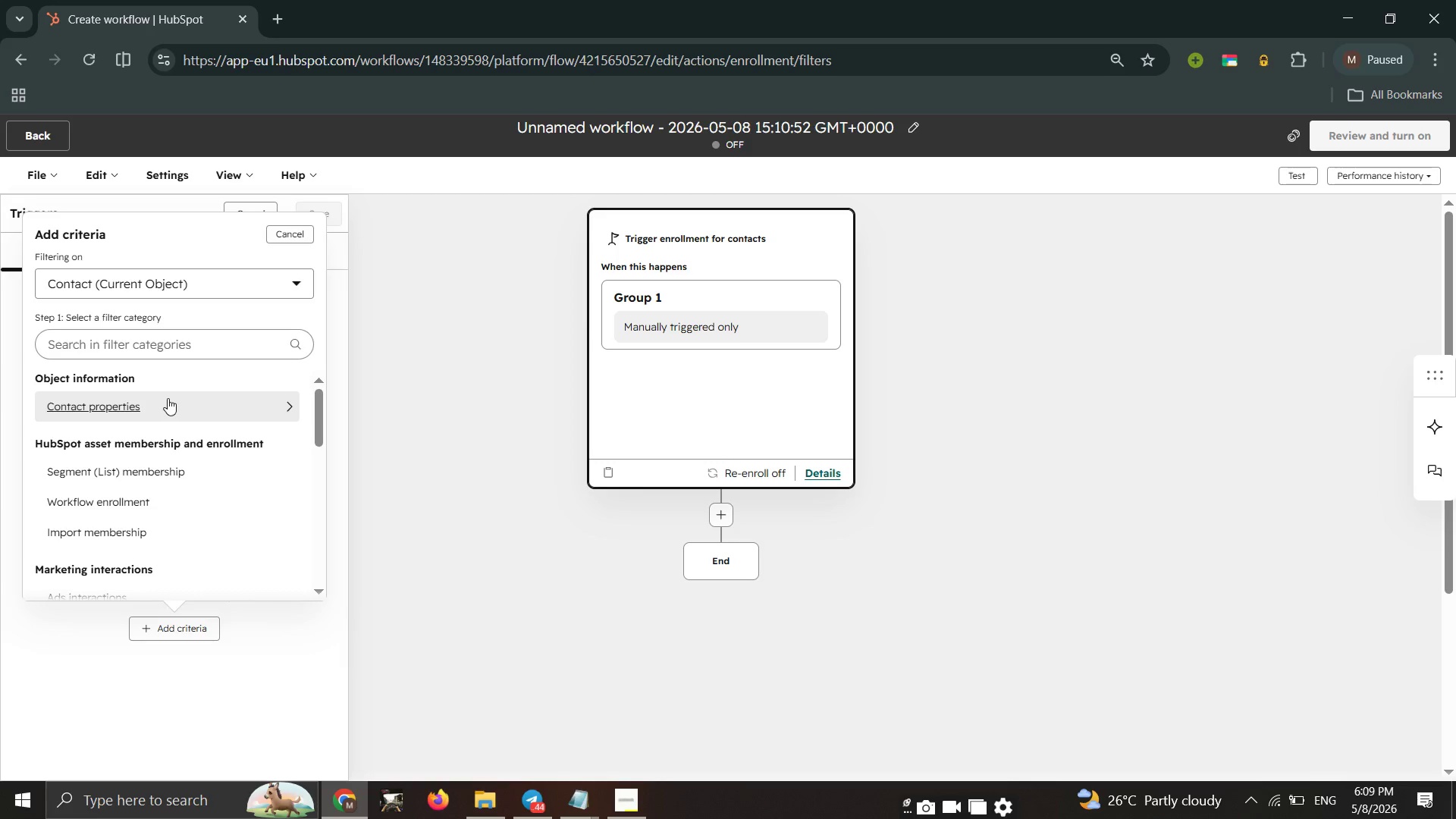 
left_click([168, 398])
 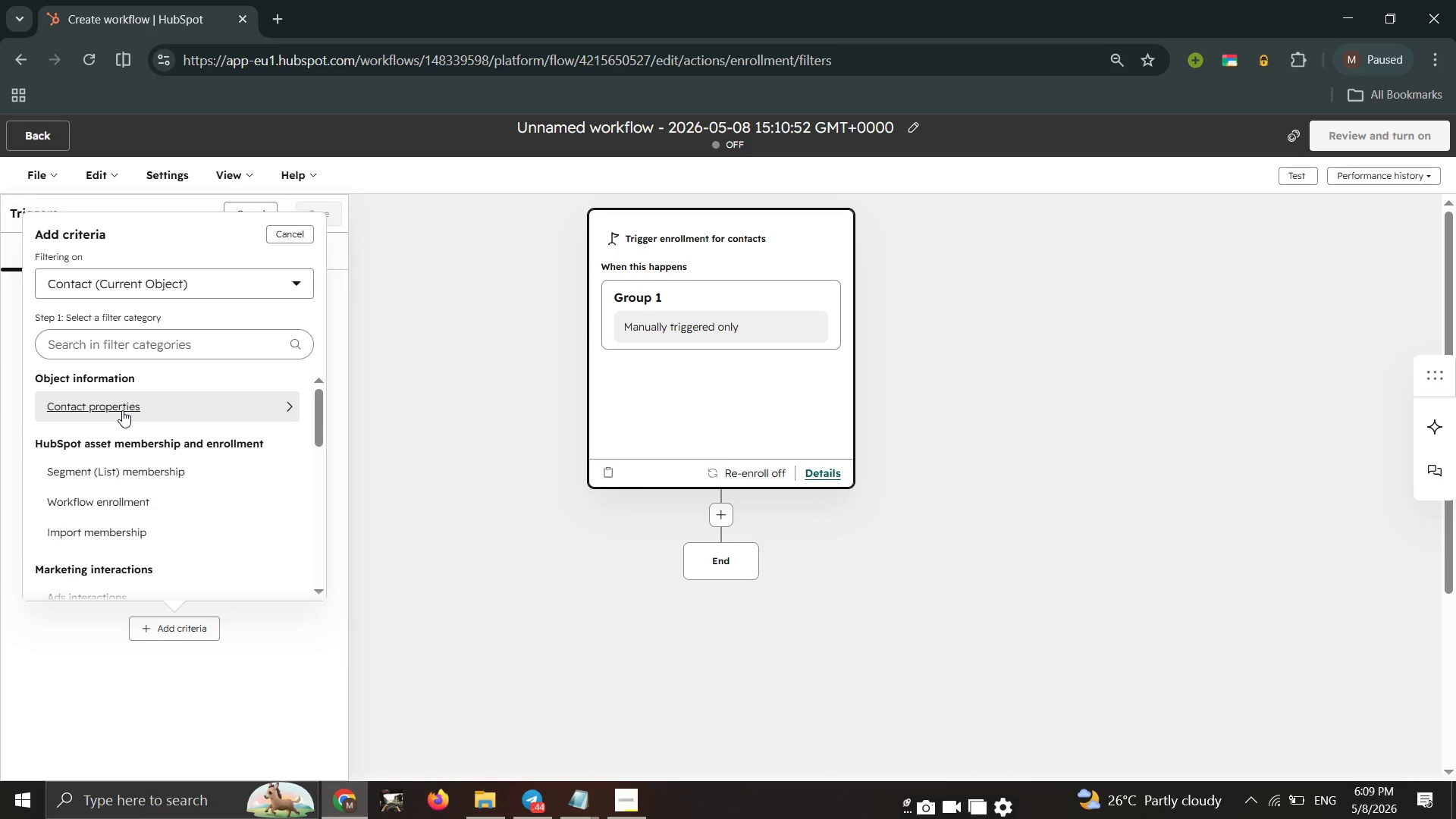 
wait(8.44)
 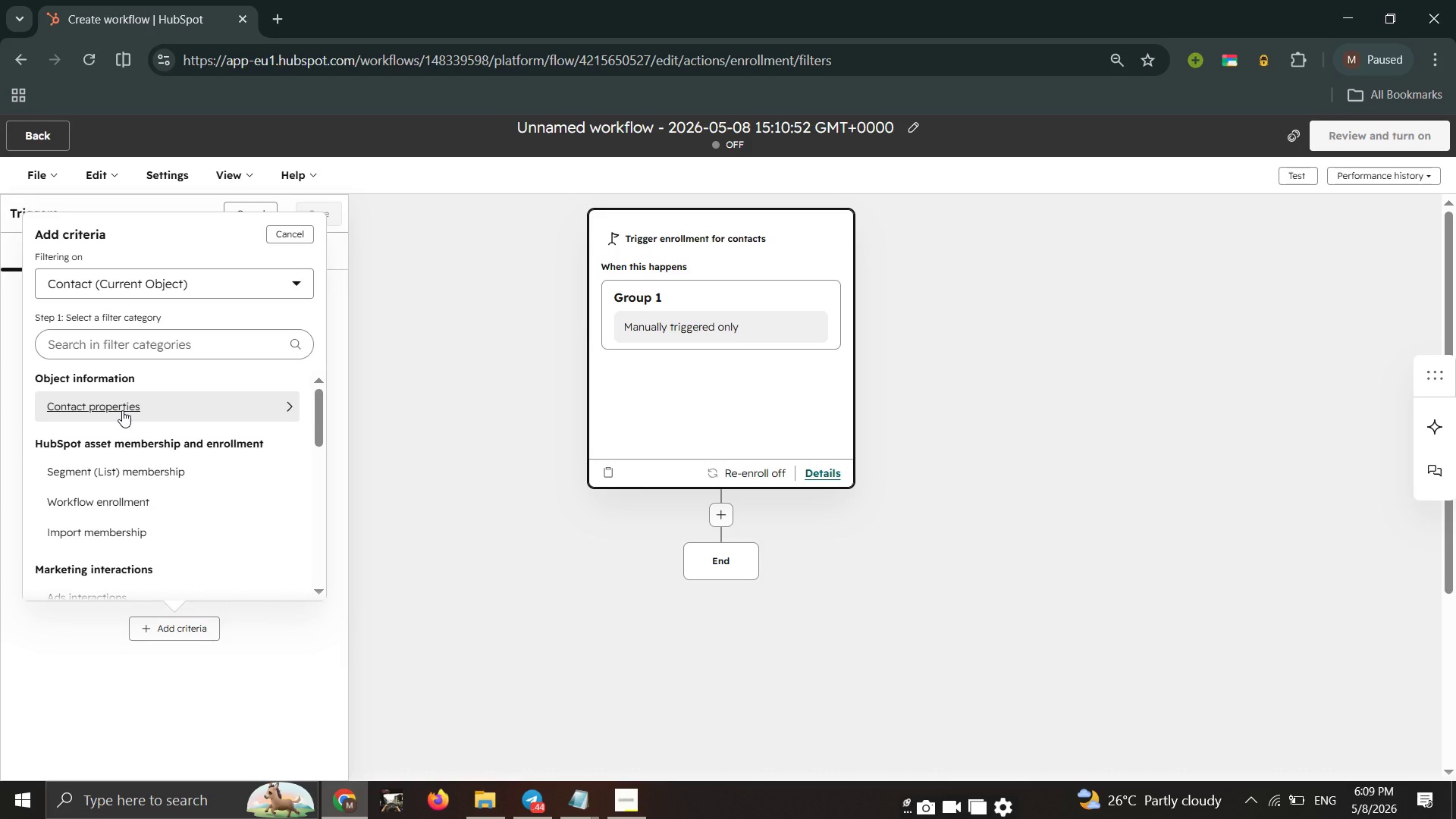 
left_click([122, 410])
 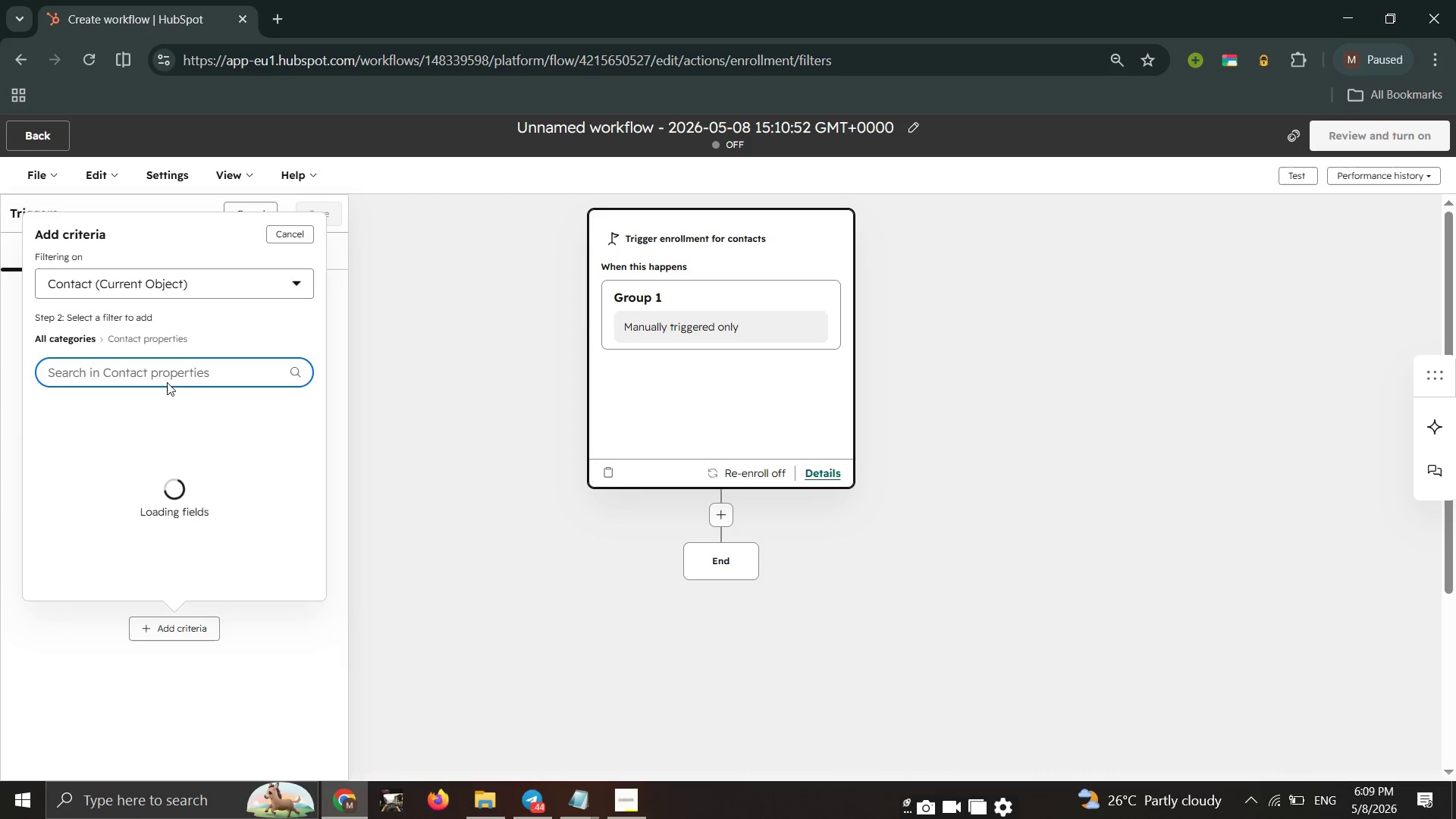 
left_click([169, 377])
 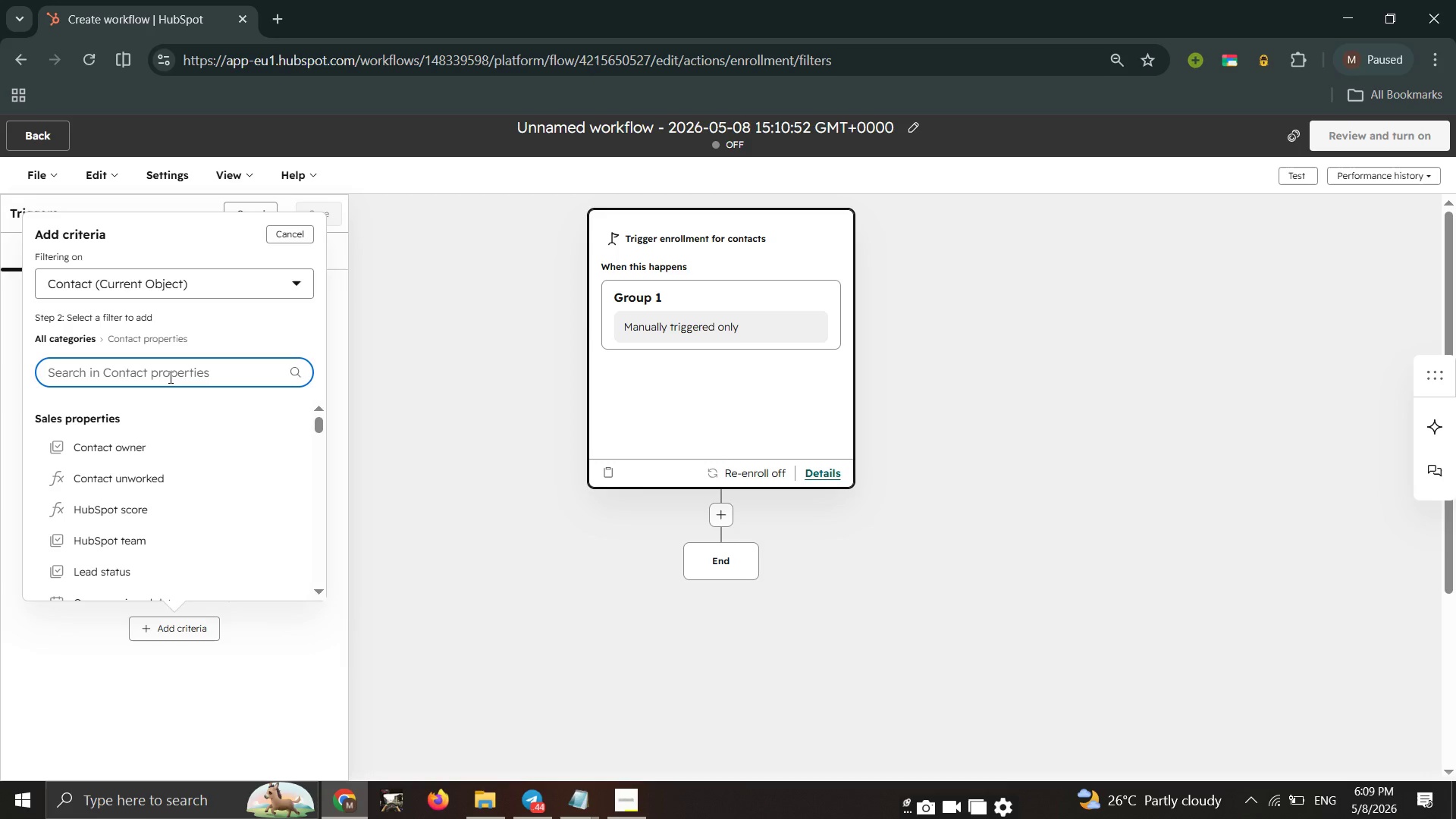 
type(lead status)
 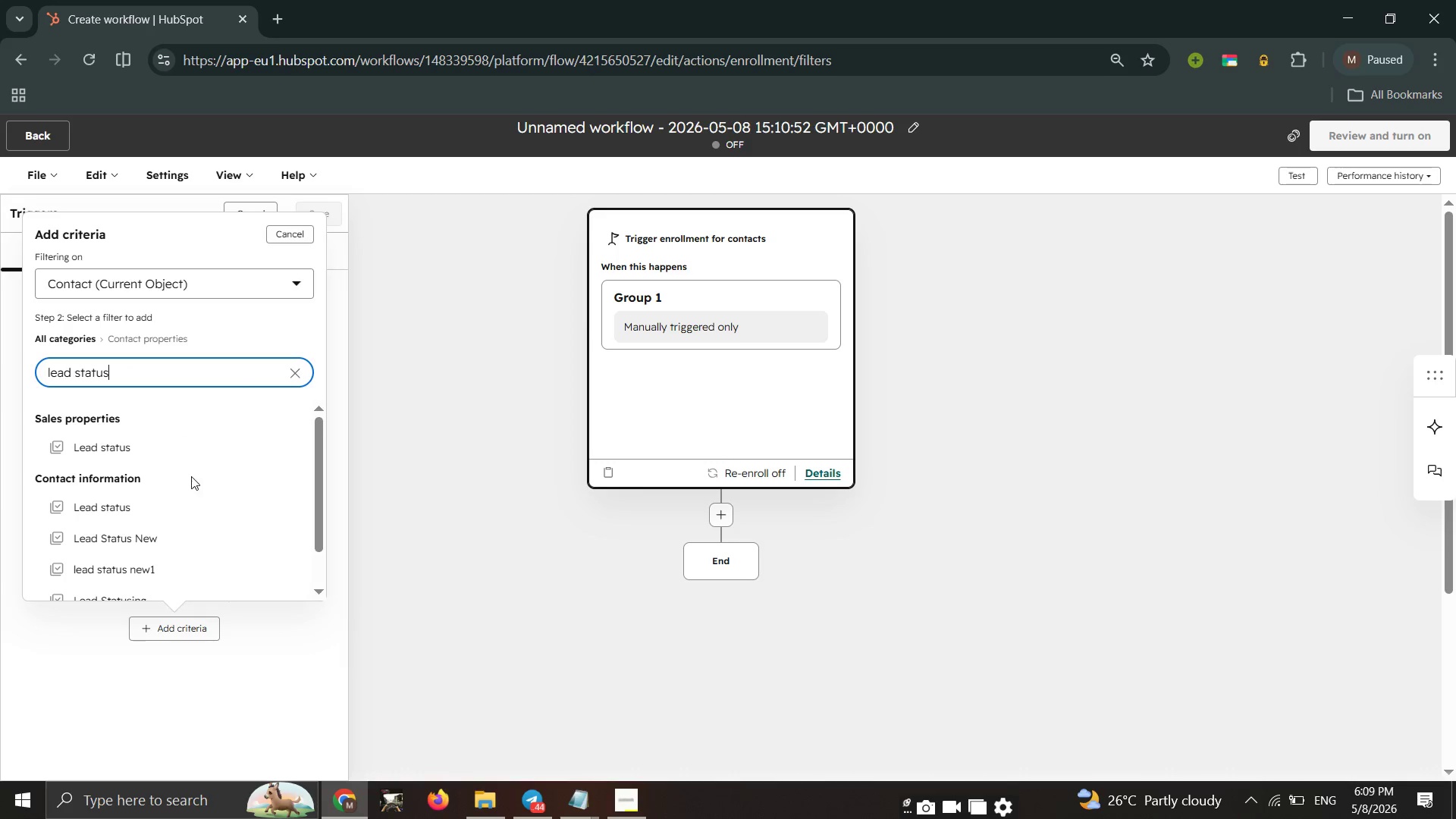 
scroll: coordinate [191, 480], scroll_direction: none, amount: 0.0
 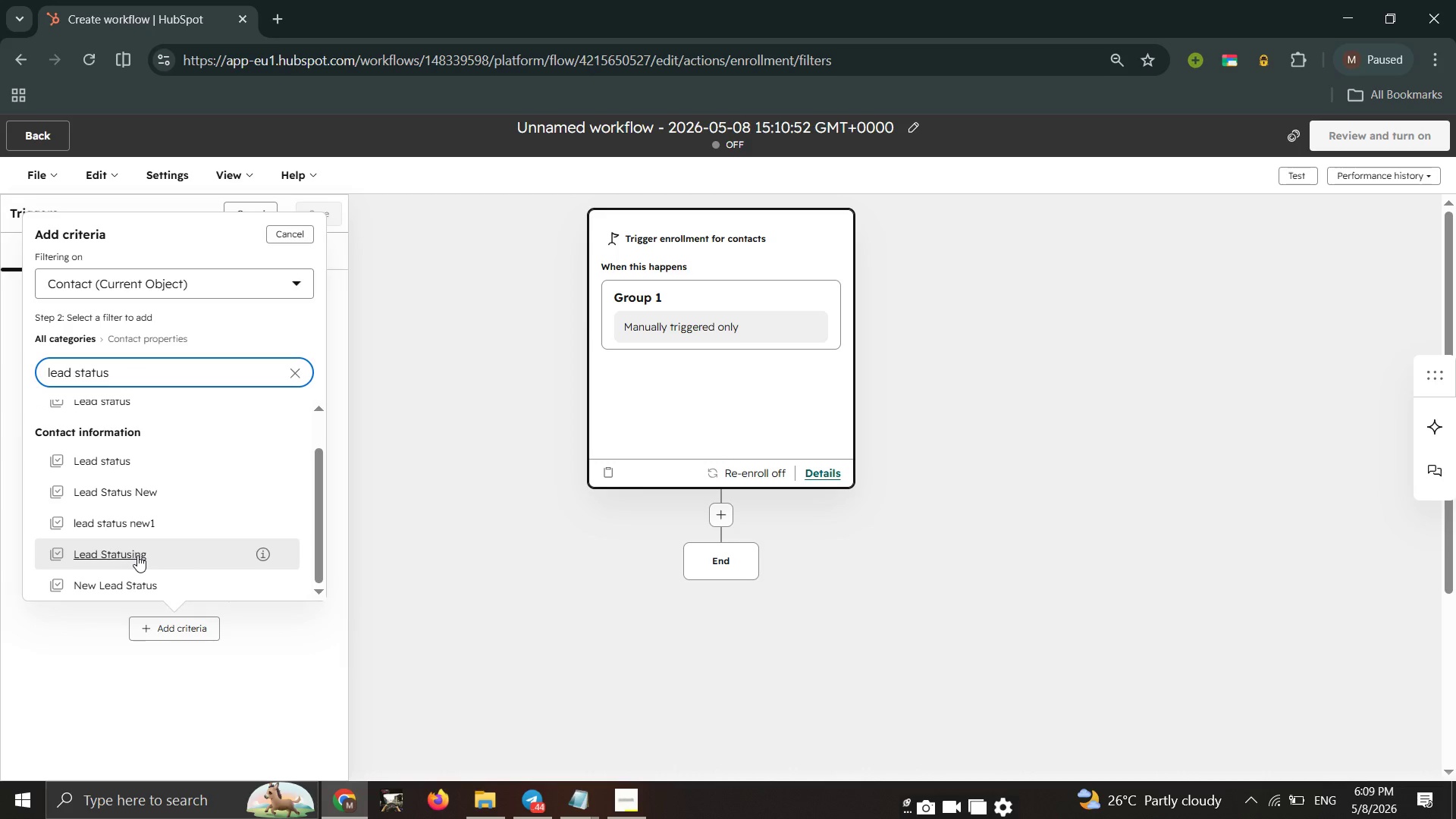 
left_click([137, 555])
 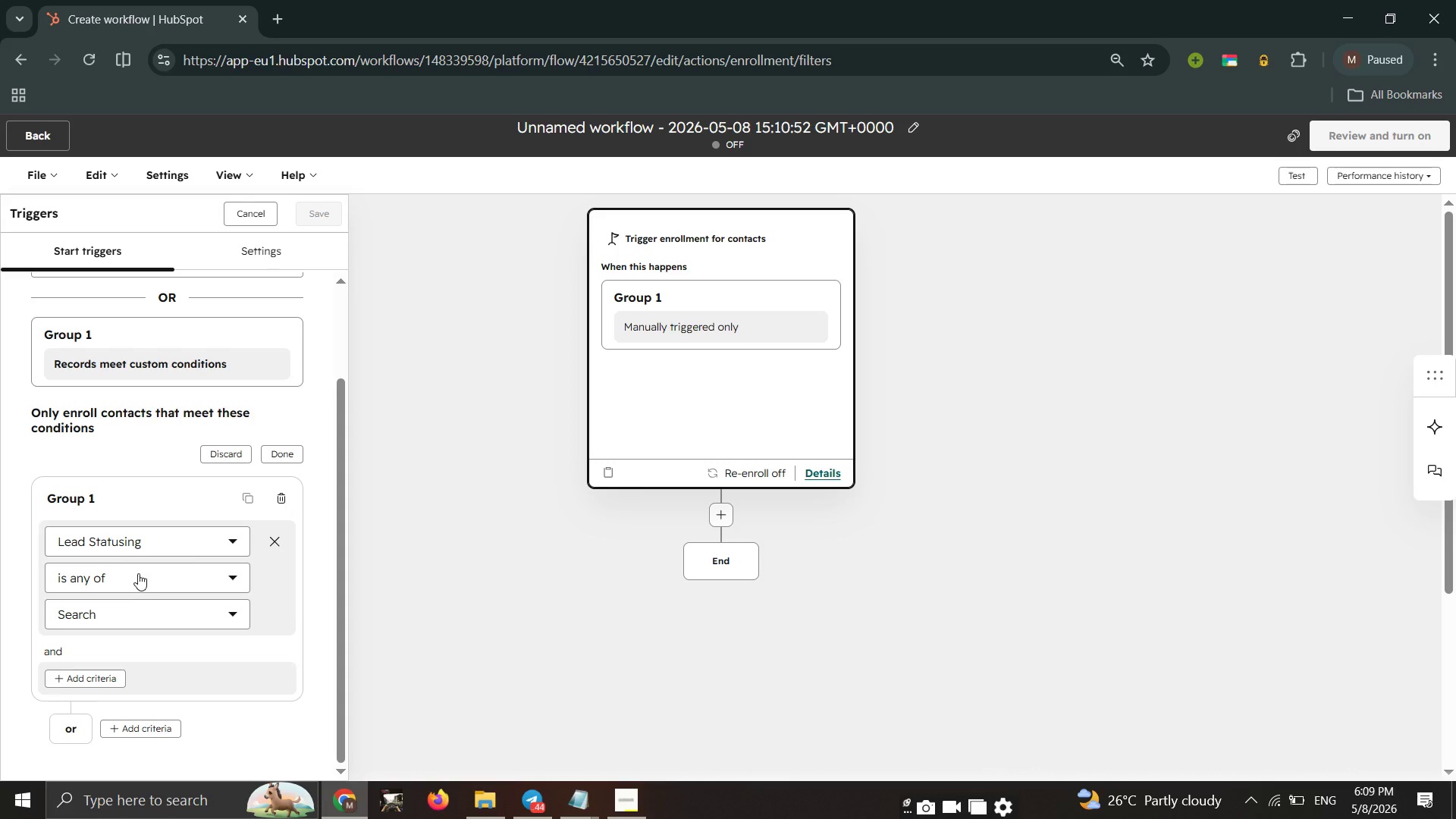 
left_click([121, 613])
 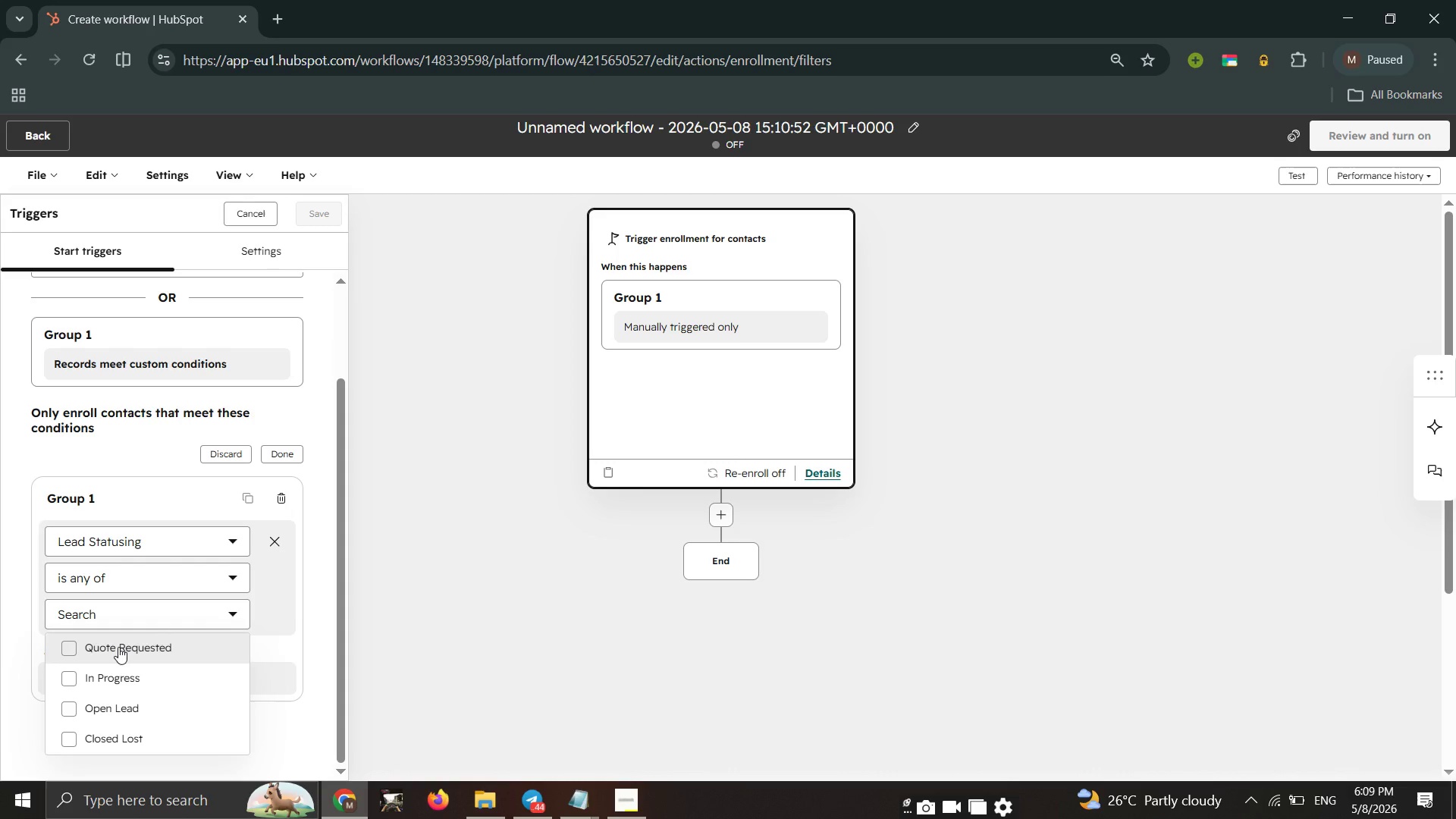 
left_click([118, 647])
 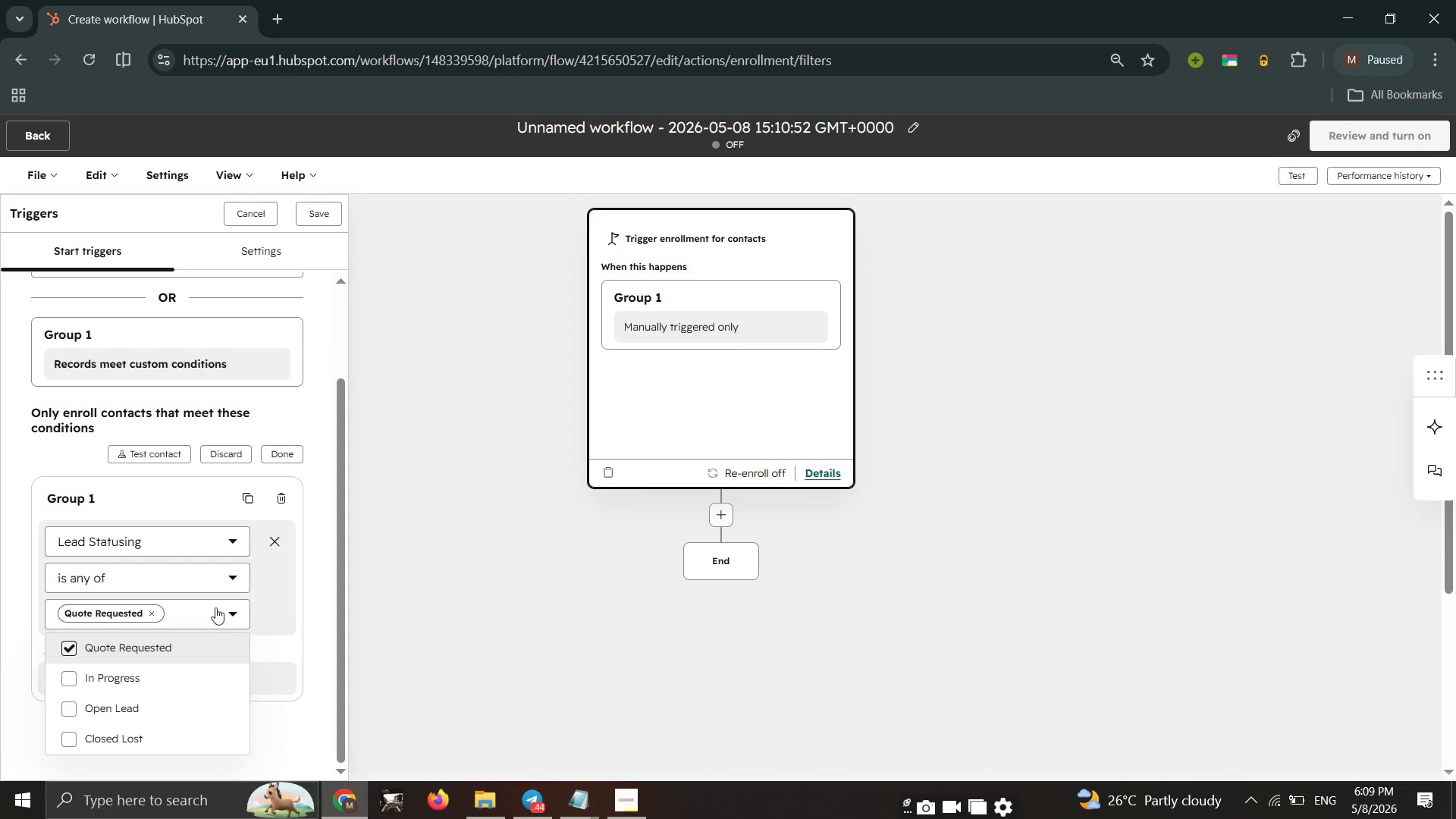 
left_click([353, 596])
 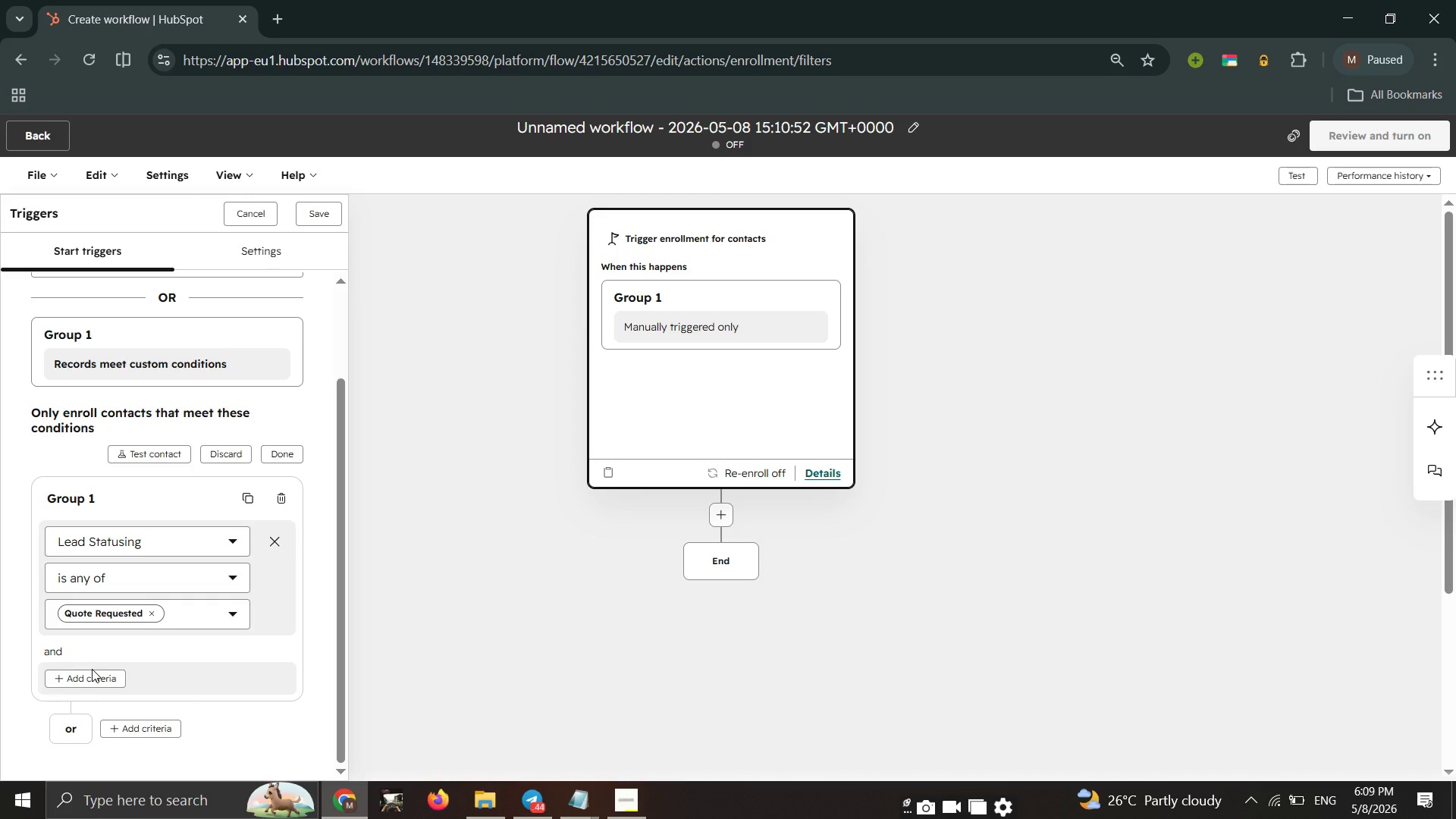 
mouse_move([89, 660])
 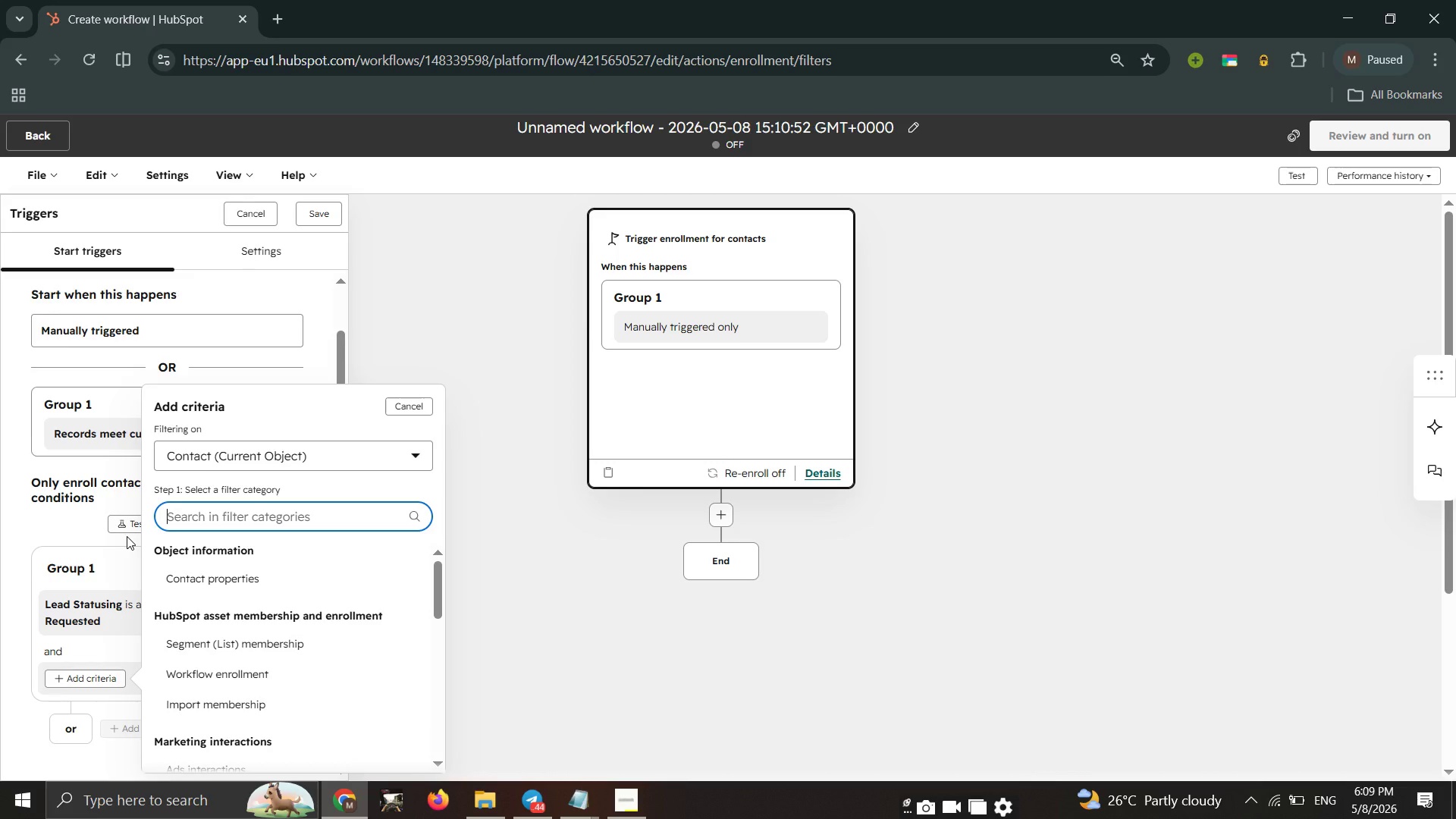 
wait(7.07)
 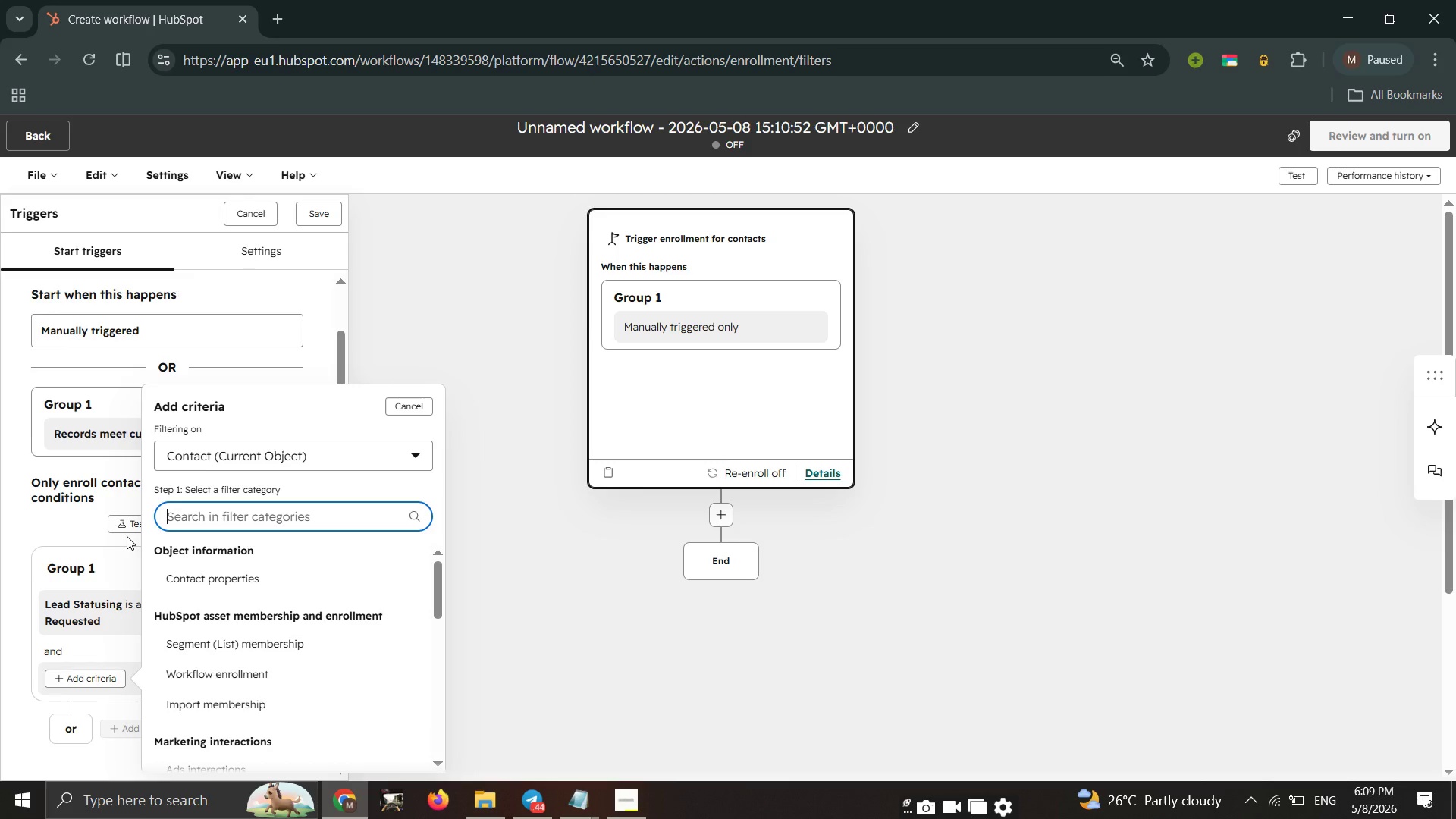 
mouse_move([85, -2])
 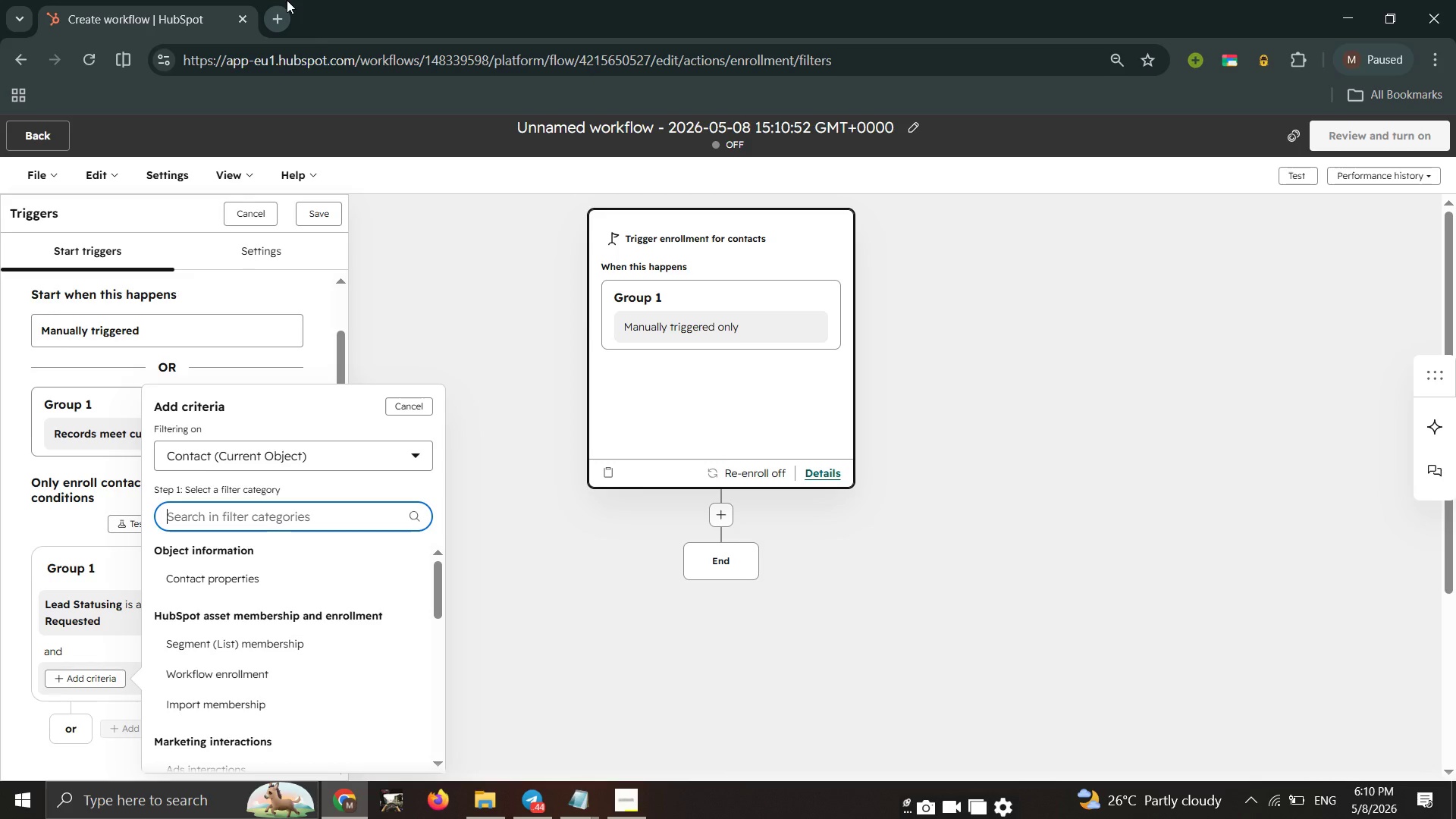 
wait(10.9)
 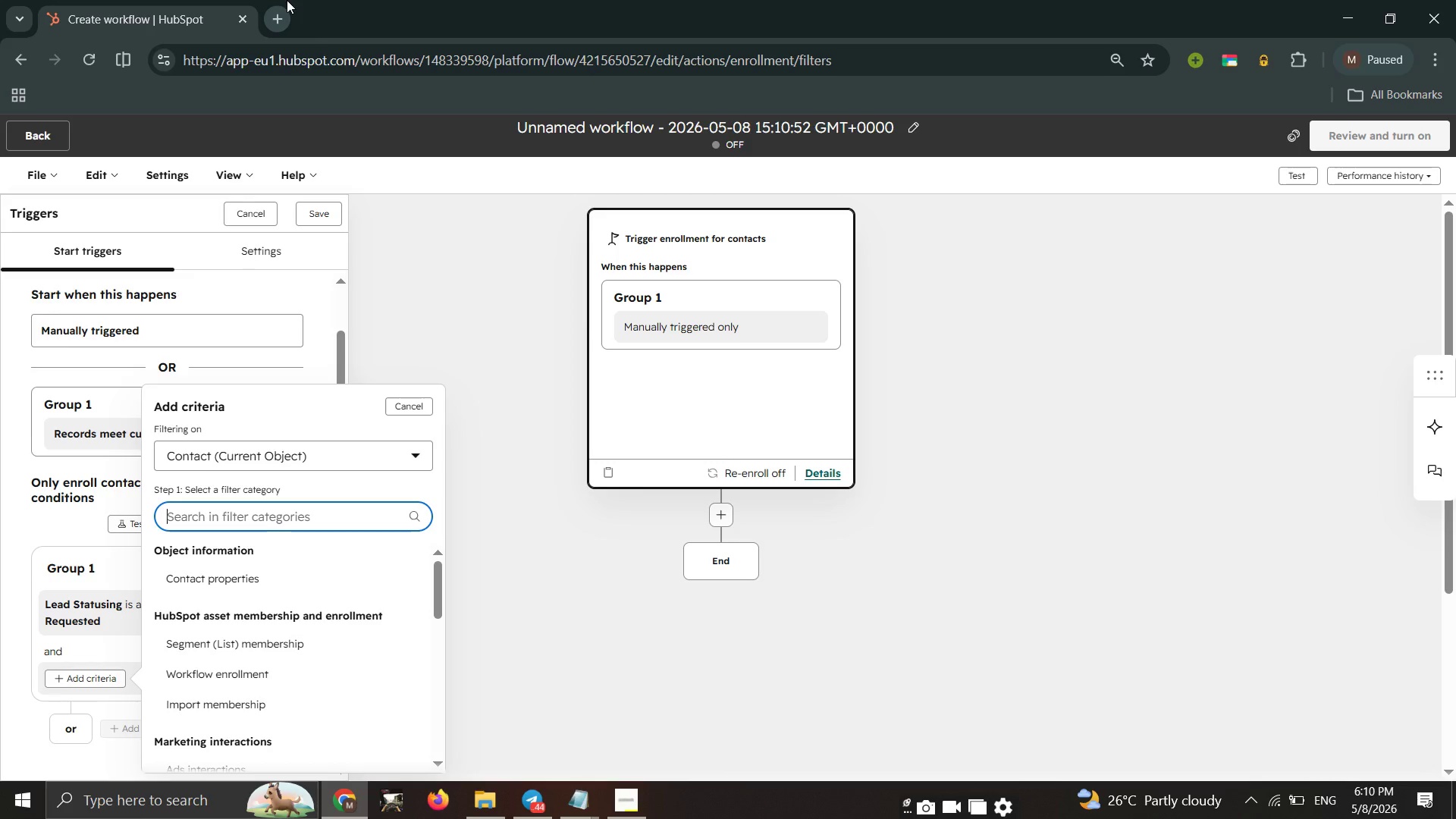 
left_click([262, 575])
 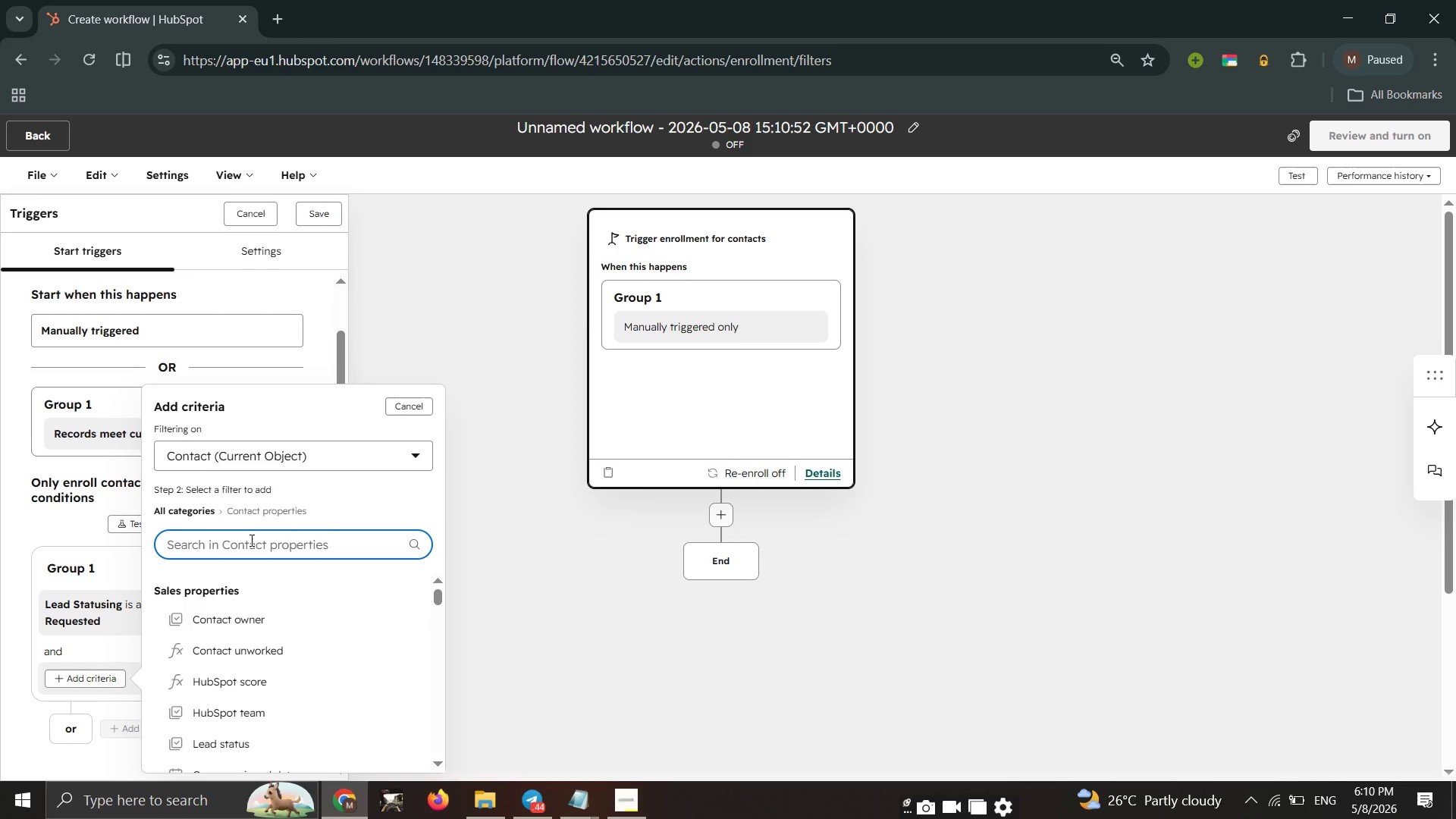 
wait(5.78)
 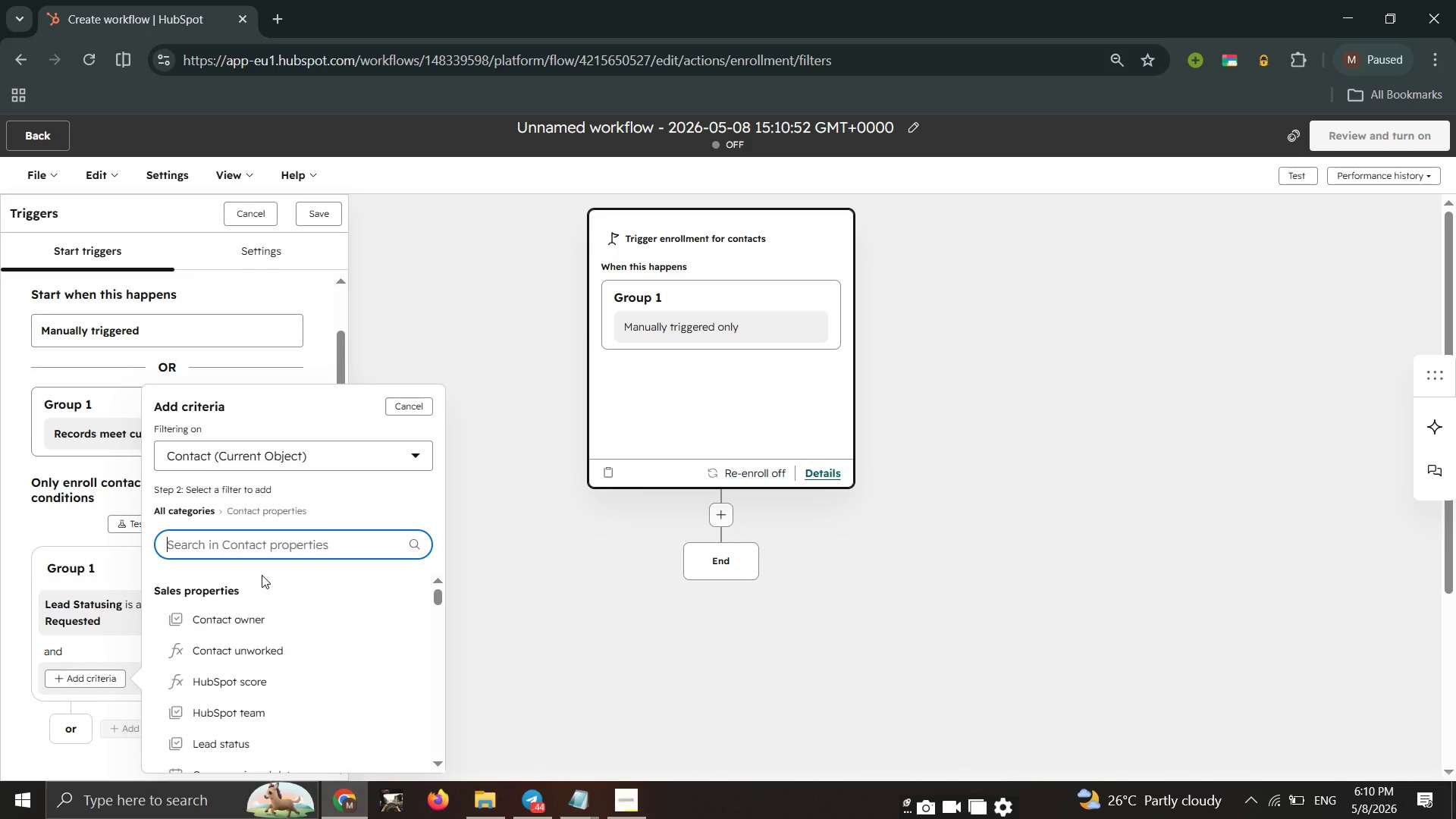 
left_click([246, 542])
 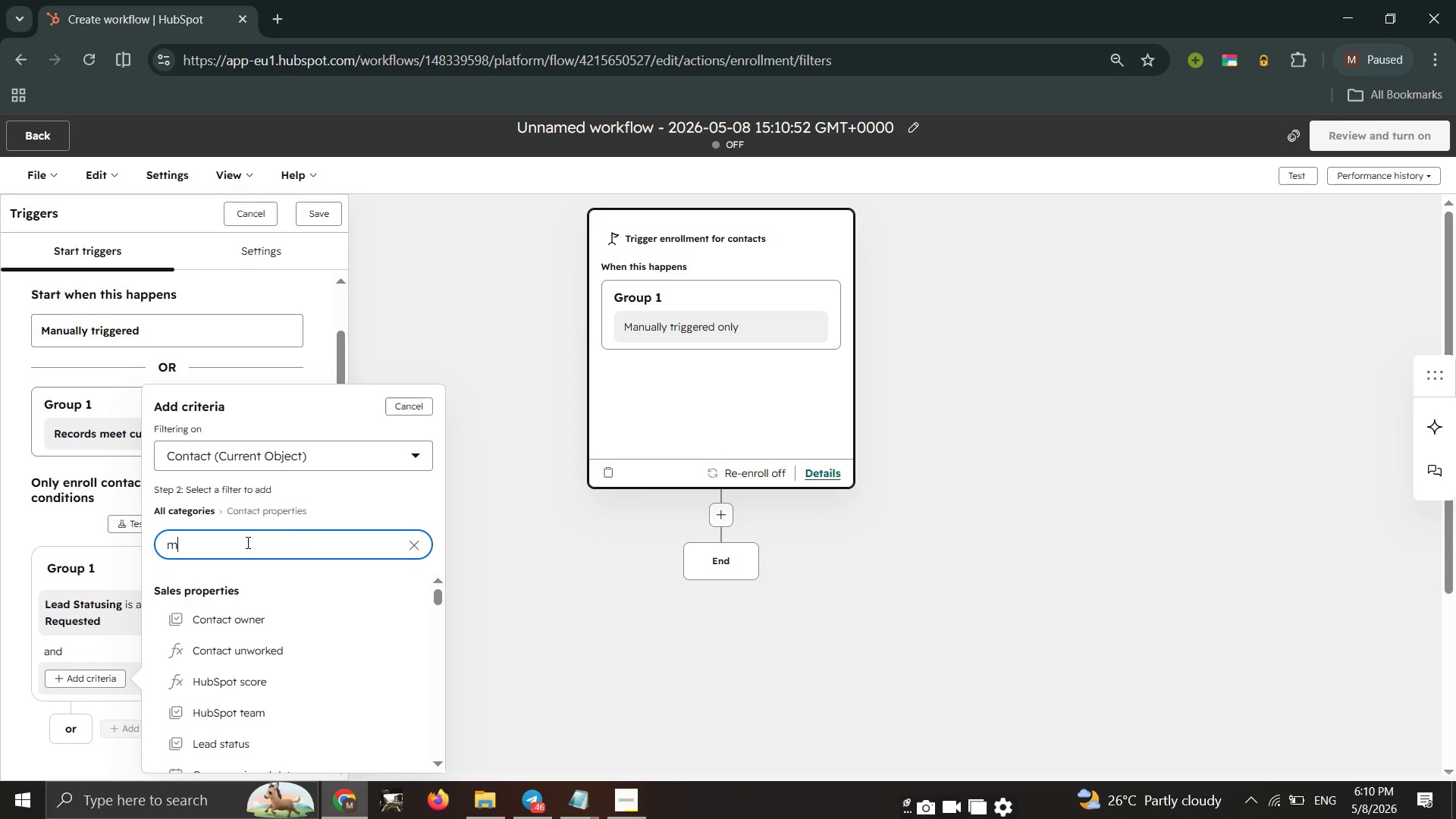 
type(meeting)
 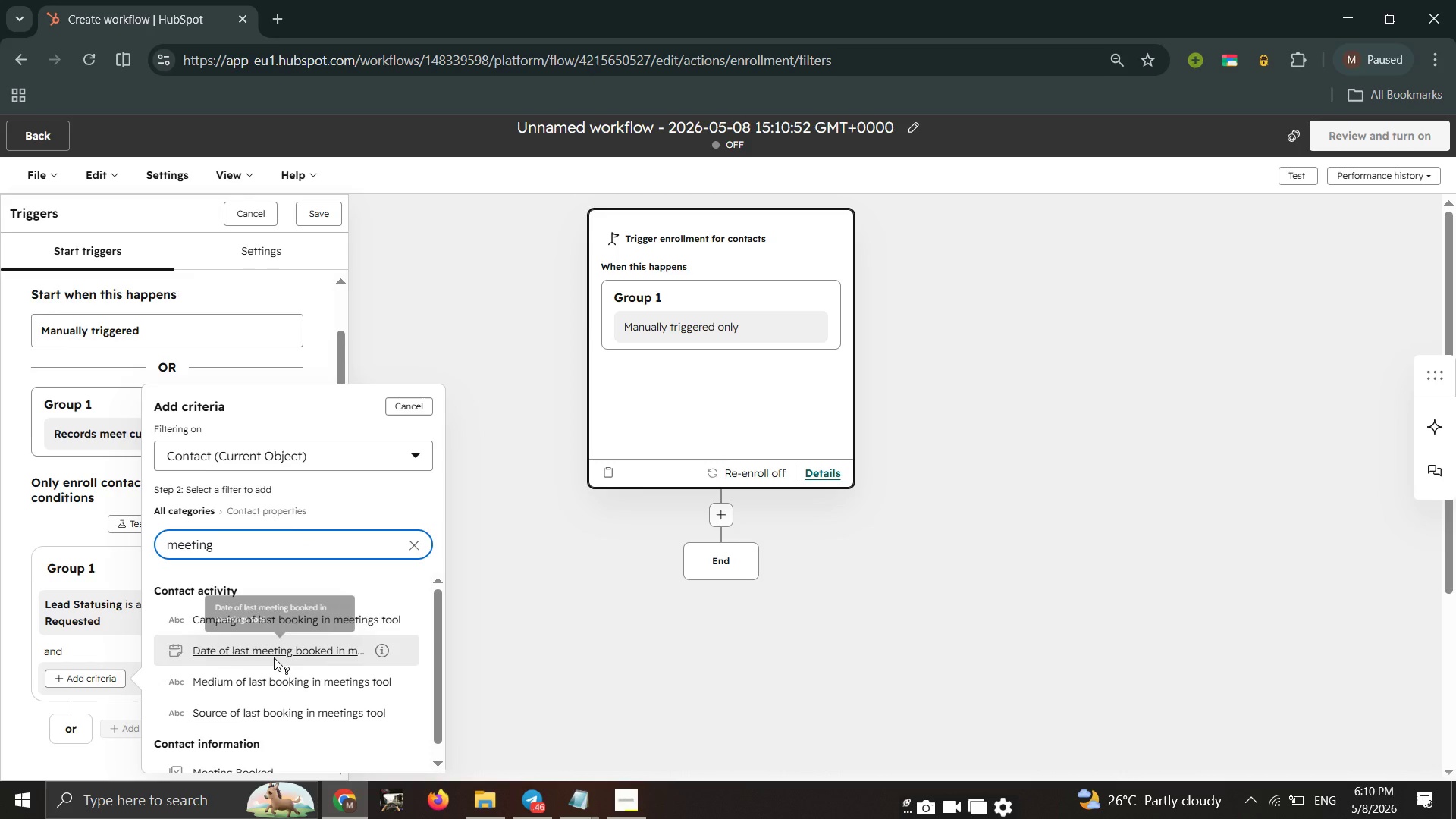 
scroll: coordinate [274, 657], scroll_direction: none, amount: 0.0
 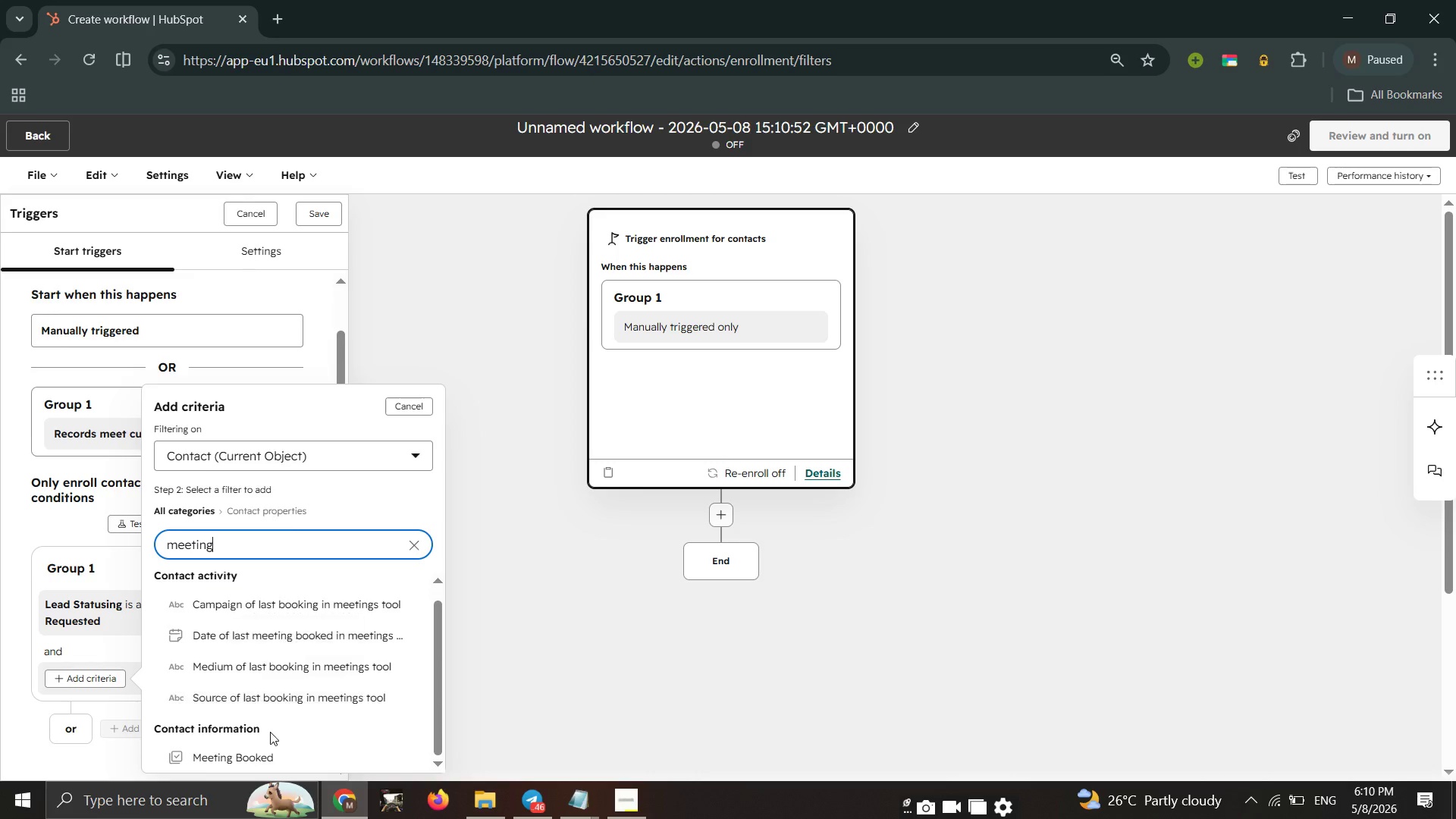 
left_click([265, 748])
 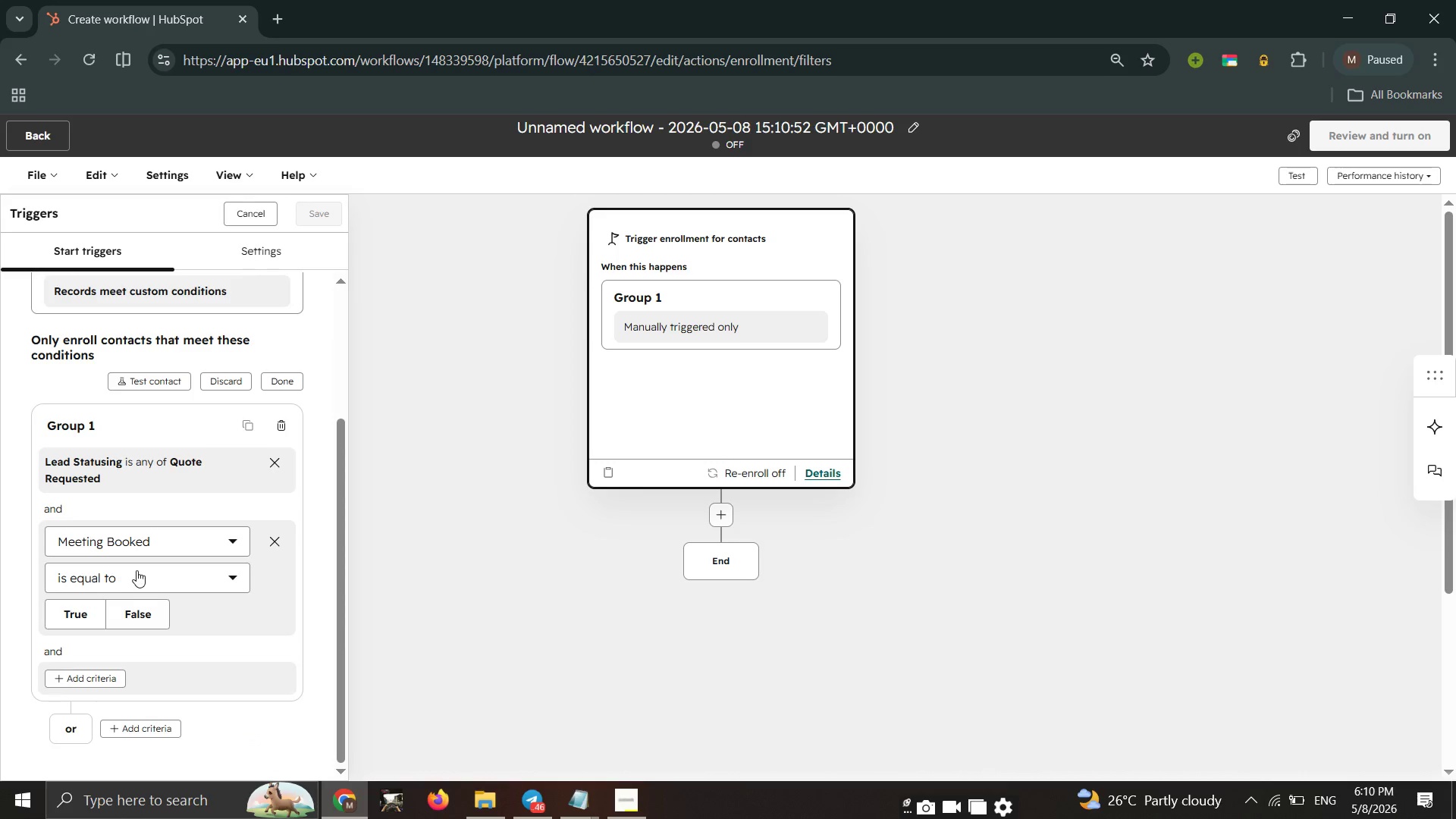 
left_click([136, 570])
 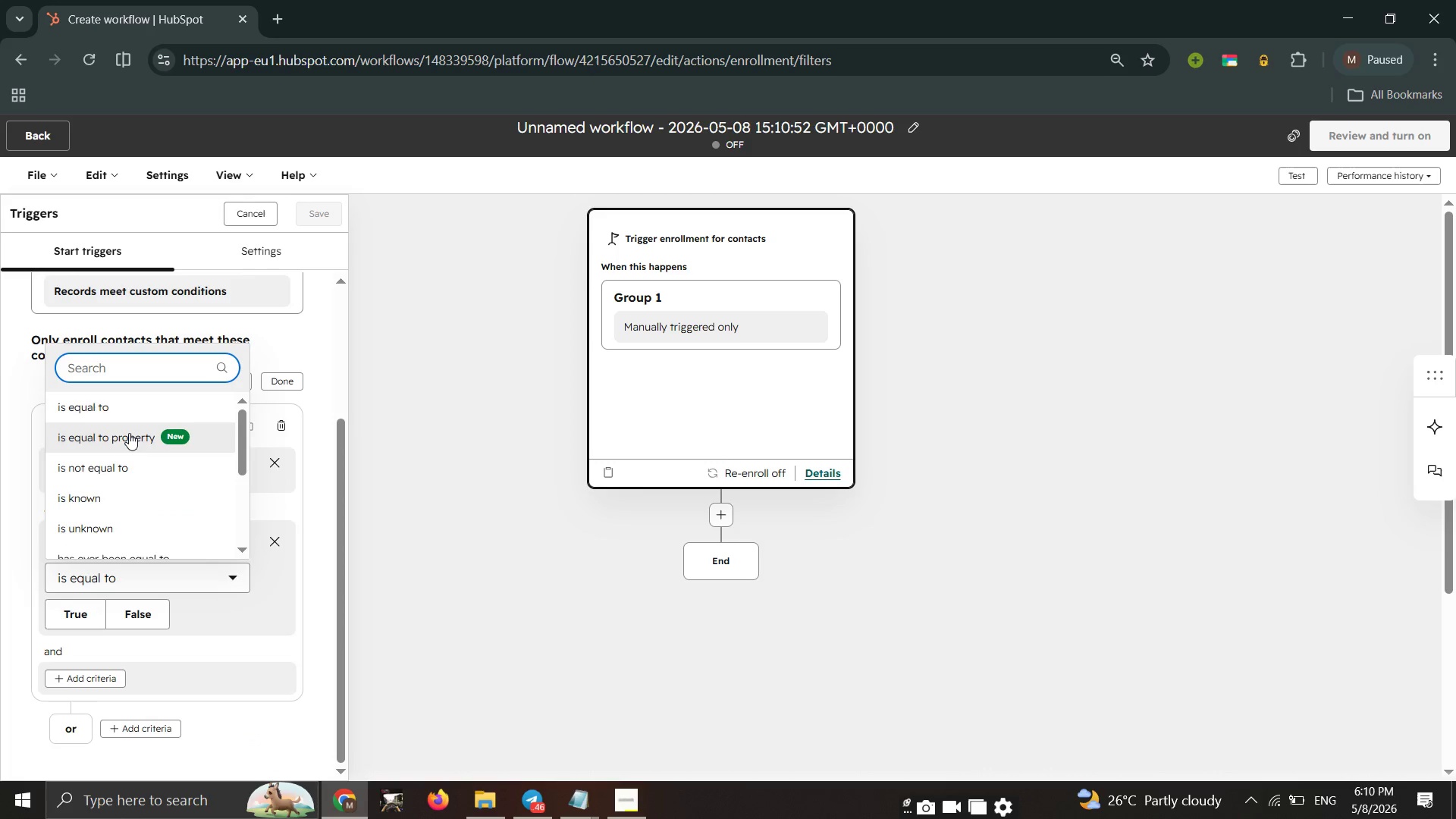 
type(less)
key(Backspace)
key(Backspace)
key(Backspace)
key(Backspace)
 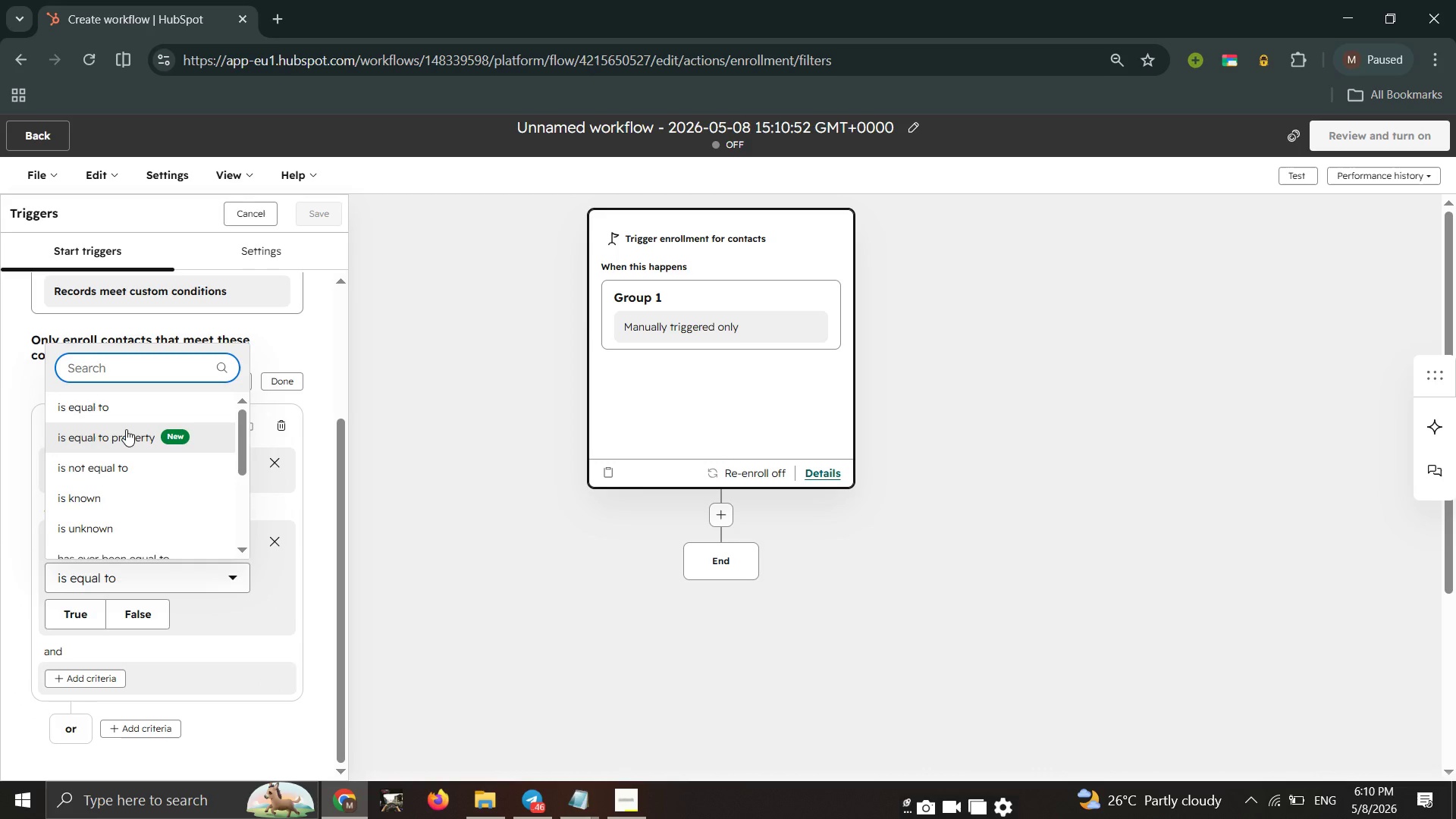 
key(Meta+Tab)
 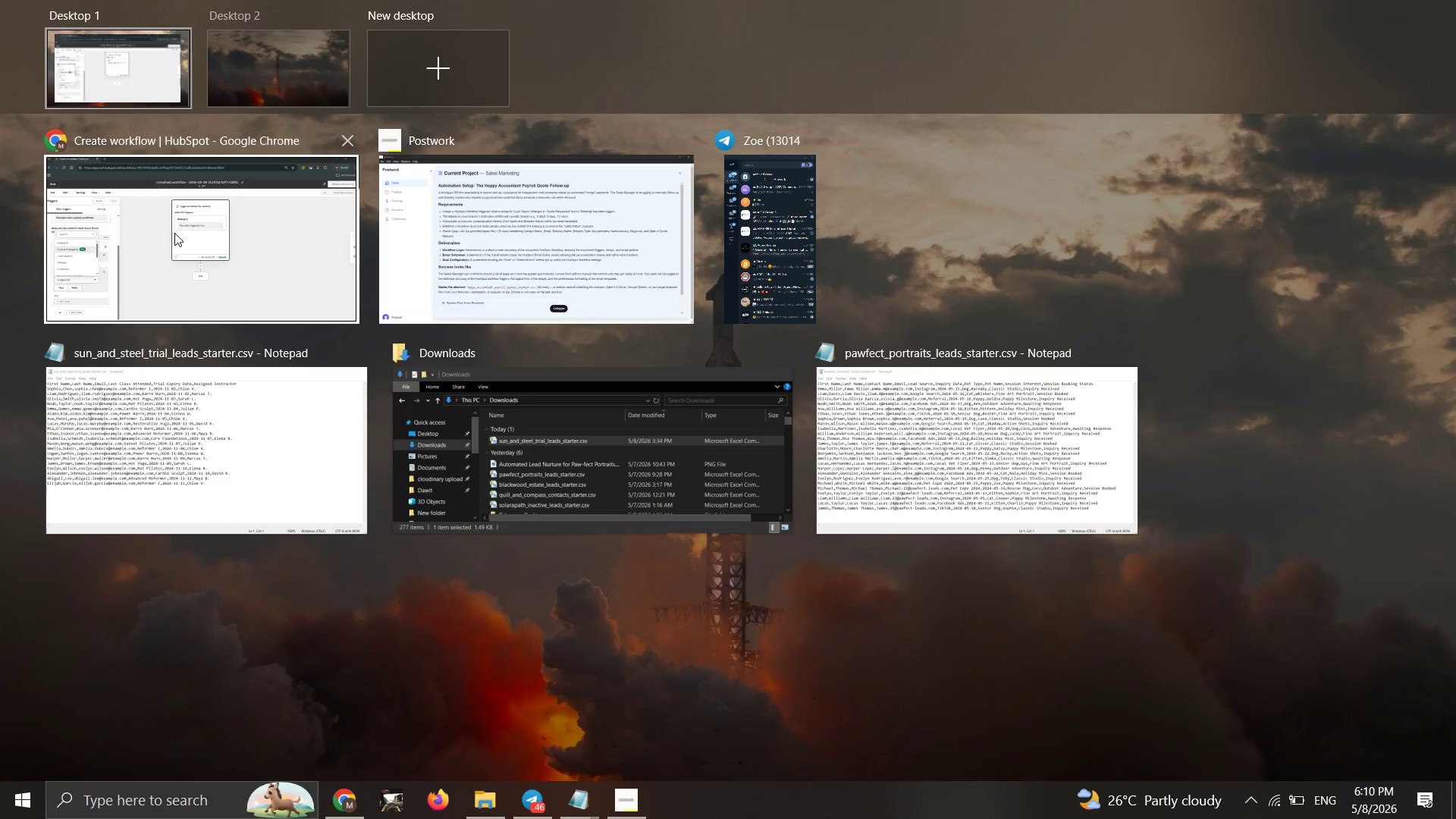 
key(Meta+MetaLeft)
 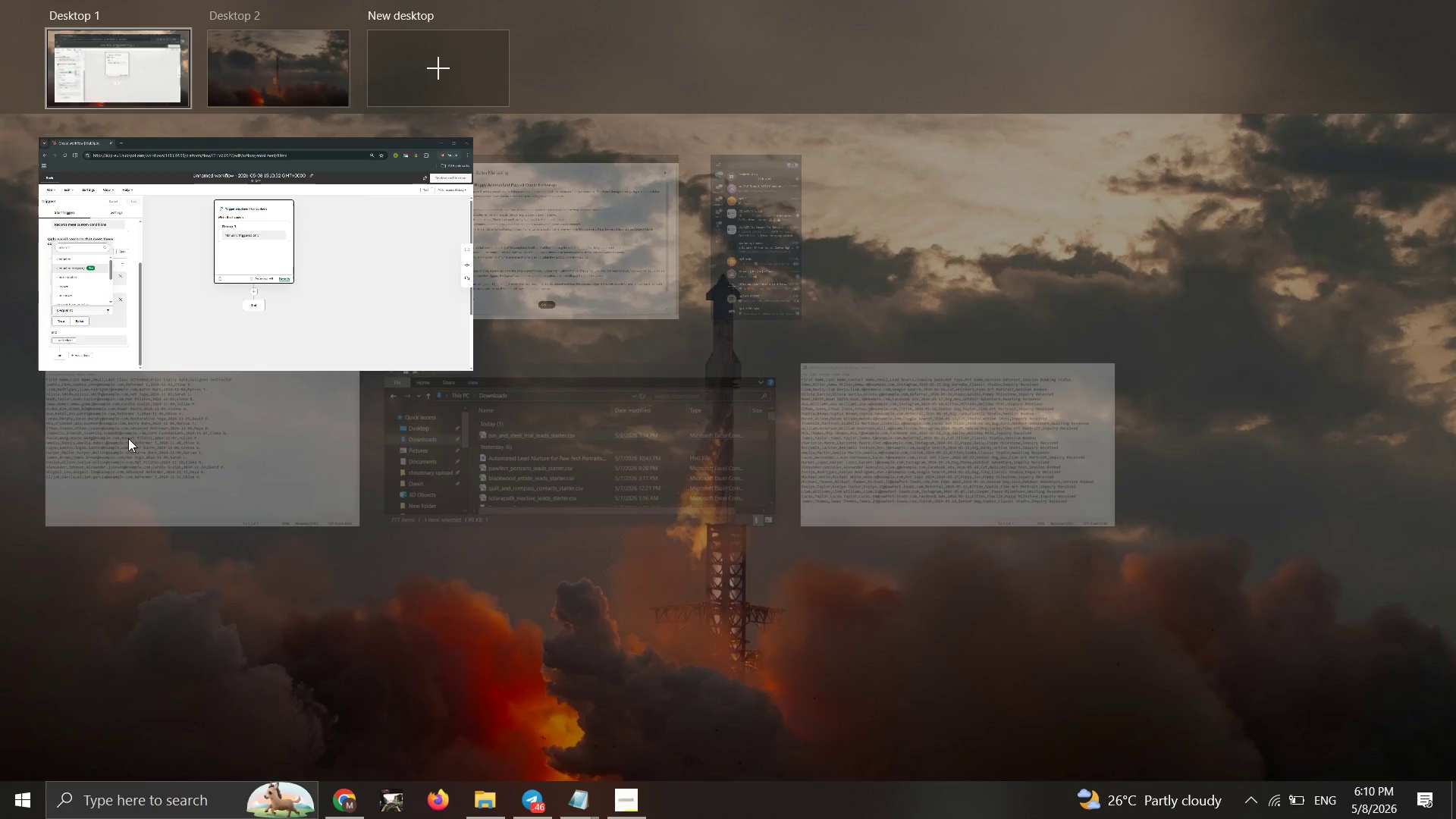 
left_click([174, 233])
 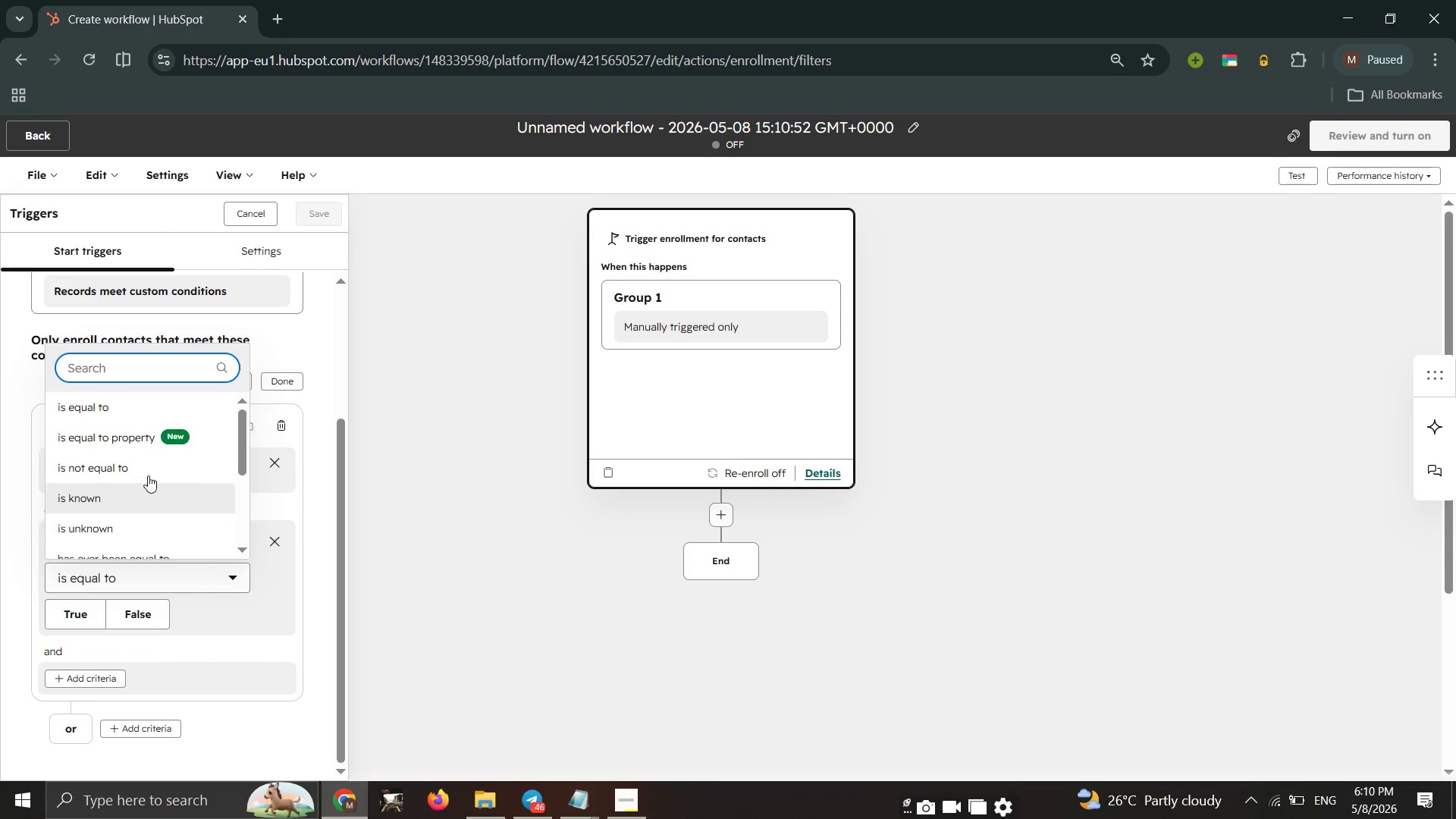 
scroll: coordinate [147, 472], scroll_direction: down, amount: 2.0
 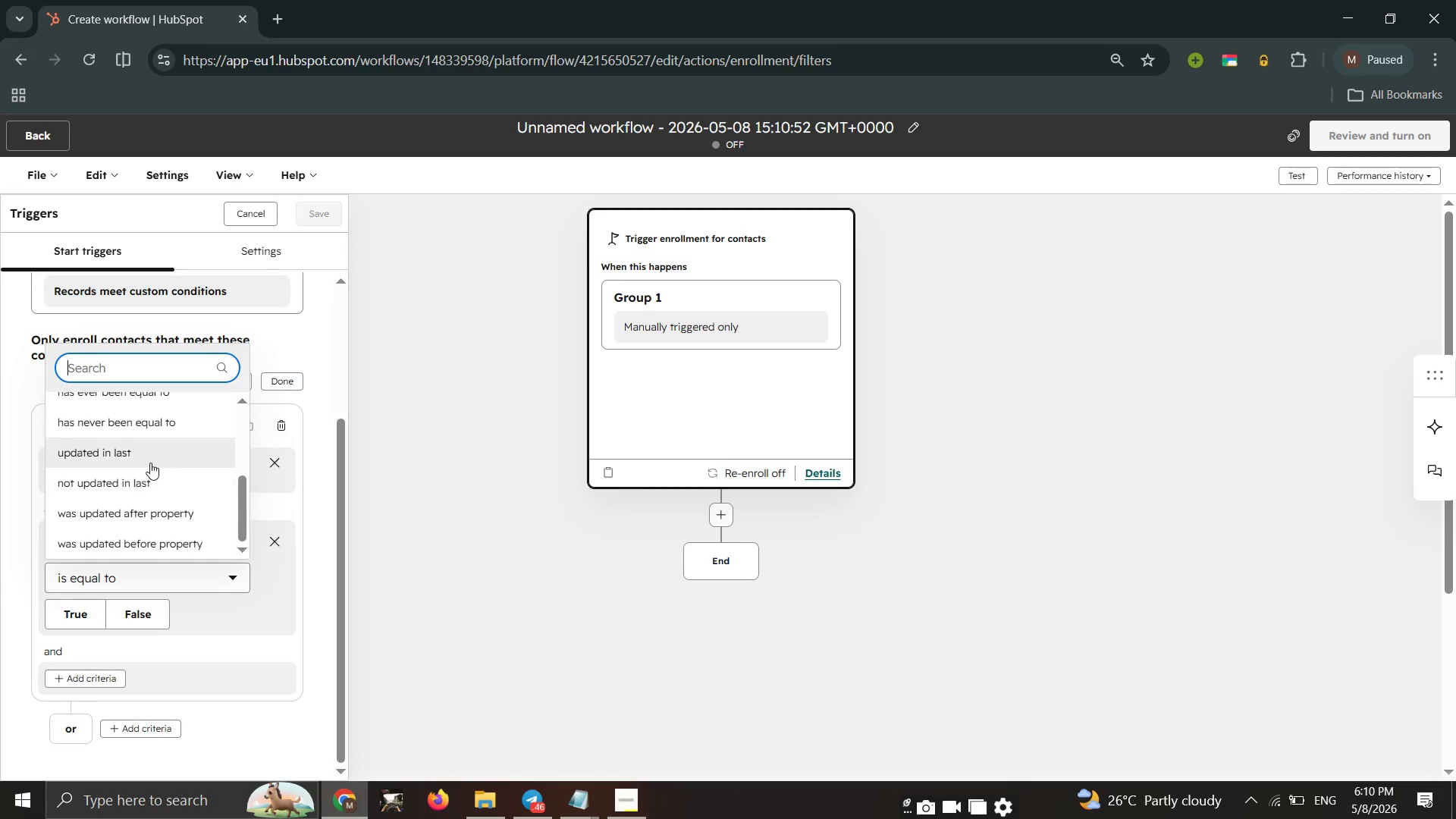 
scroll: coordinate [150, 463], scroll_direction: up, amount: 1.0
 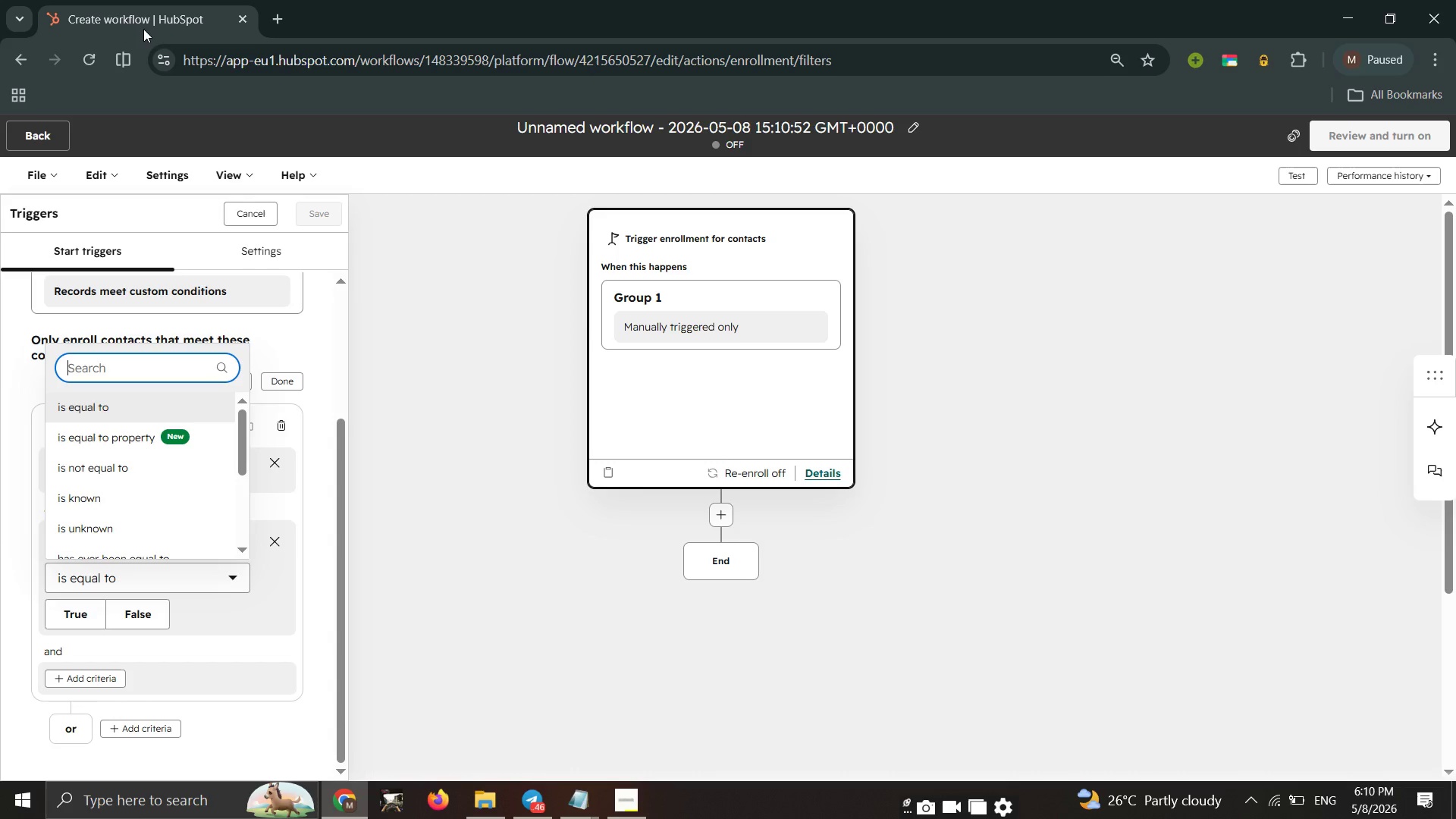 
double_click([143, 29])
 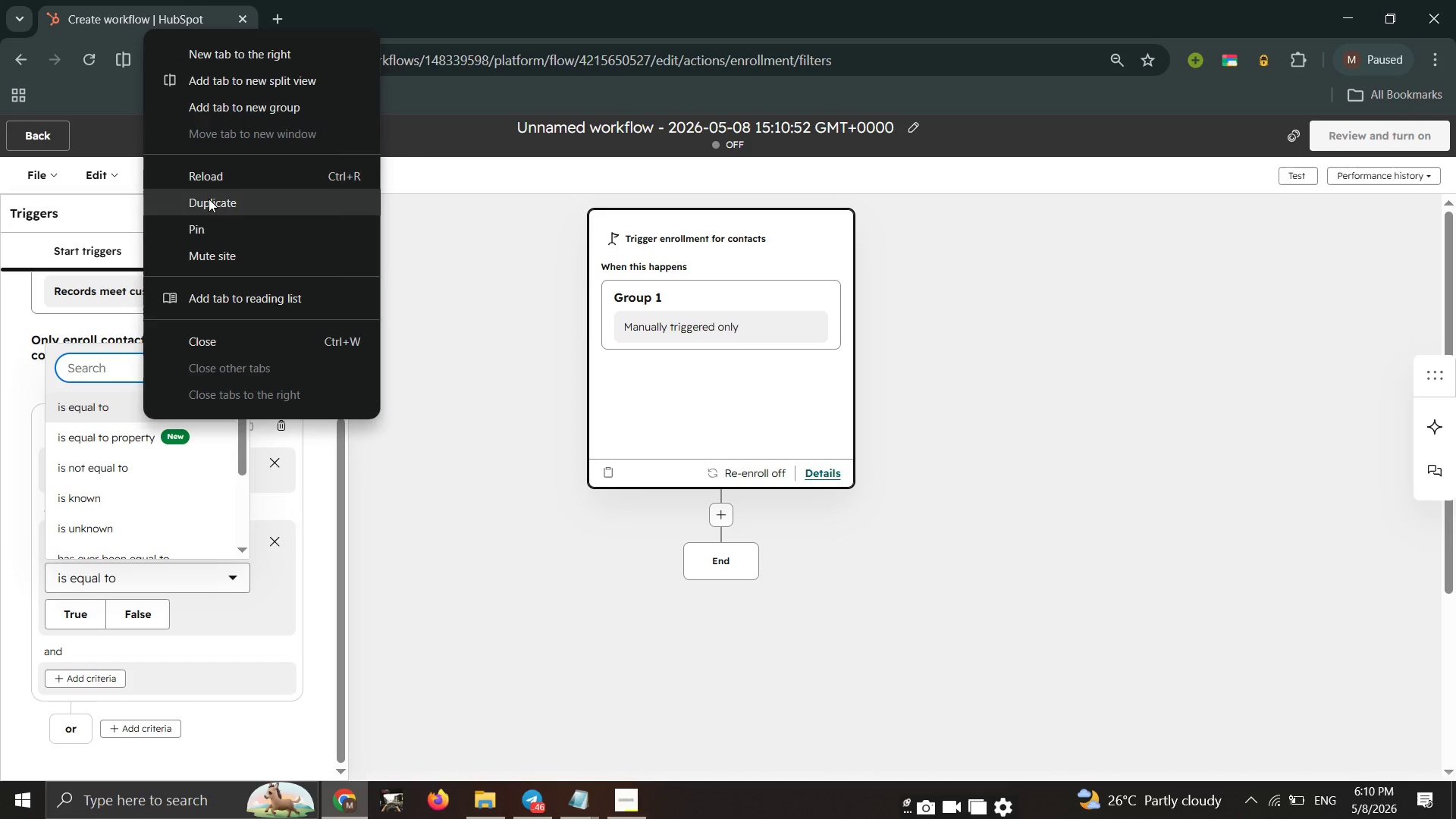 
left_click([209, 199])
 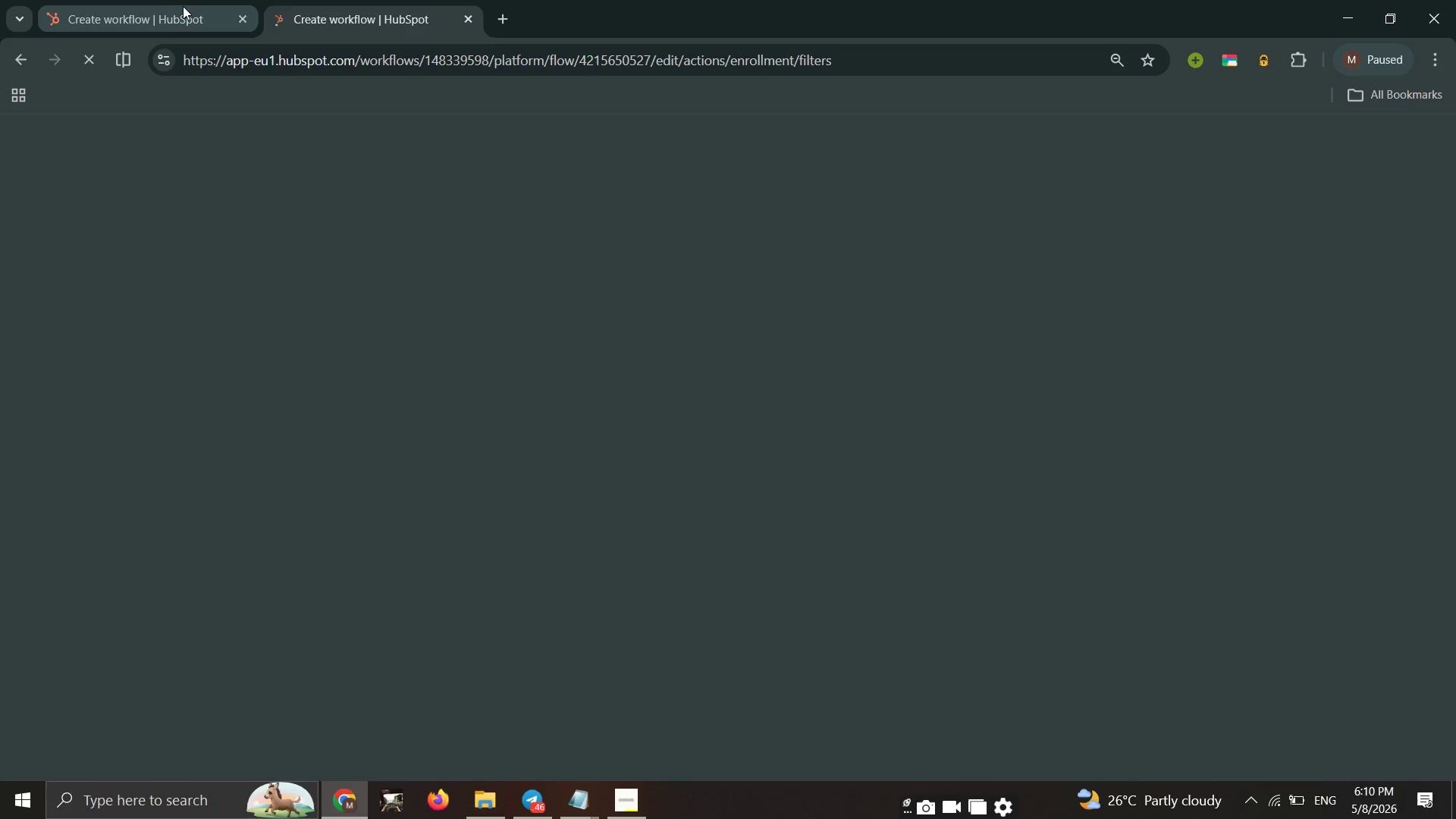 
left_click([168, 11])
 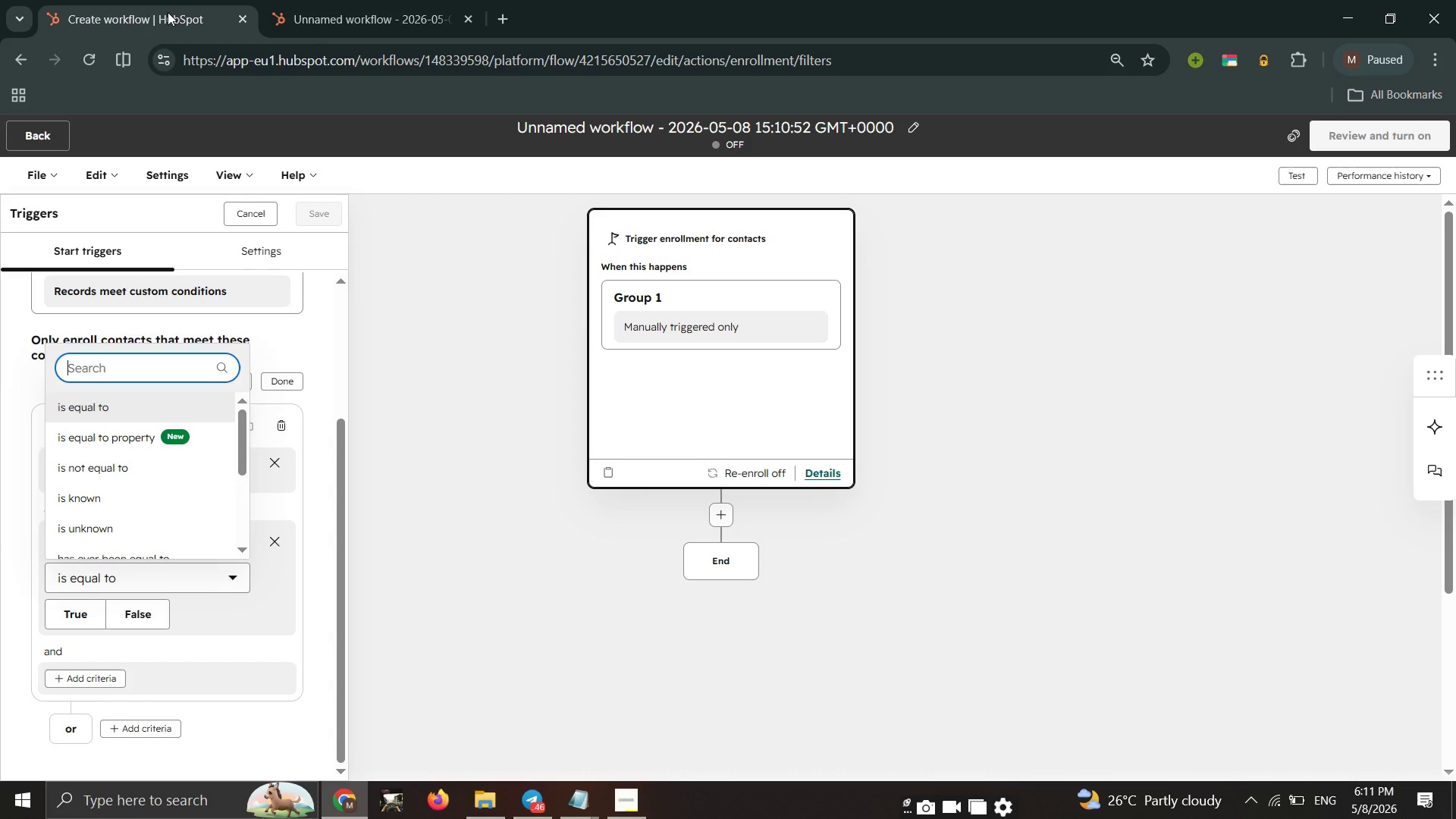 
wait(7.39)
 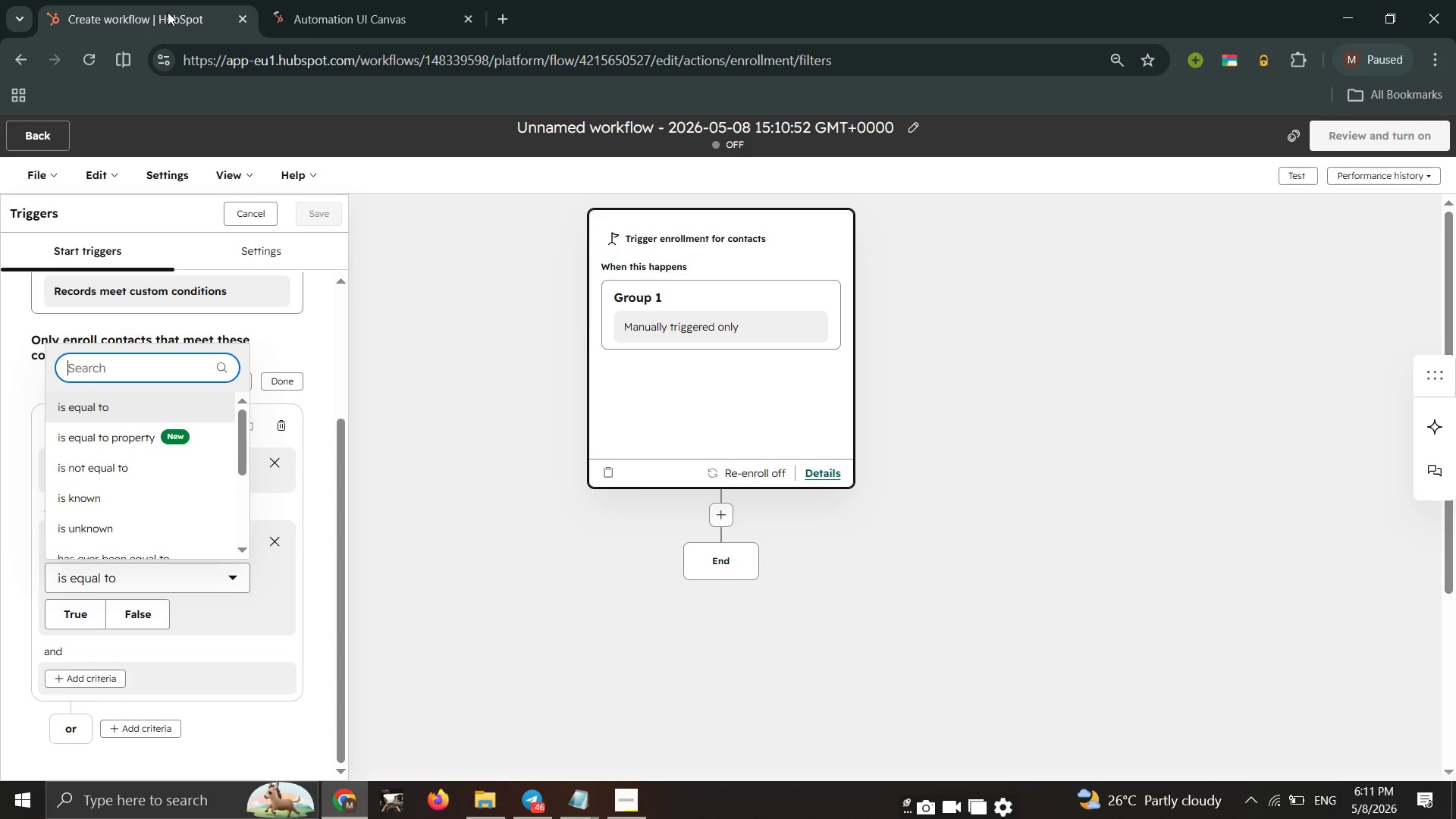 
left_click([405, 0])
 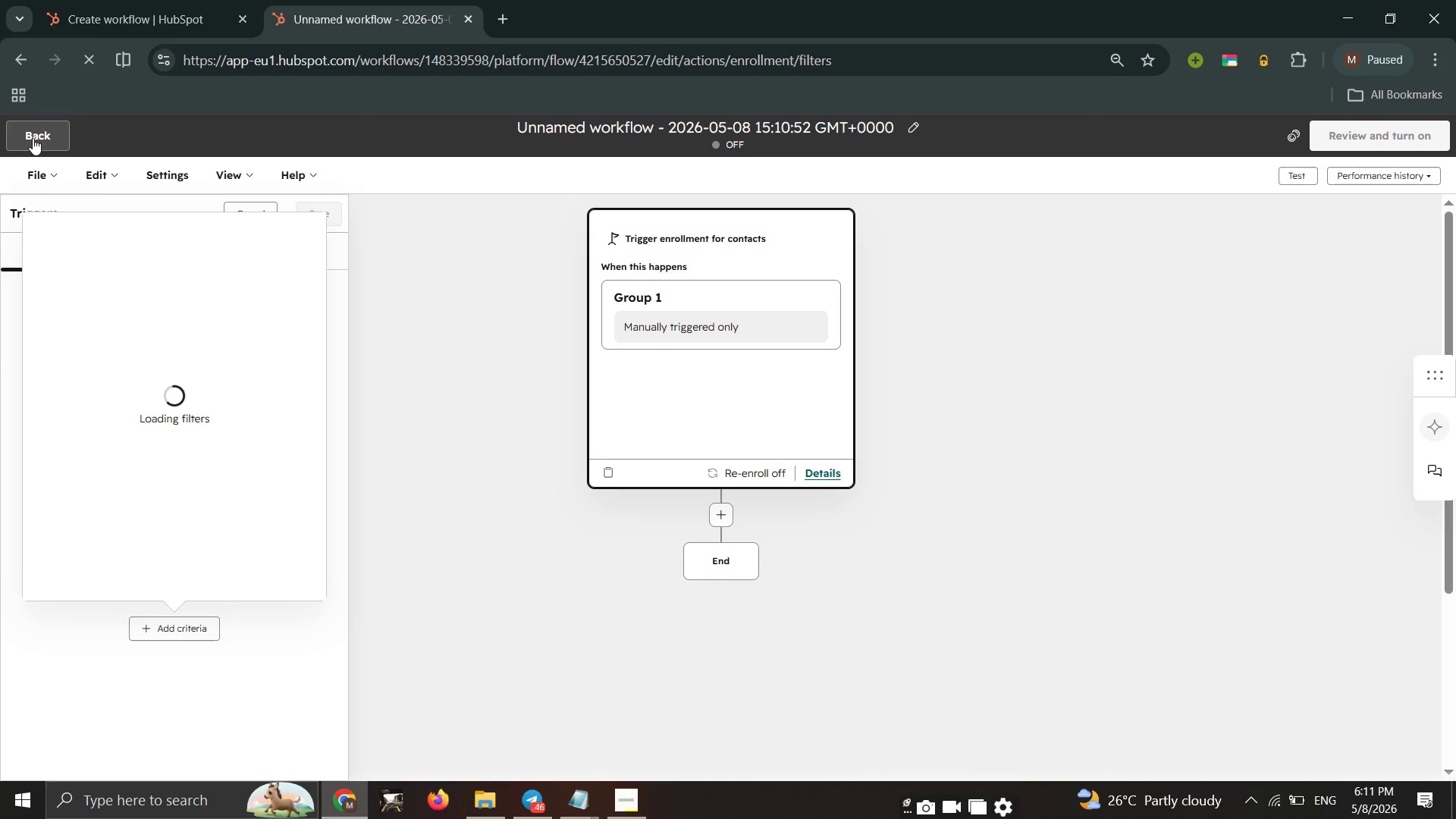 
left_click([32, 138])
 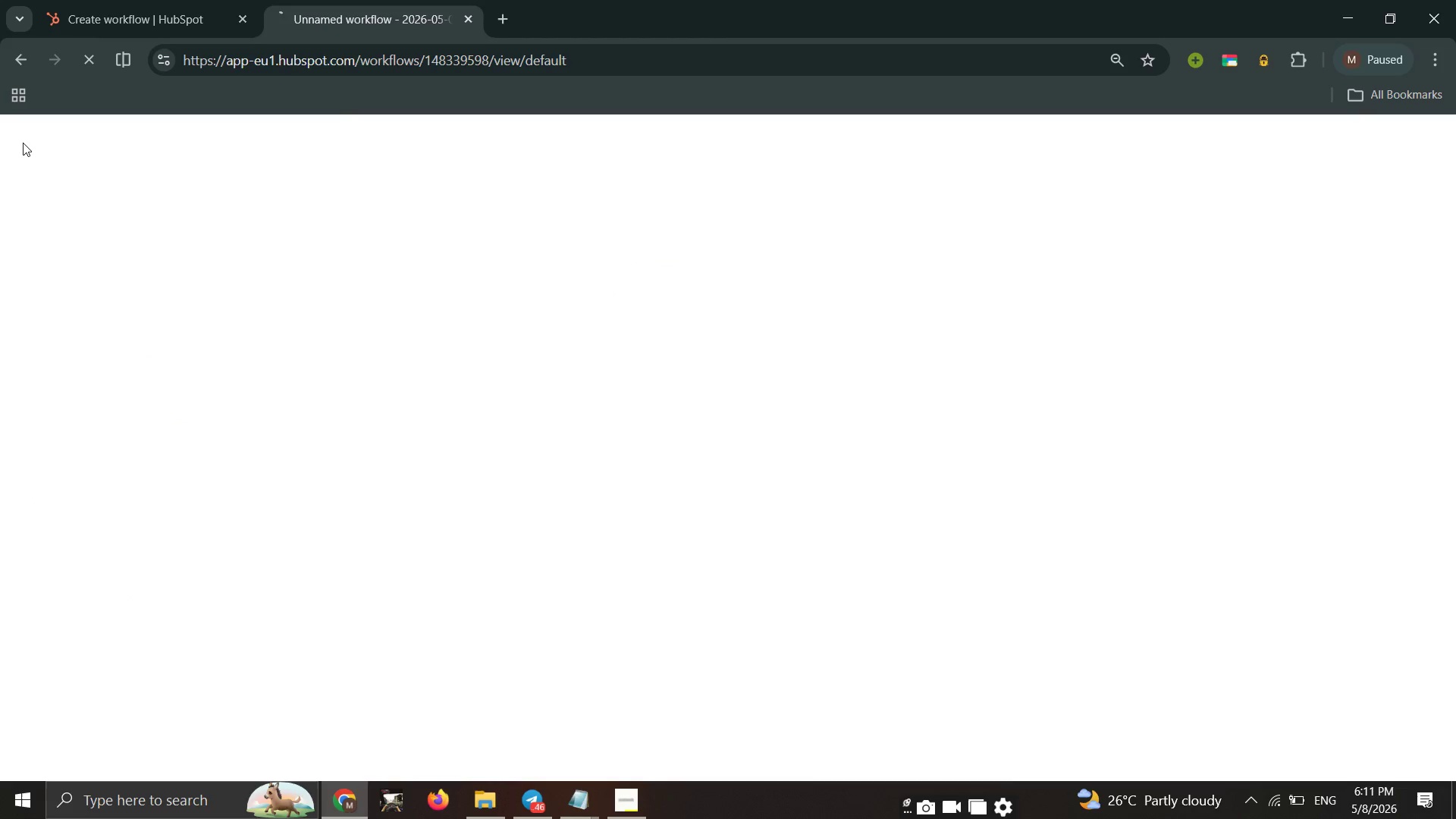 
mouse_move([-7, 124])
 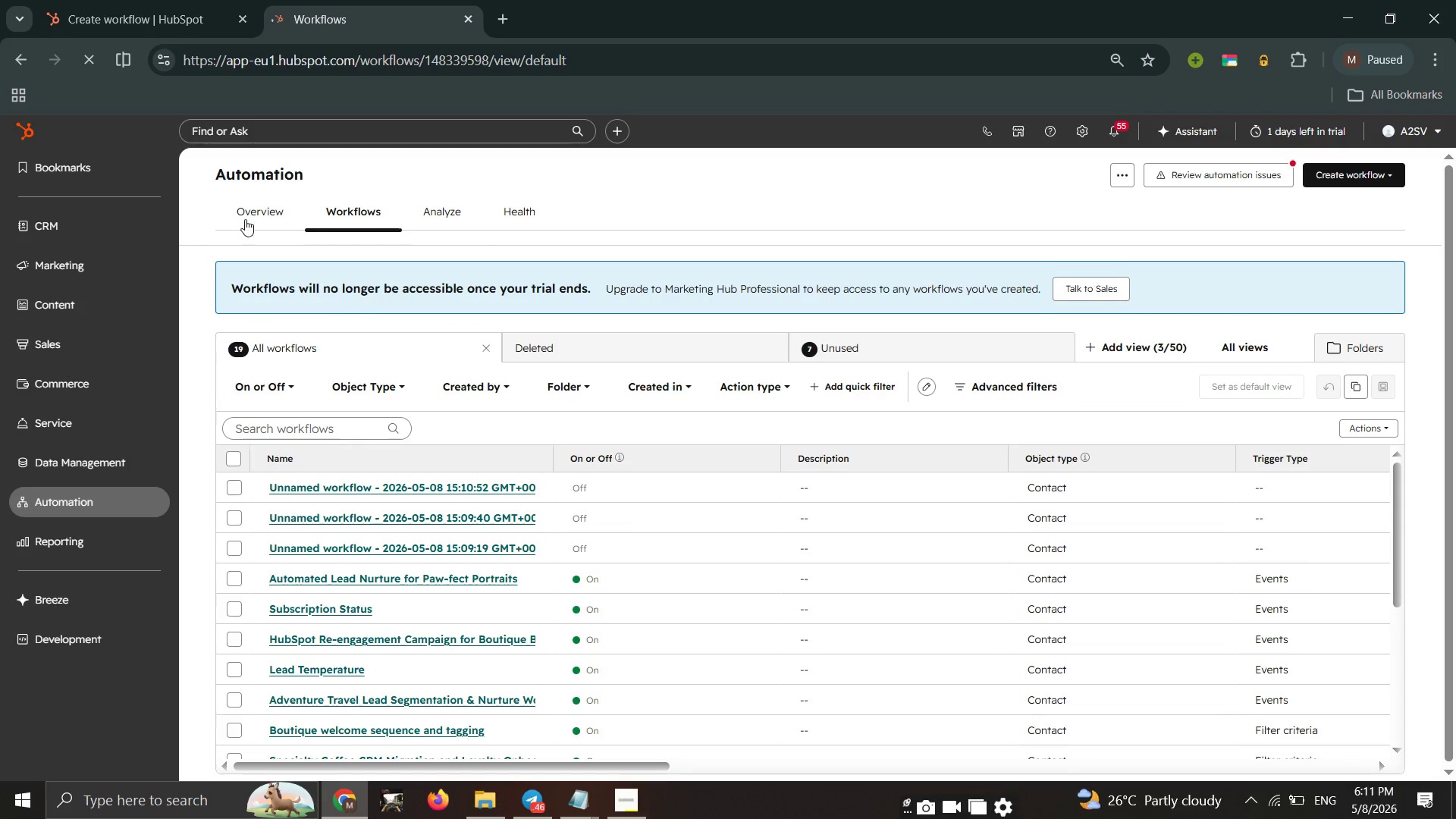 
wait(5.58)
 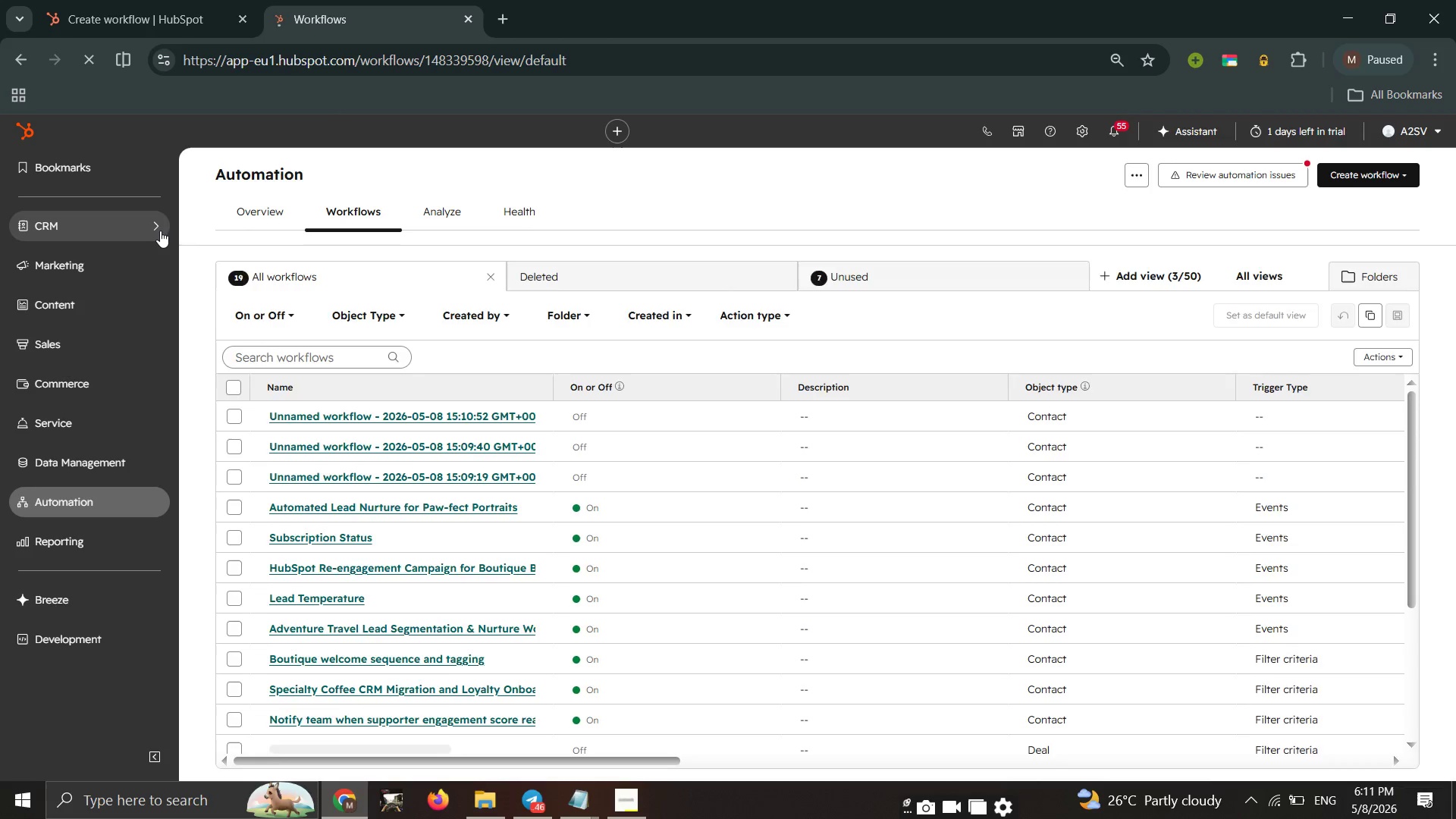 
left_click([155, 225])
 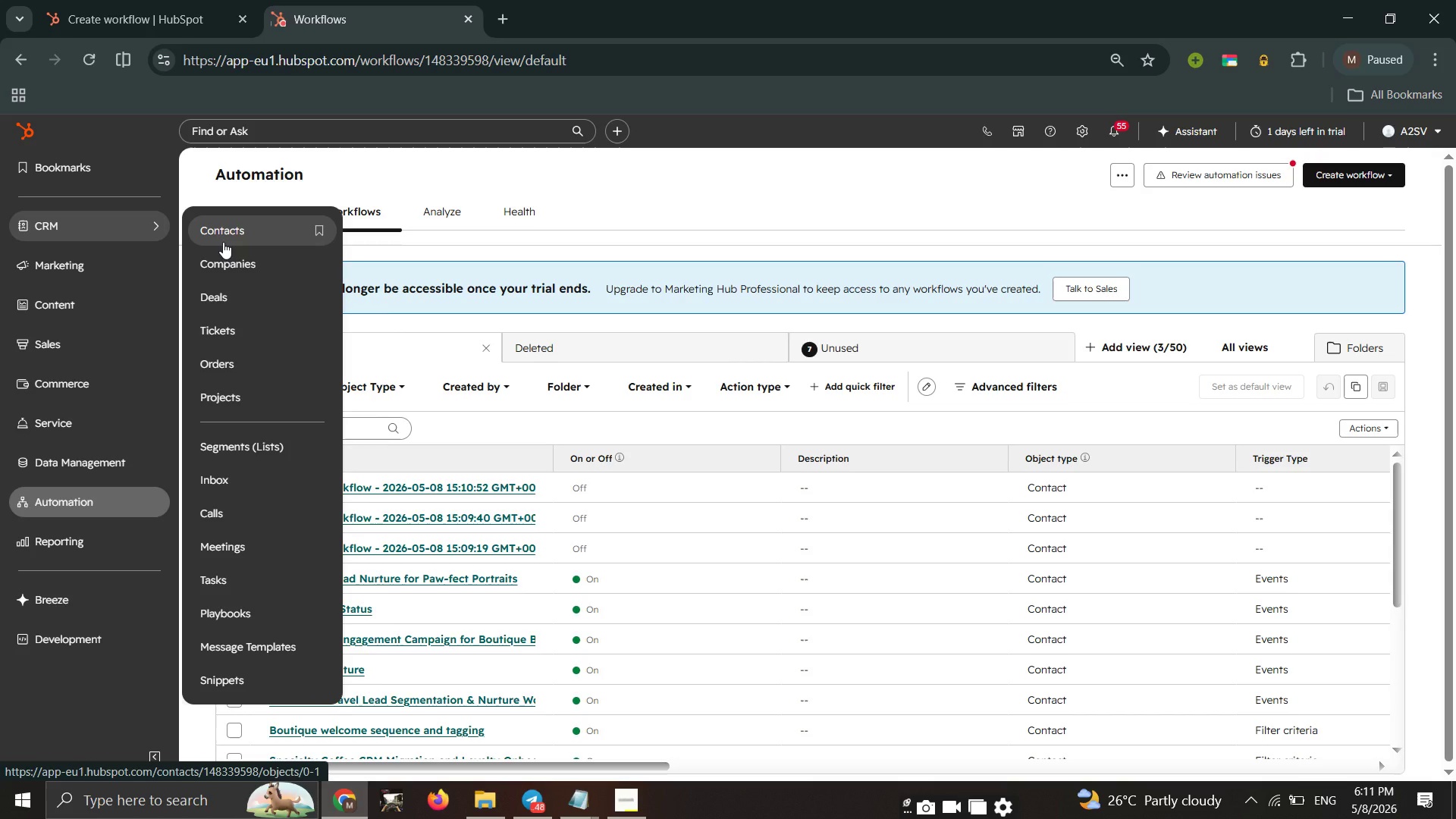 
left_click([223, 242])
 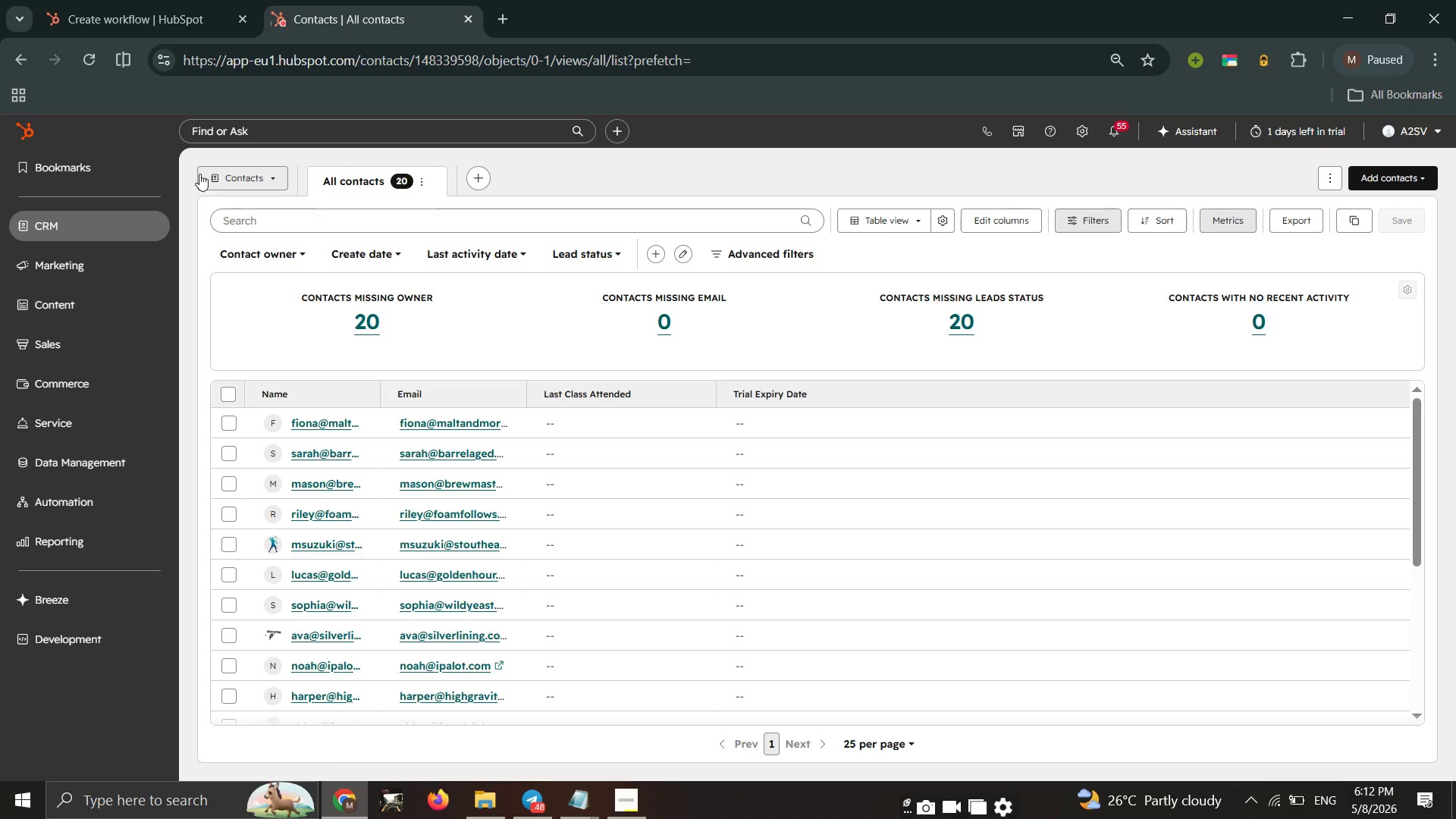 
wait(41.19)
 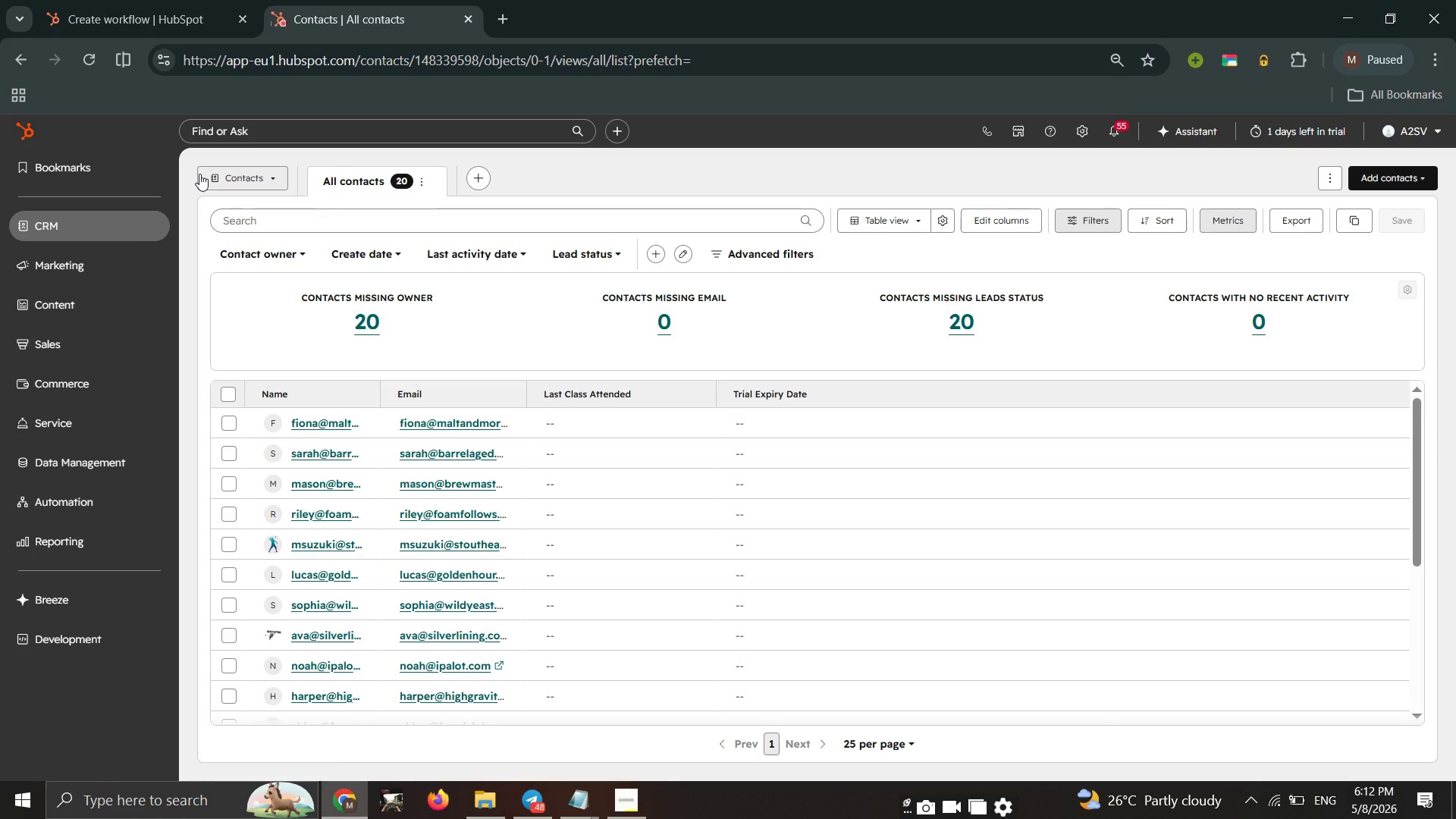 
left_click([1406, 181])
 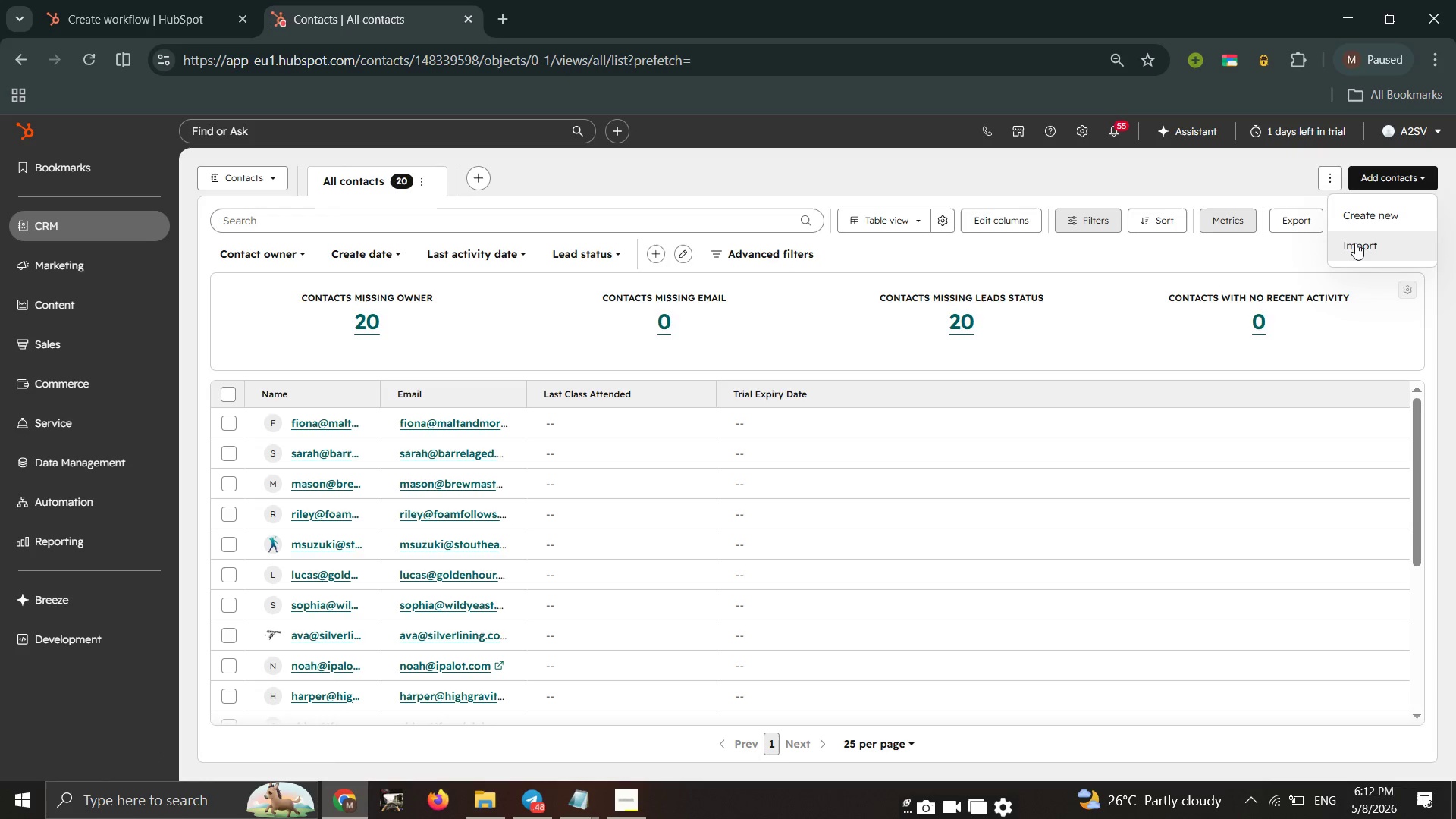 
left_click([1355, 244])
 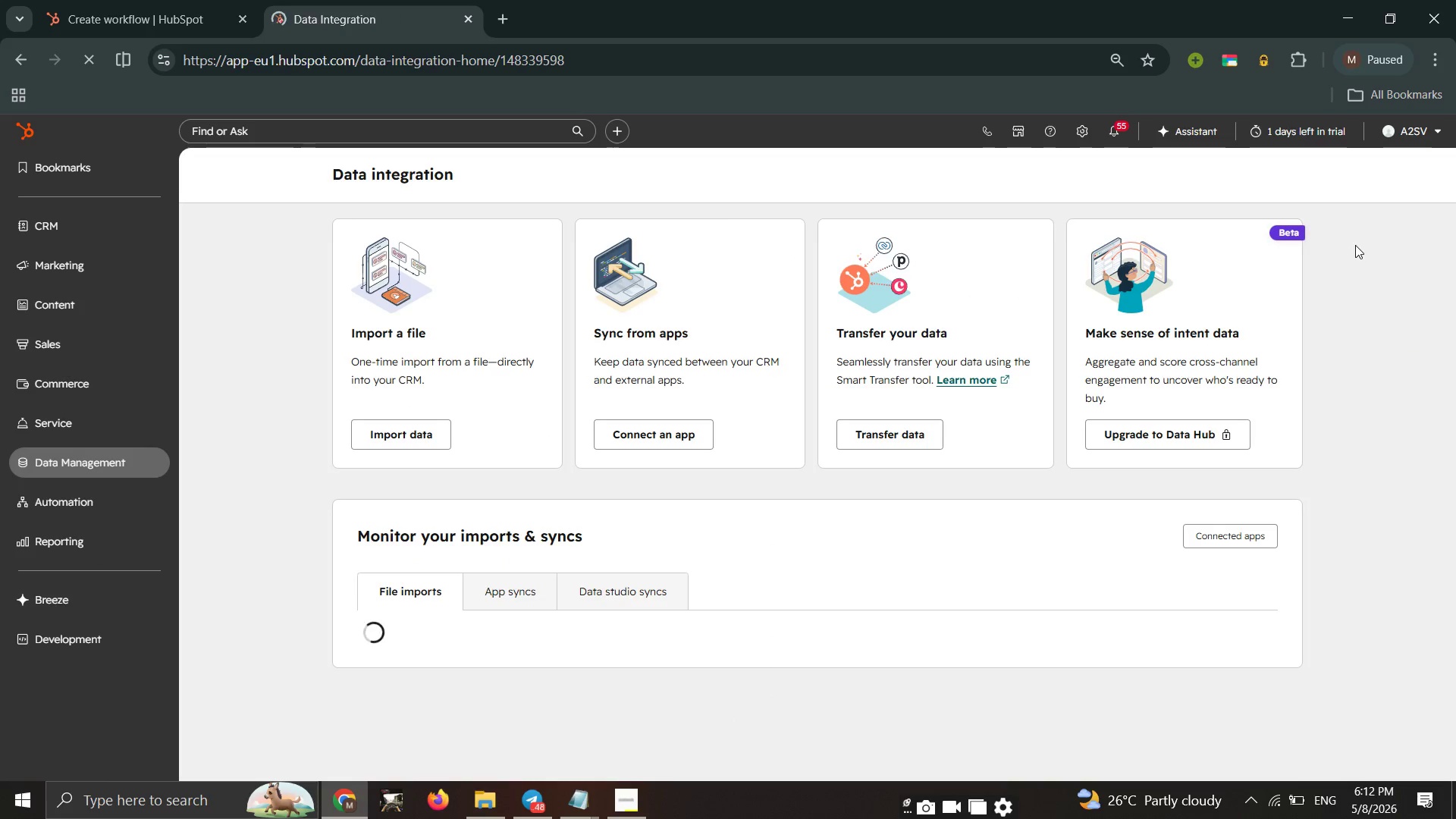 
wait(10.94)
 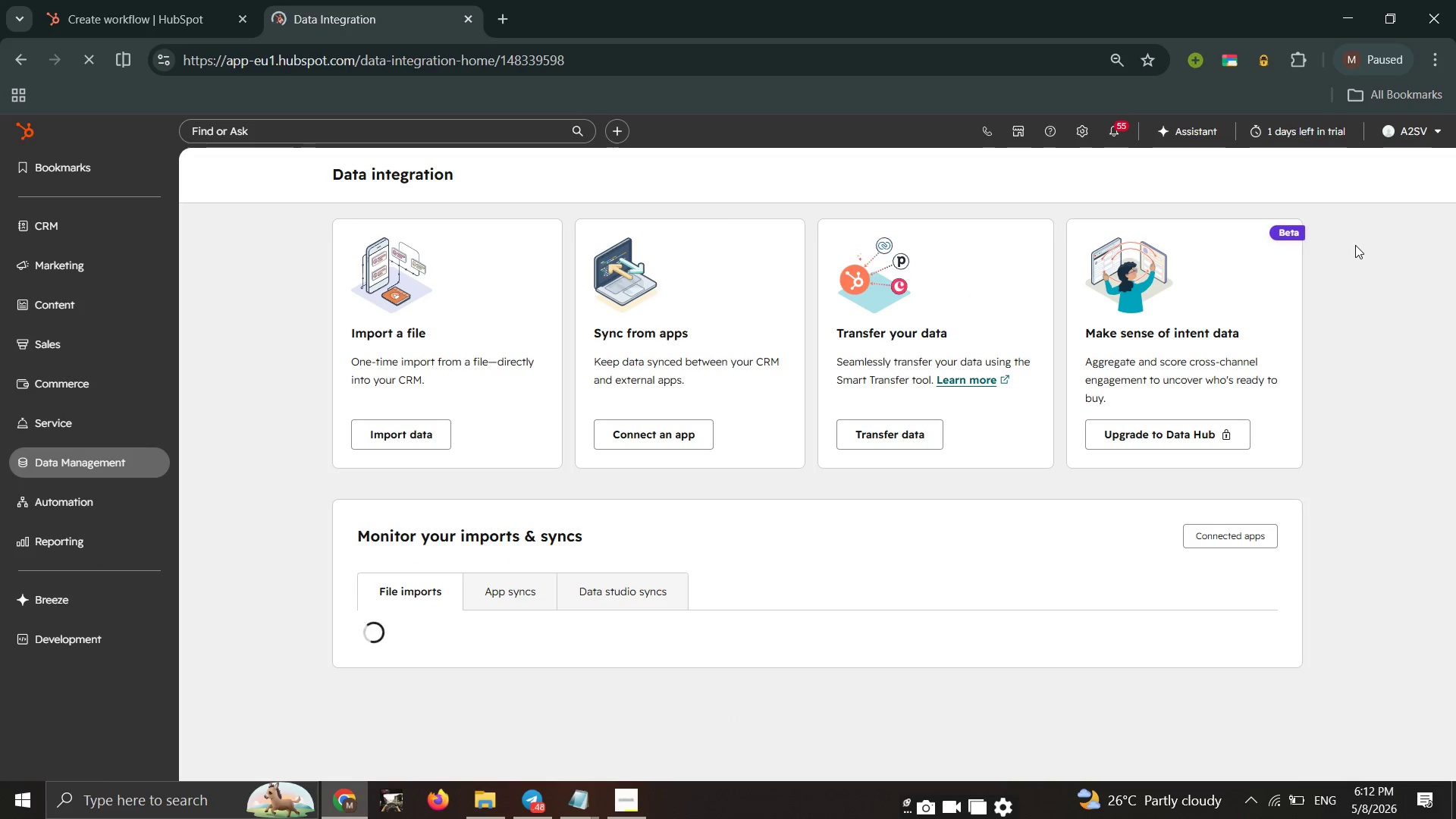 
left_click([418, 441])
 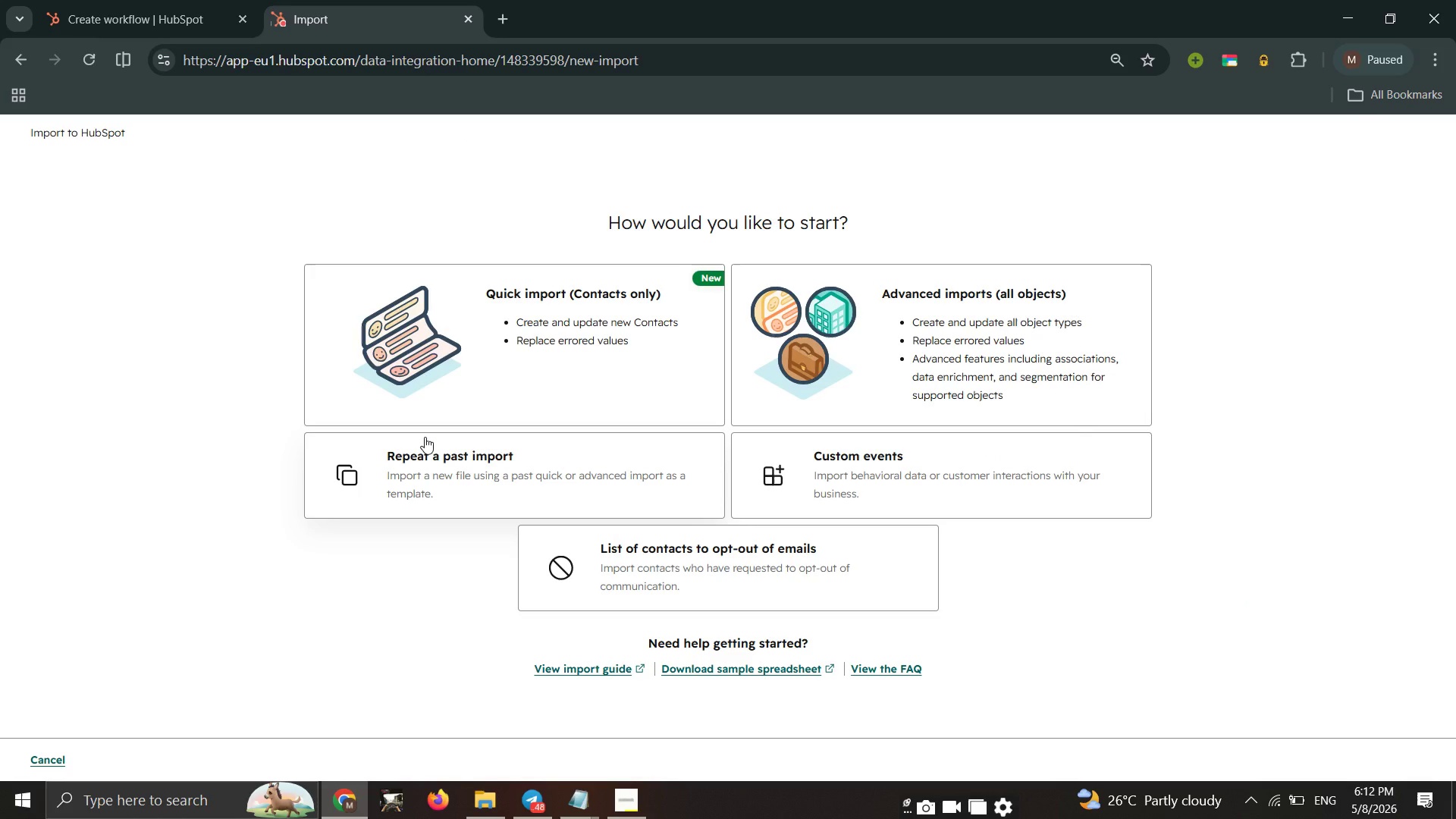 
wait(14.93)
 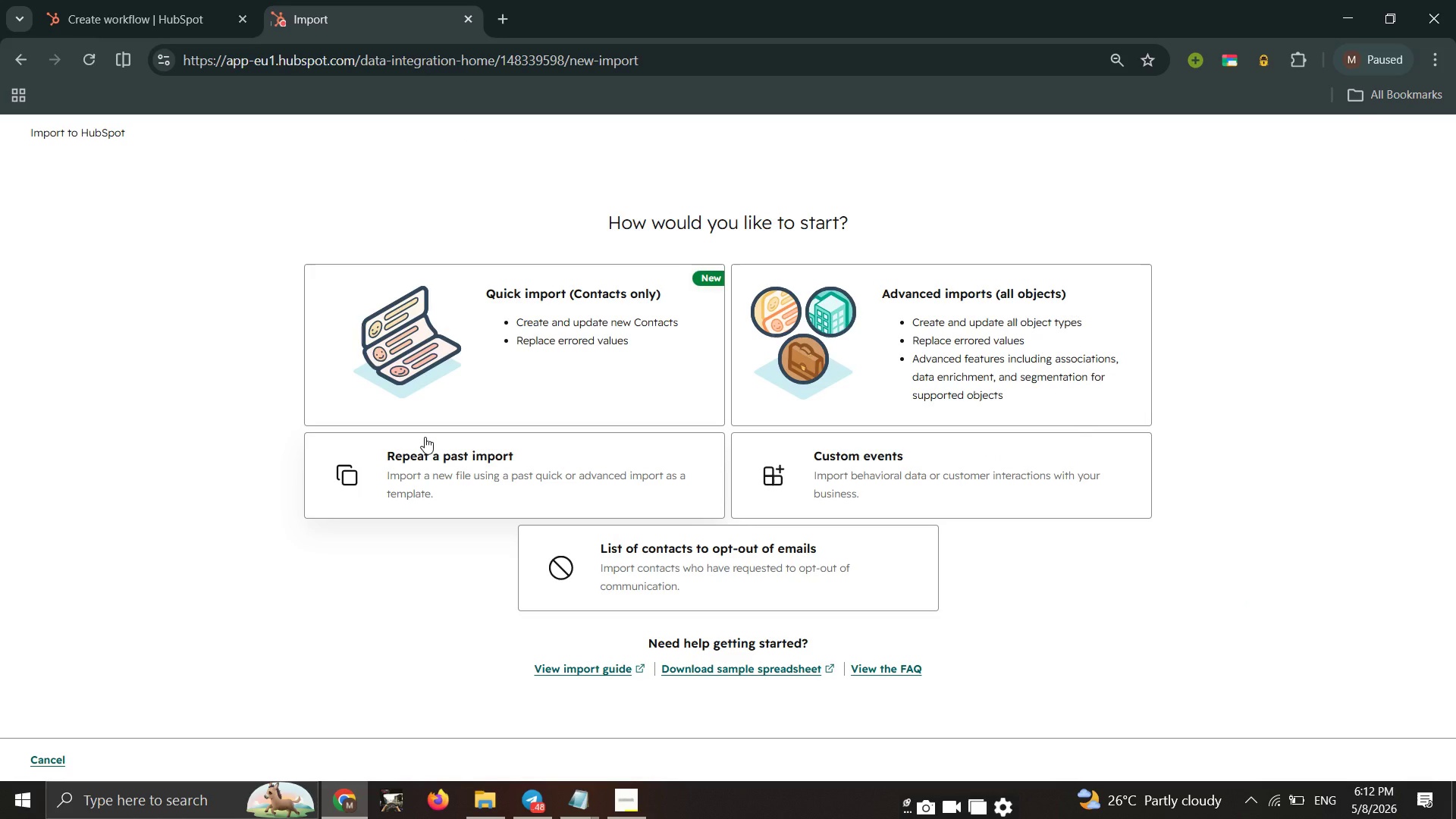 
mouse_move([513, 399])
 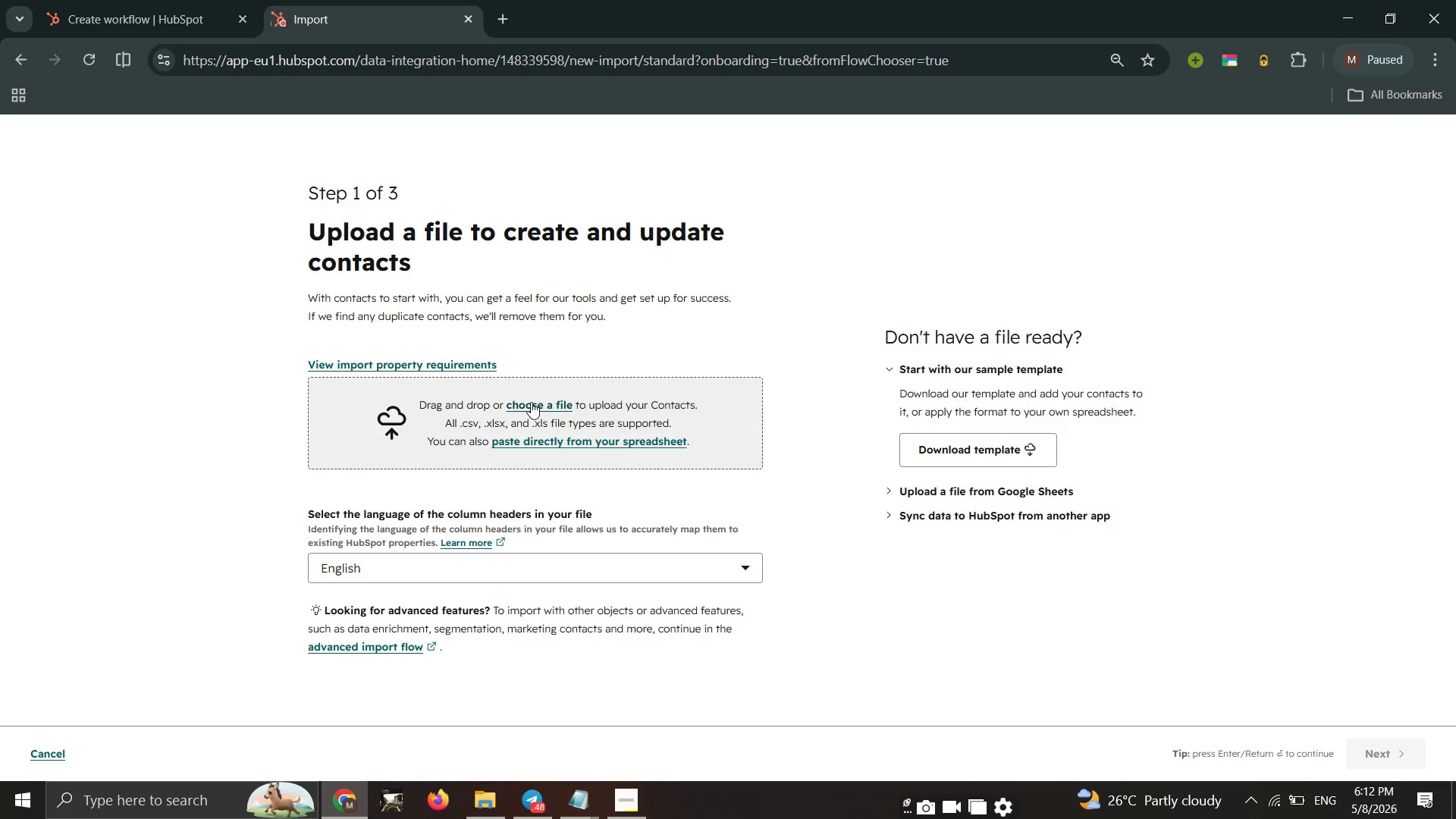 
left_click([531, 402])
 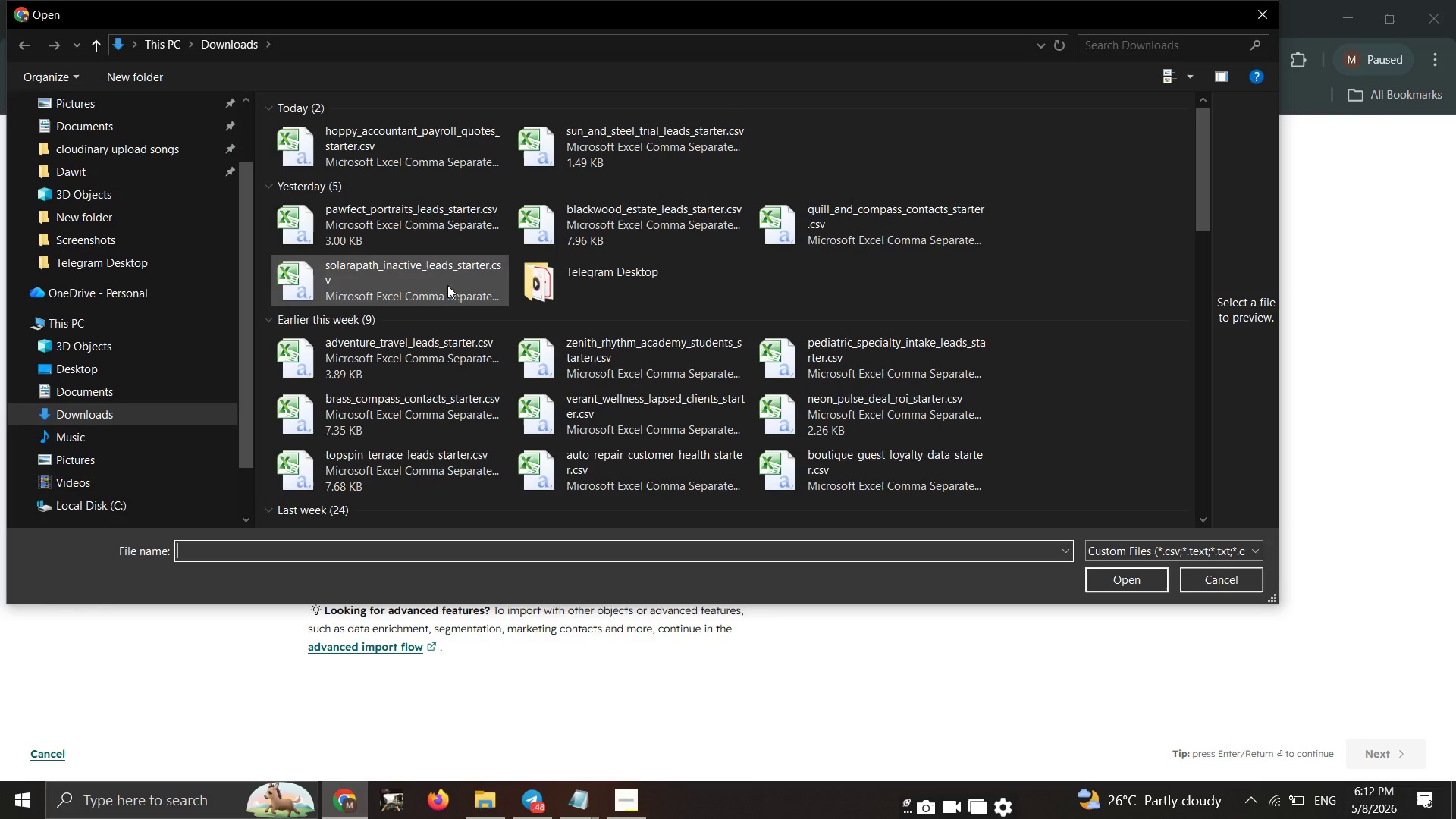 
left_click([450, 143])
 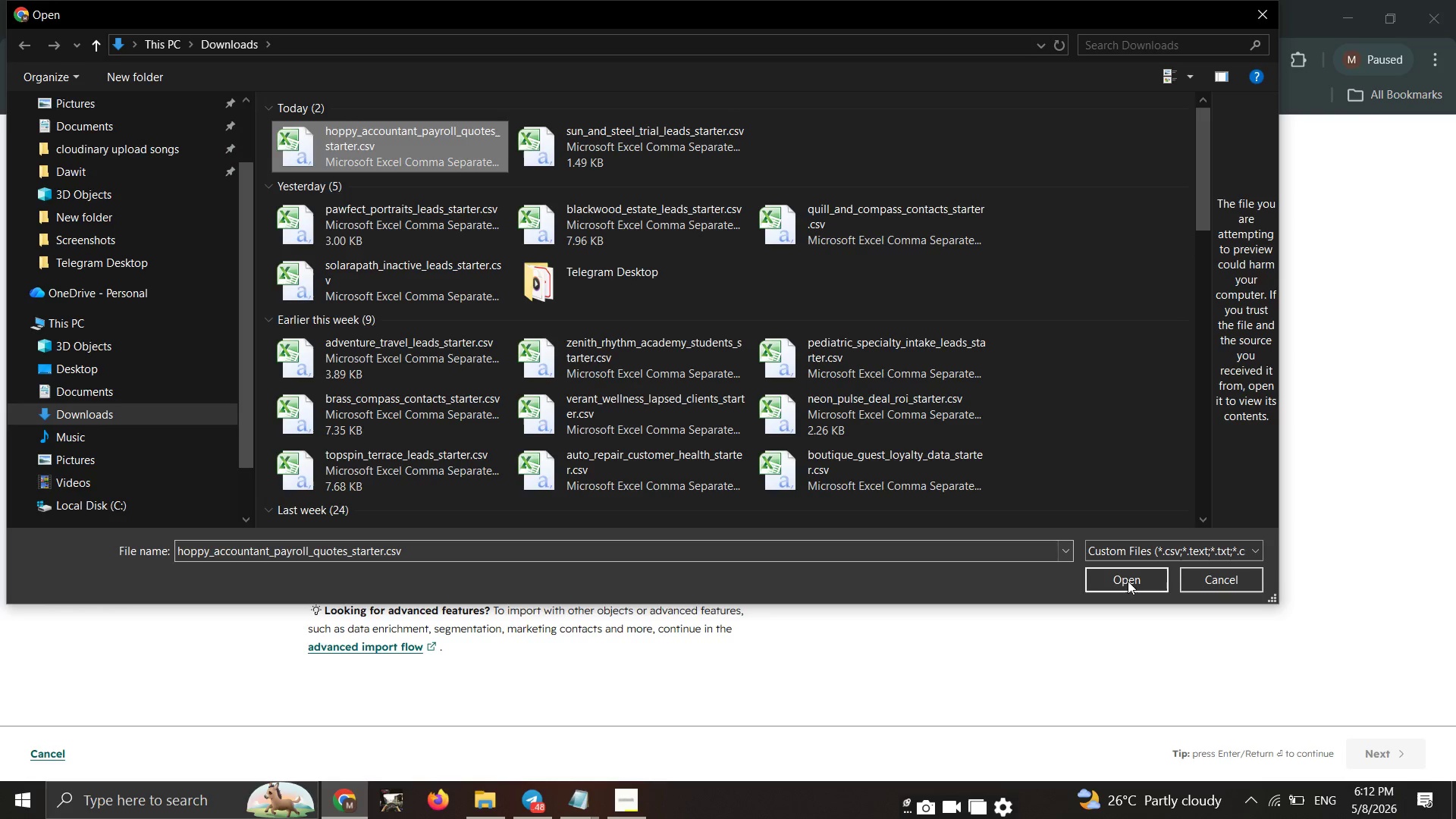 
left_click([1131, 581])
 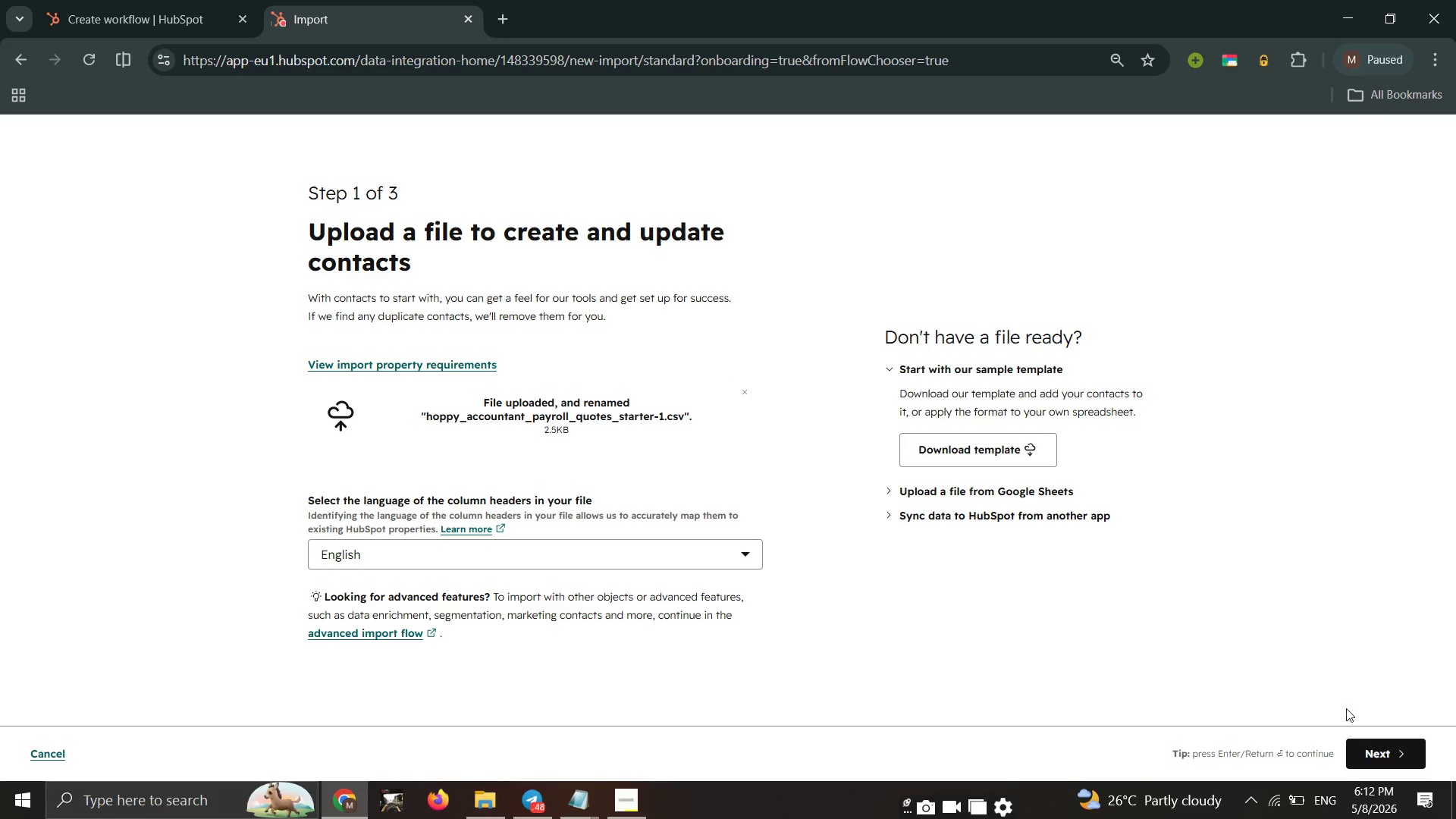 
left_click_drag(start_coordinate=[1387, 742], to_coordinate=[1383, 742])
 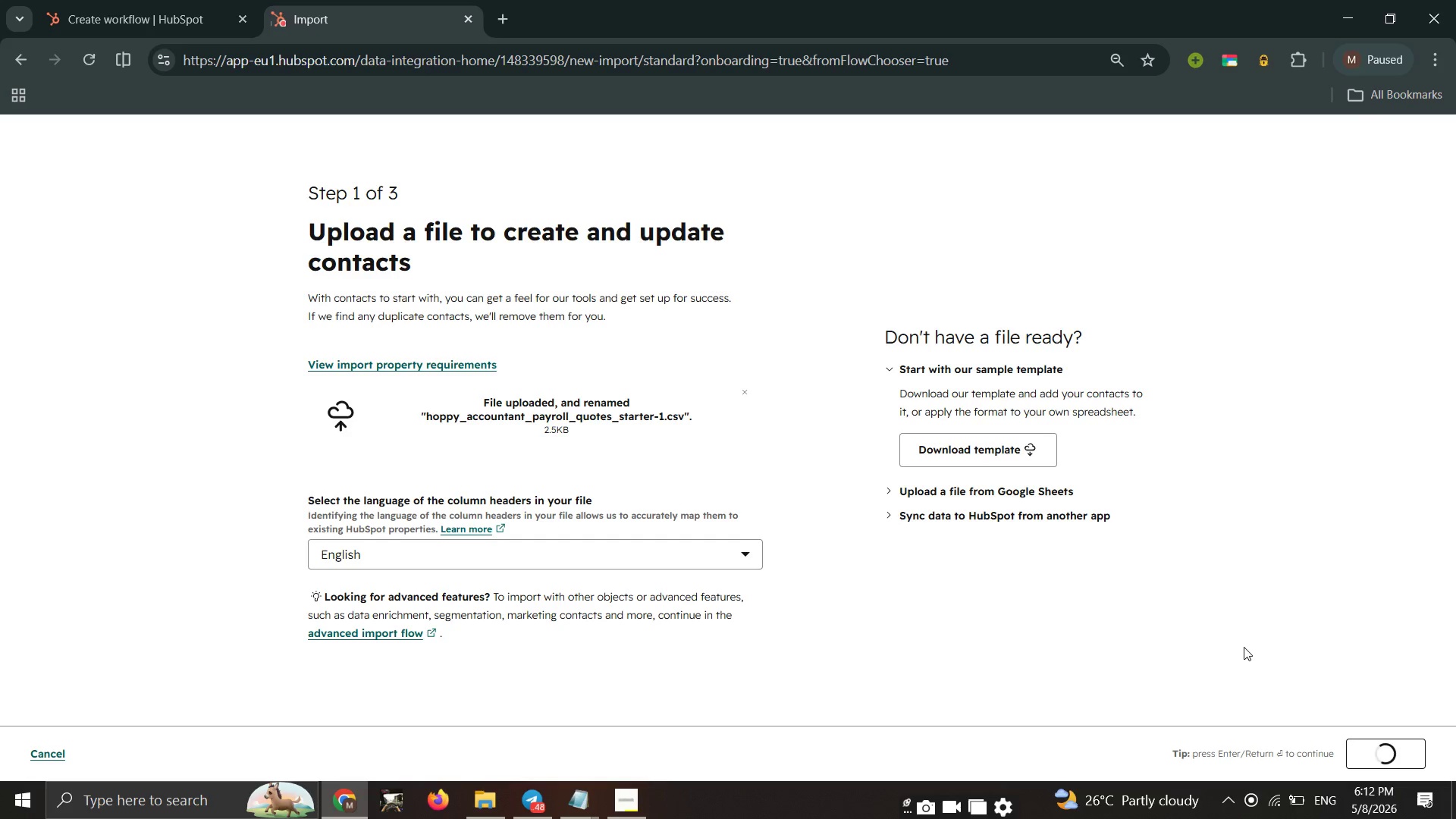 
mouse_move([1238, 632])
 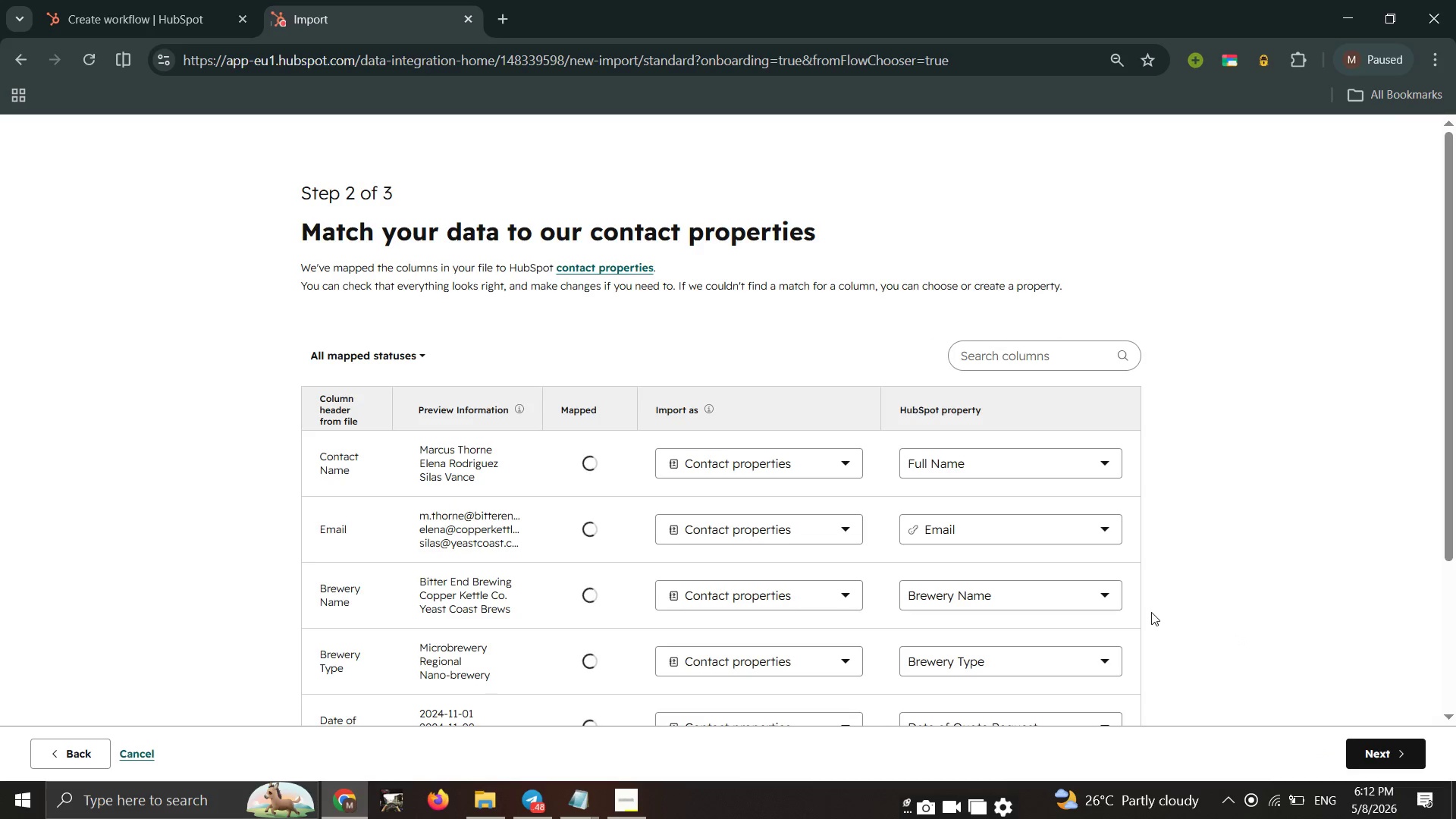 
scroll: coordinate [1151, 612], scroll_direction: down, amount: 1.0
 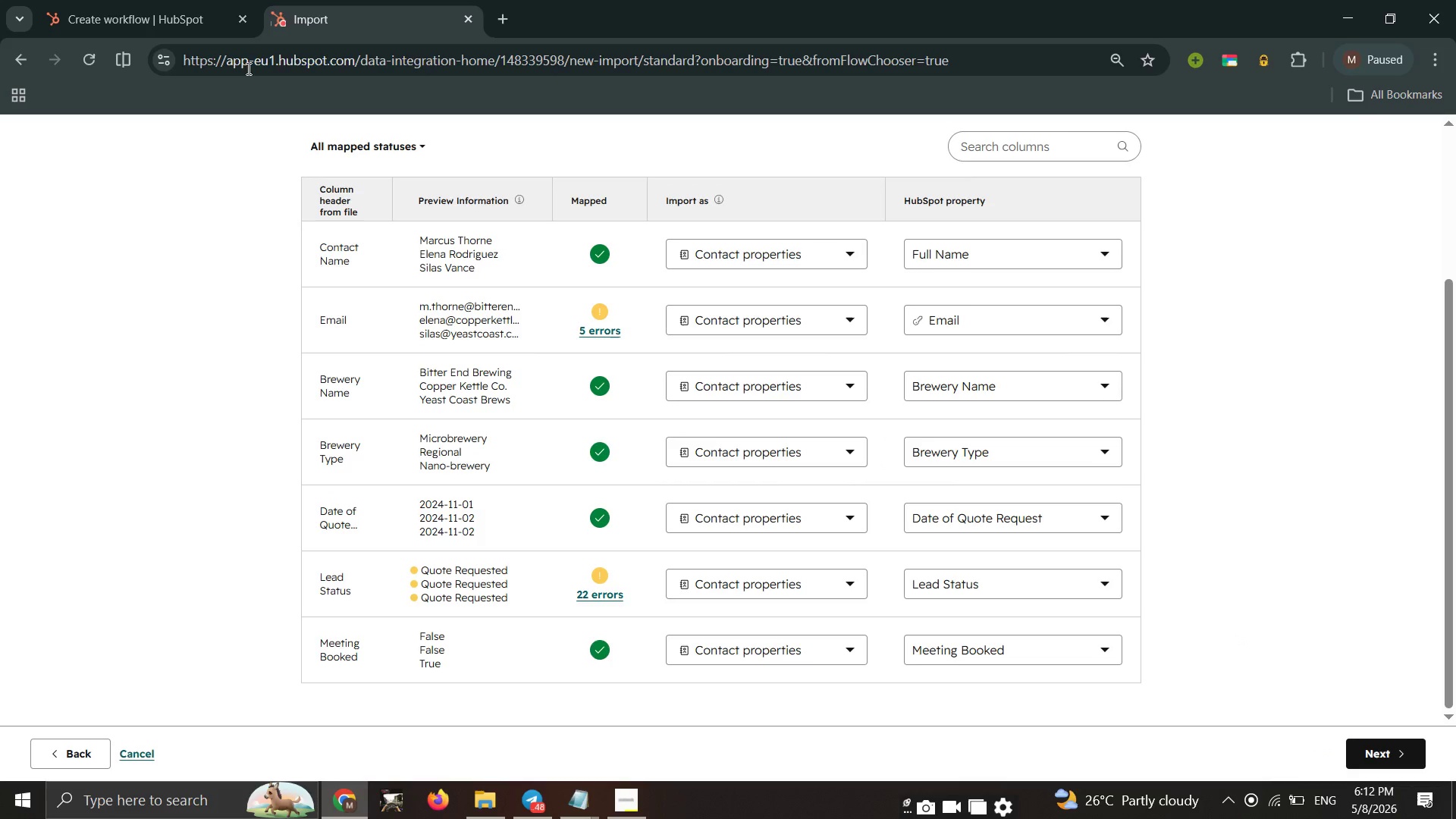 
left_click([90, 18])
 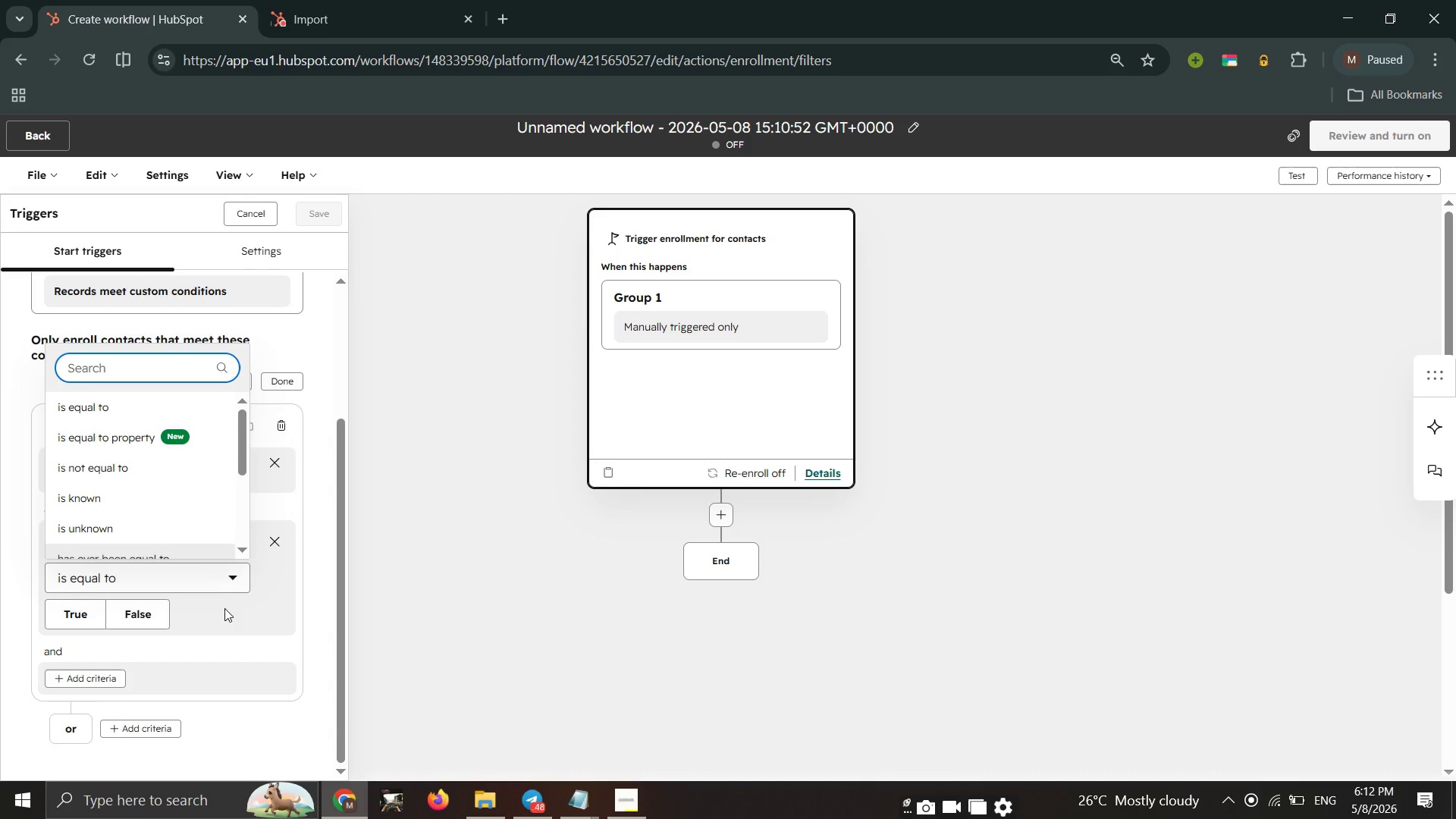 
left_click([153, 610])
 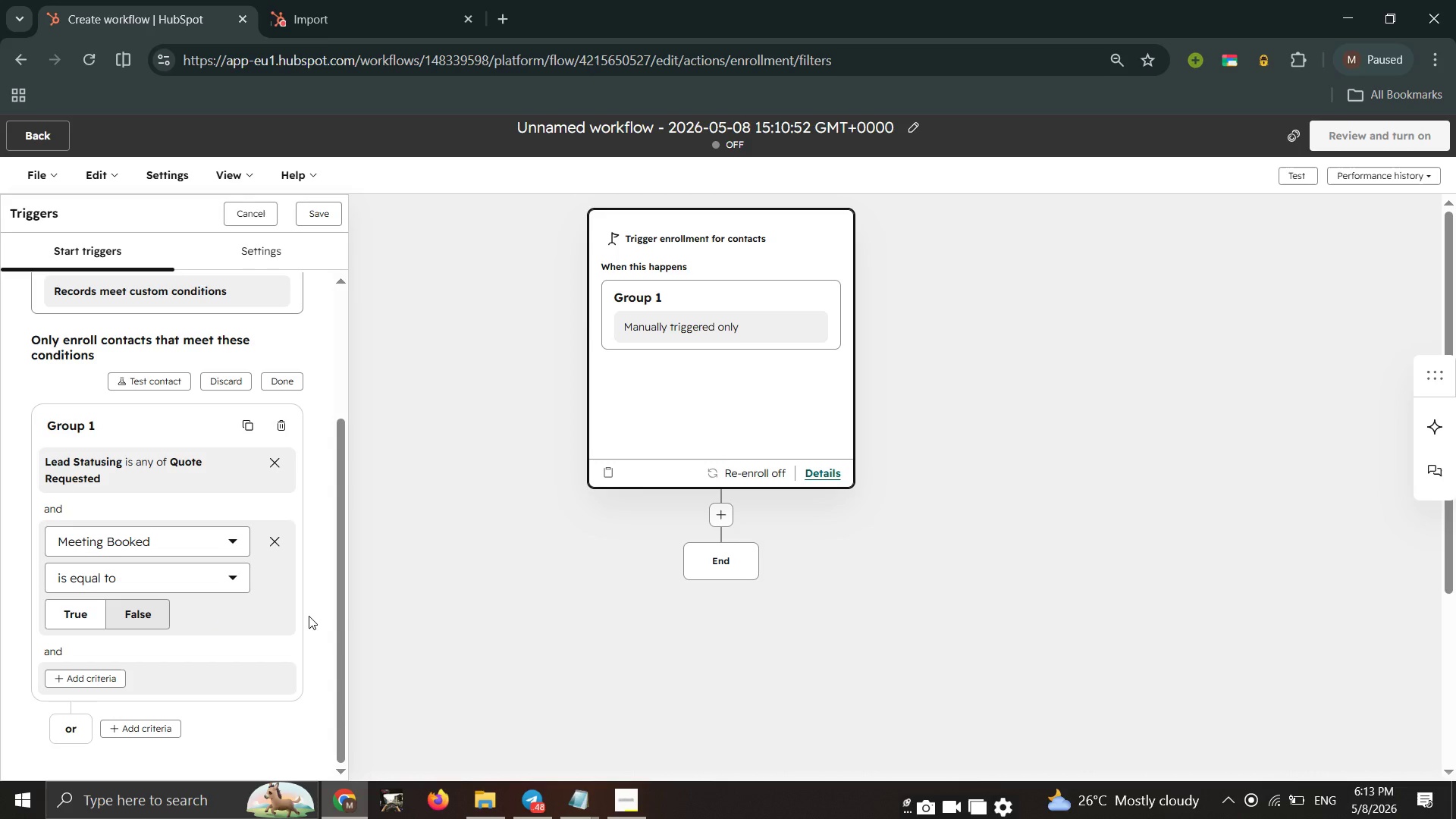 
wait(12.3)
 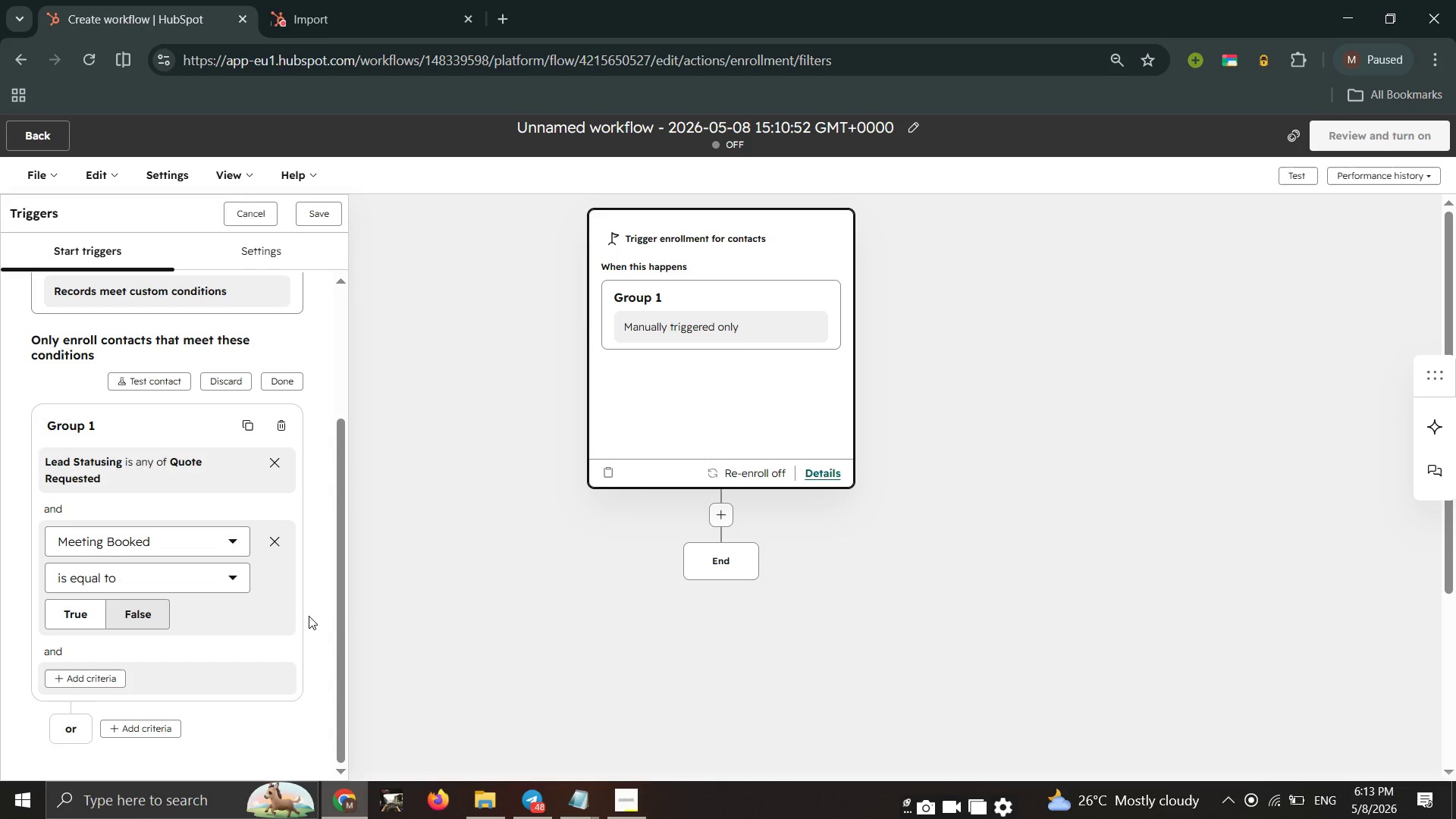 
scroll: coordinate [234, 582], scroll_direction: down, amount: 2.0
 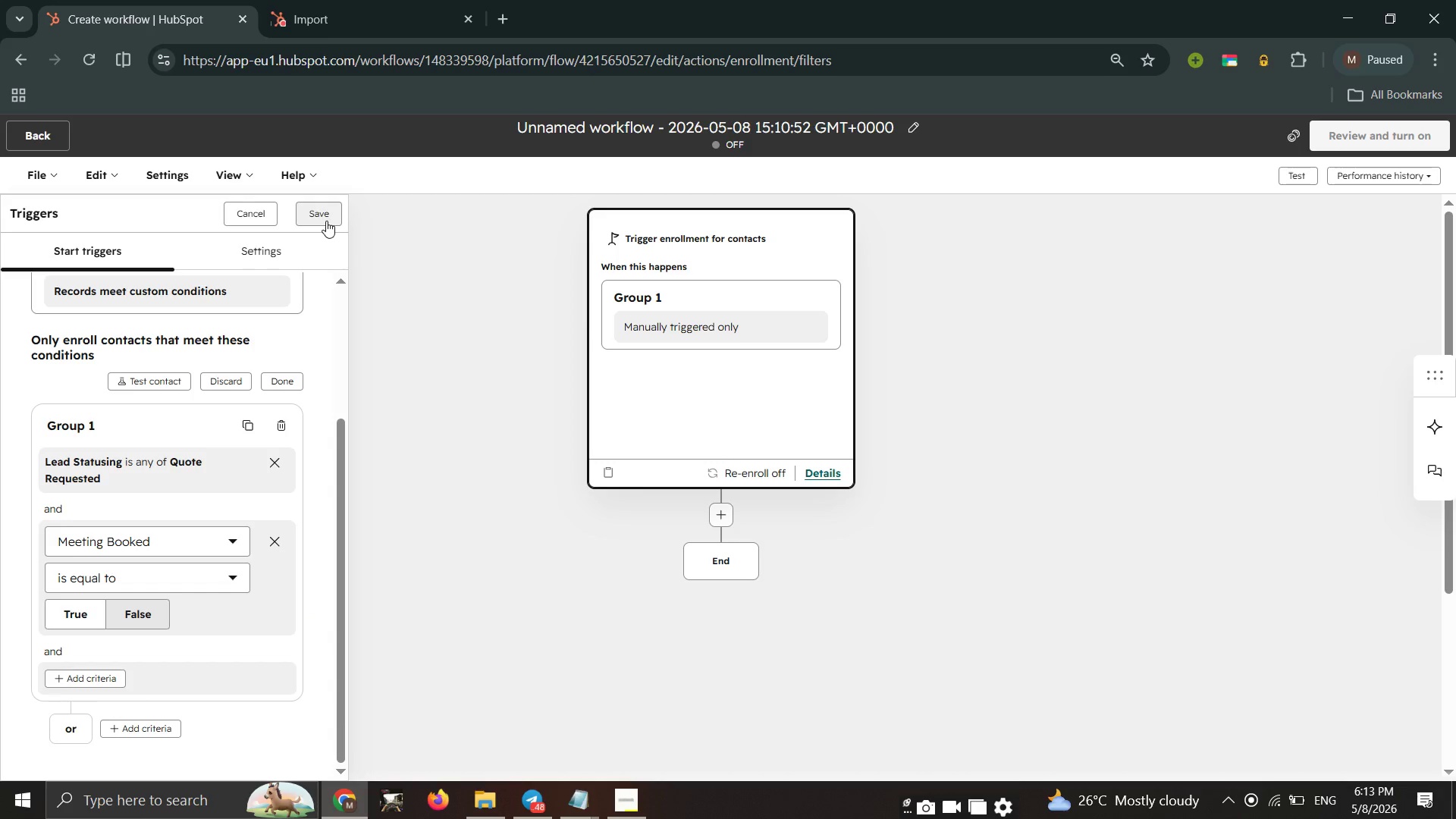 
left_click([326, 221])
 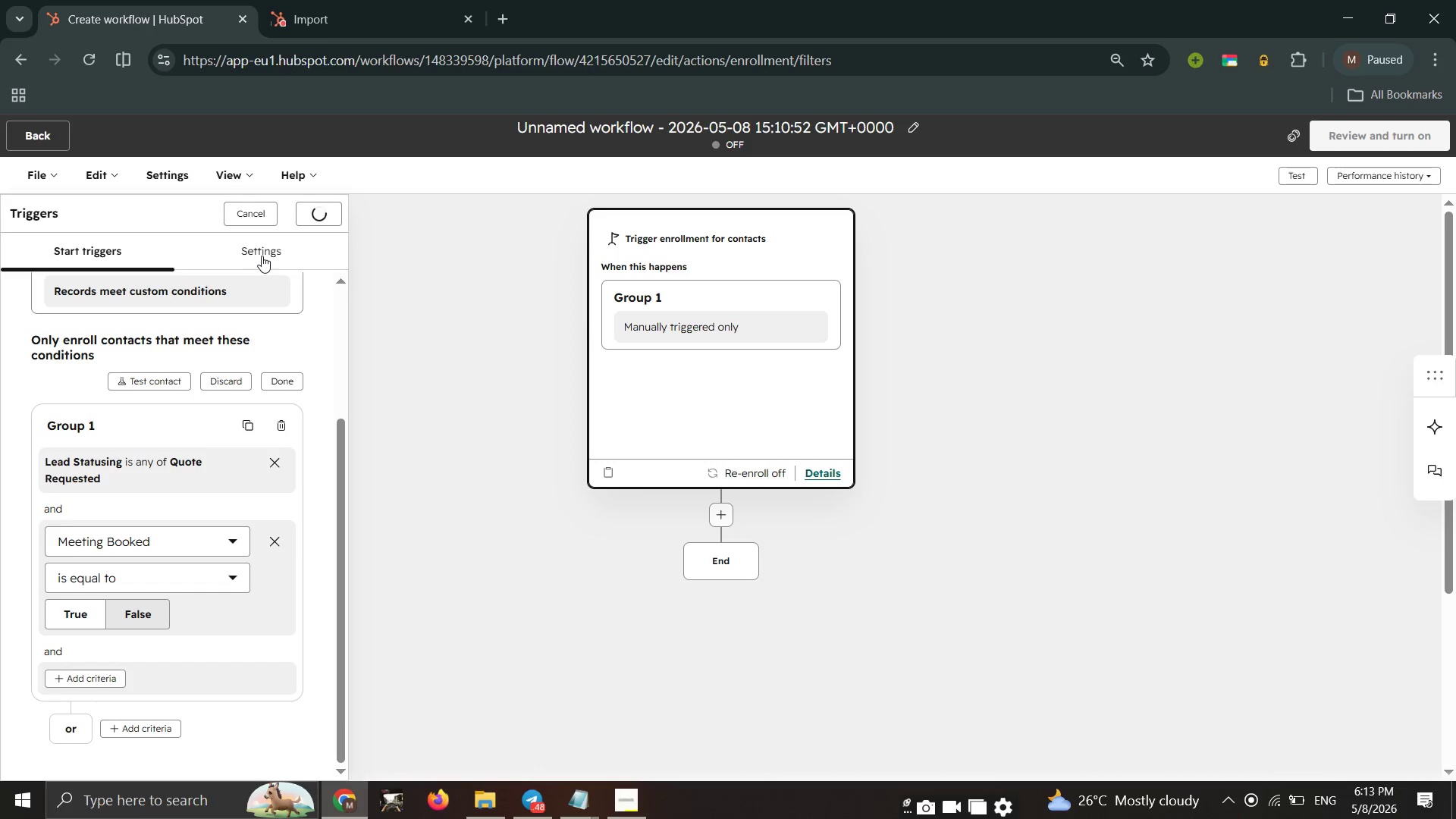 
left_click([262, 256])
 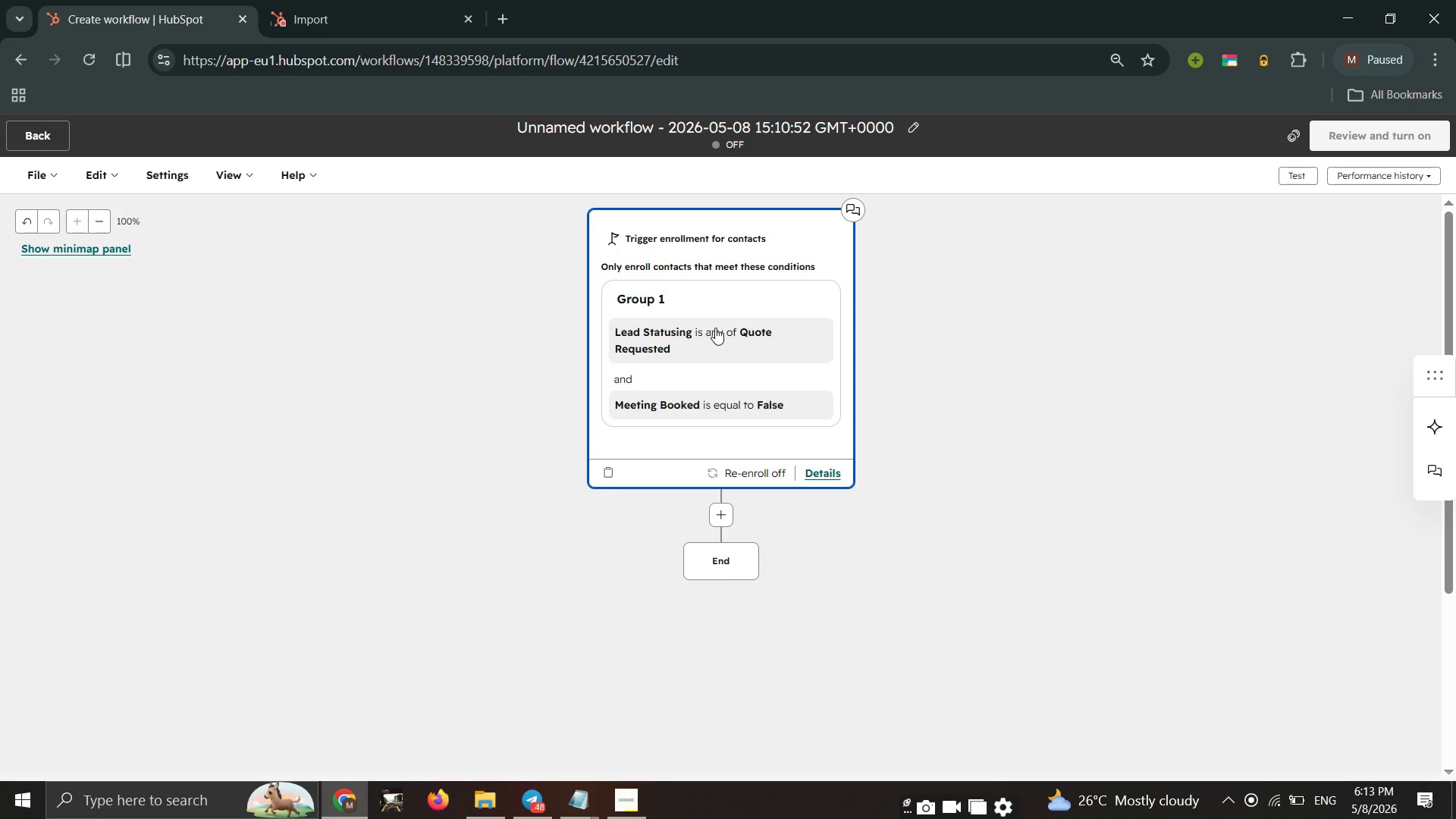 
left_click([715, 328])
 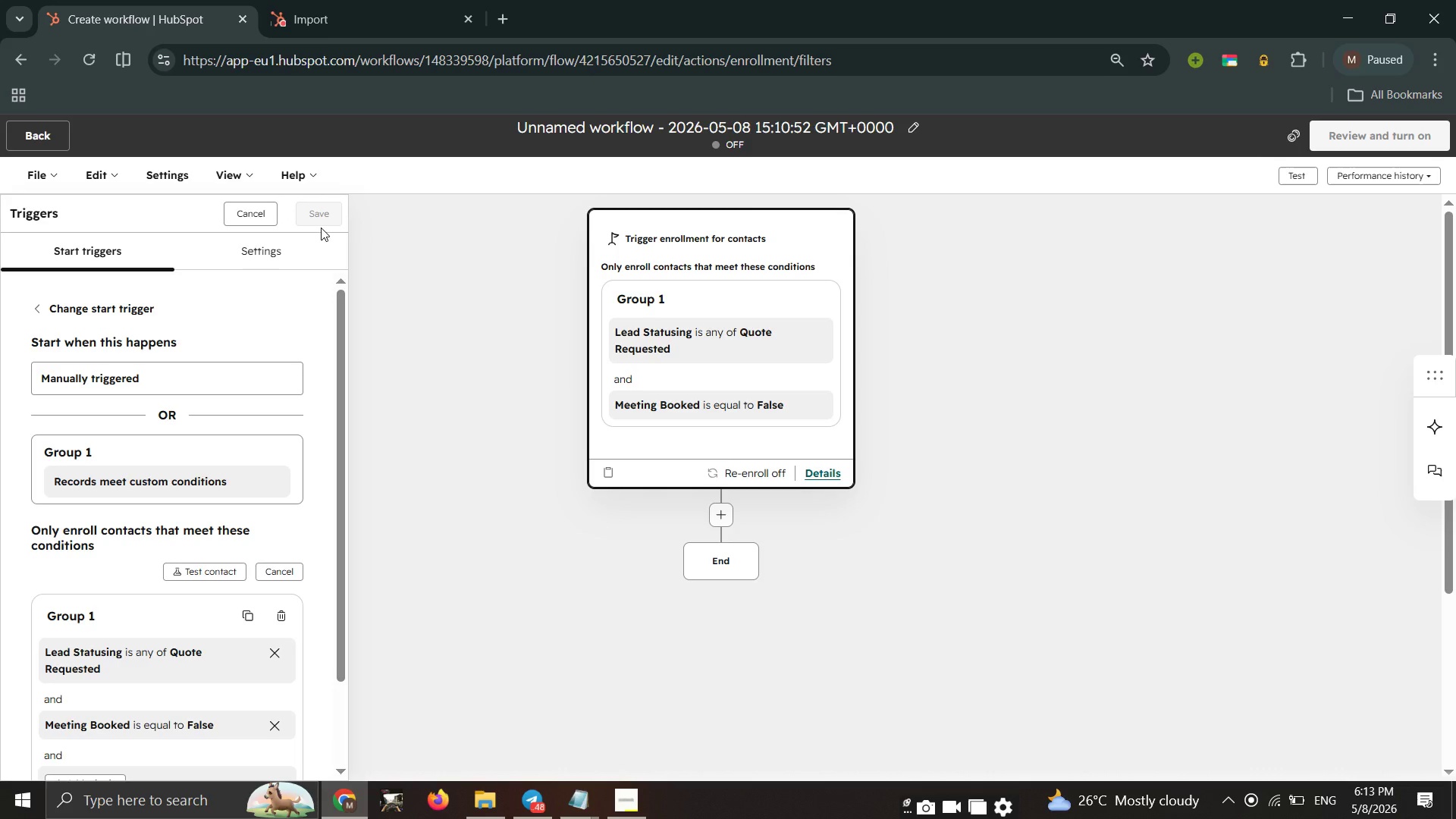 
wait(7.94)
 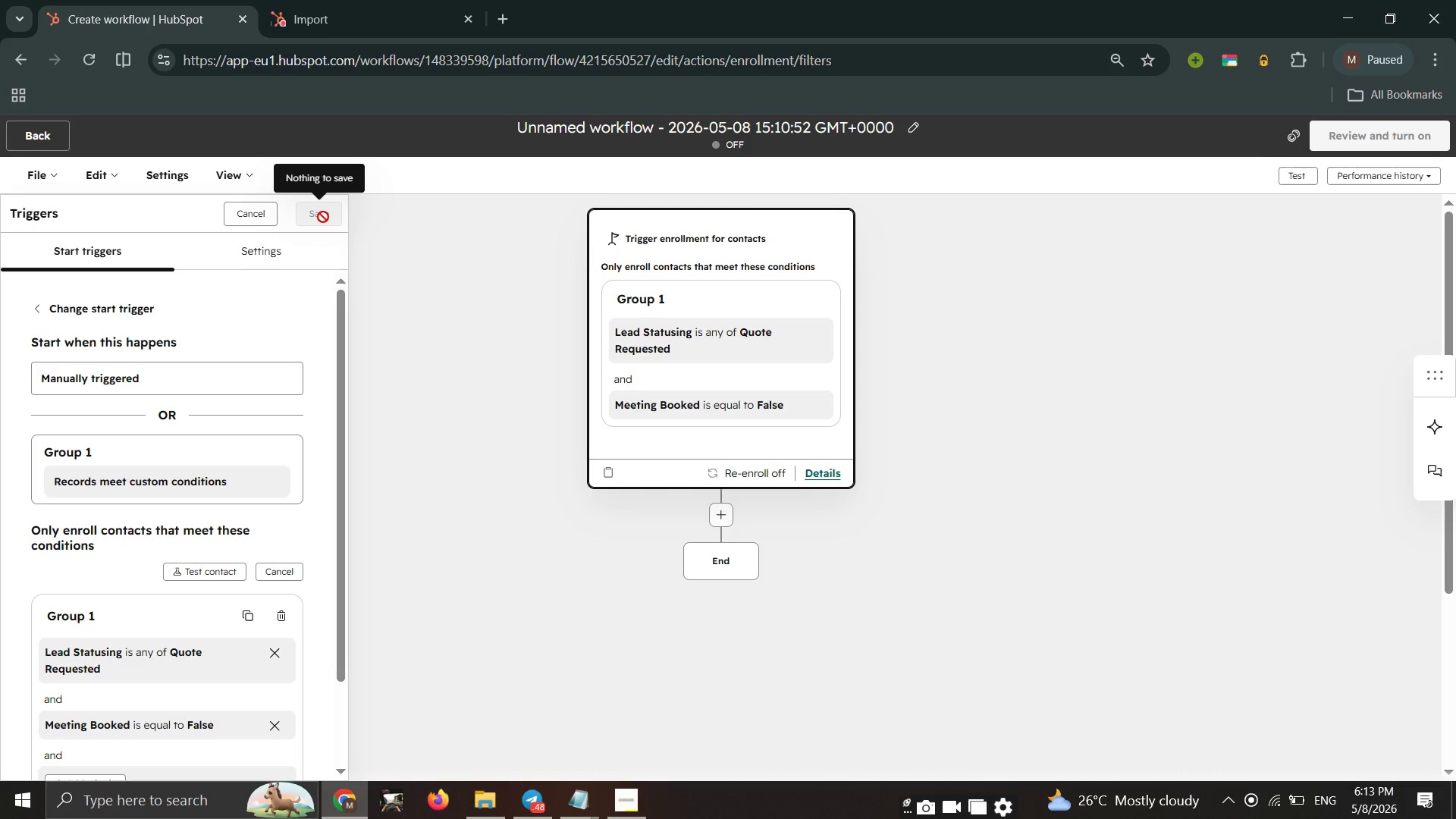 
left_click([272, 254])
 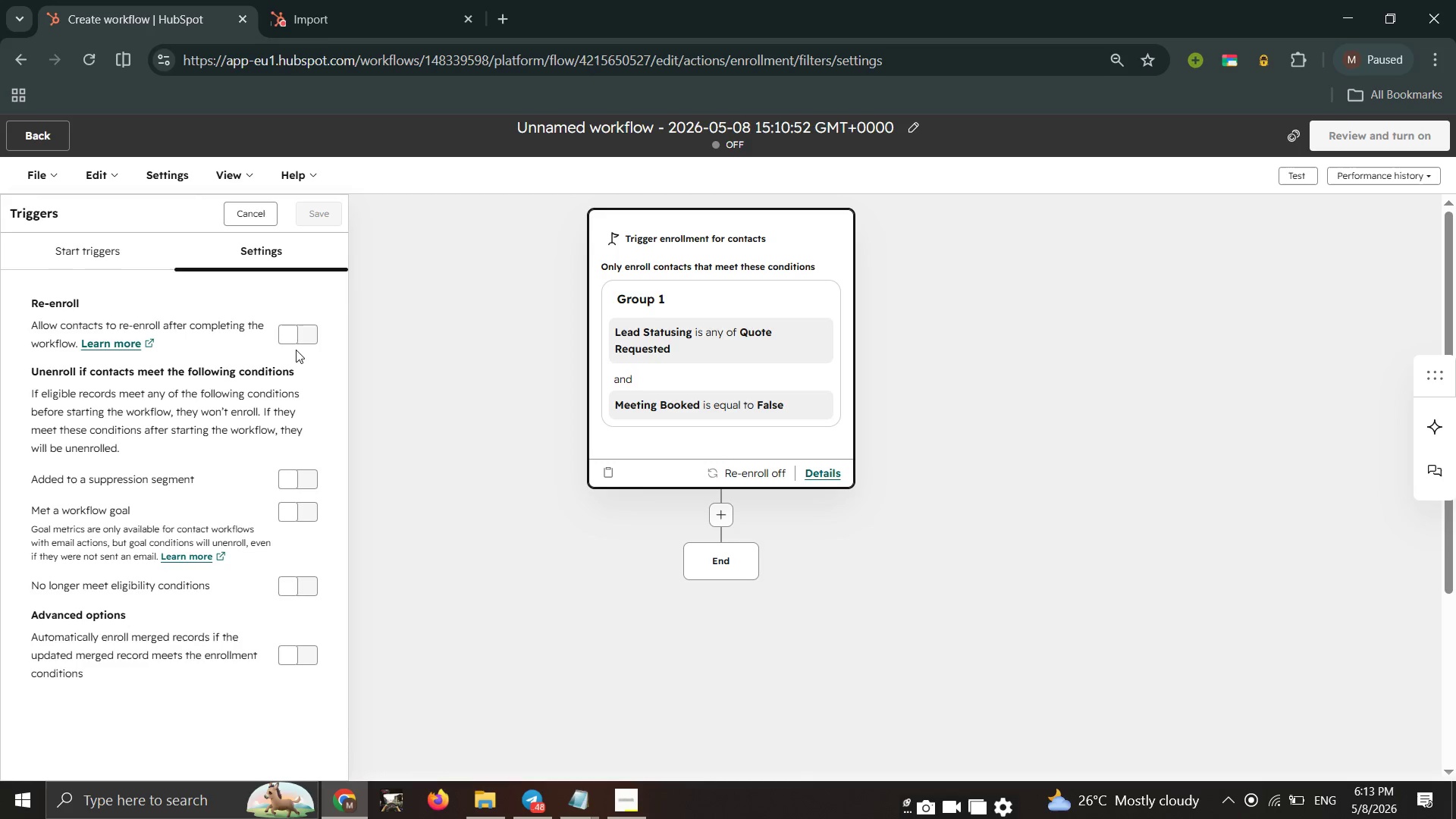 
left_click([297, 333])
 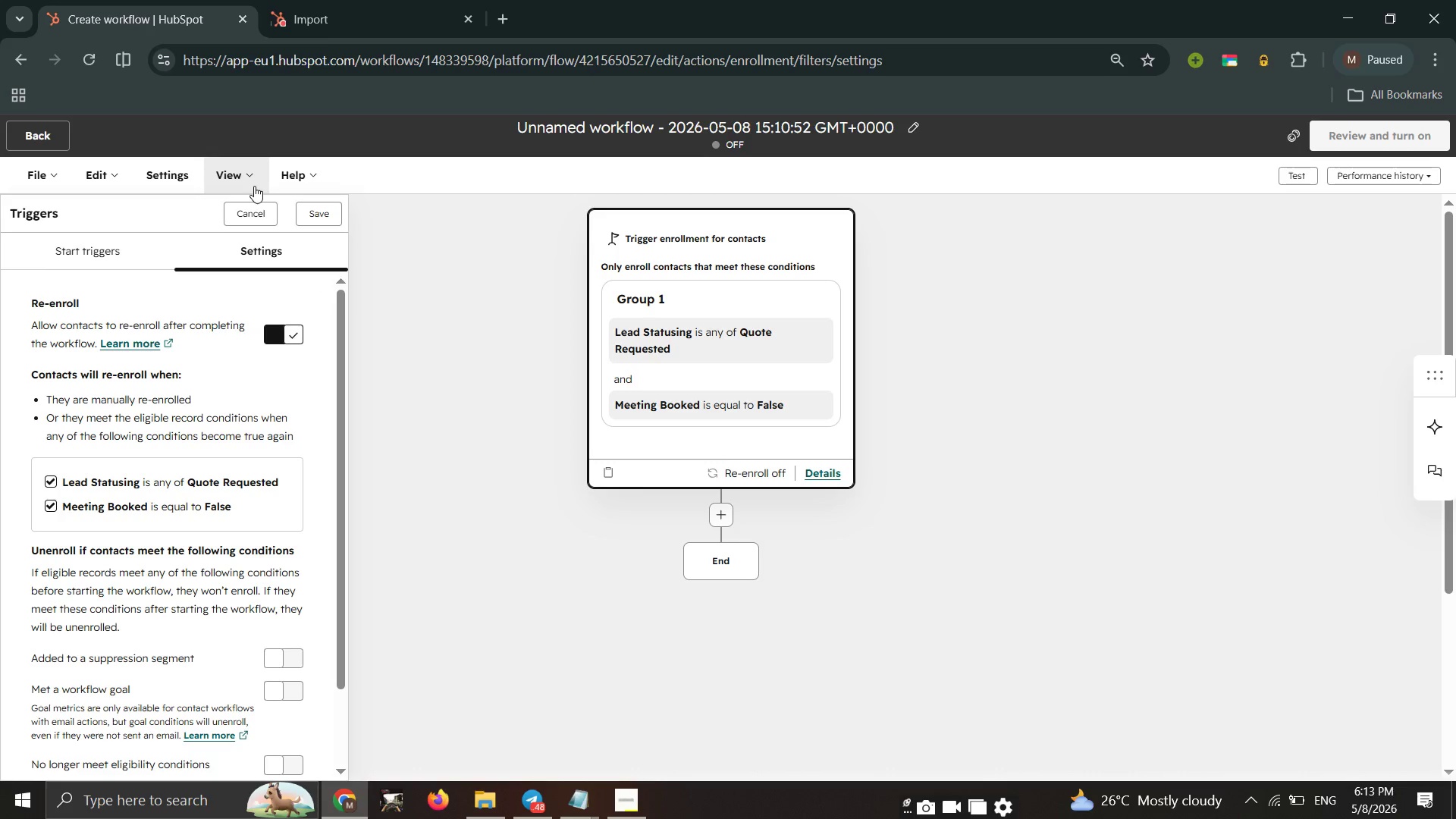 
left_click([306, 213])
 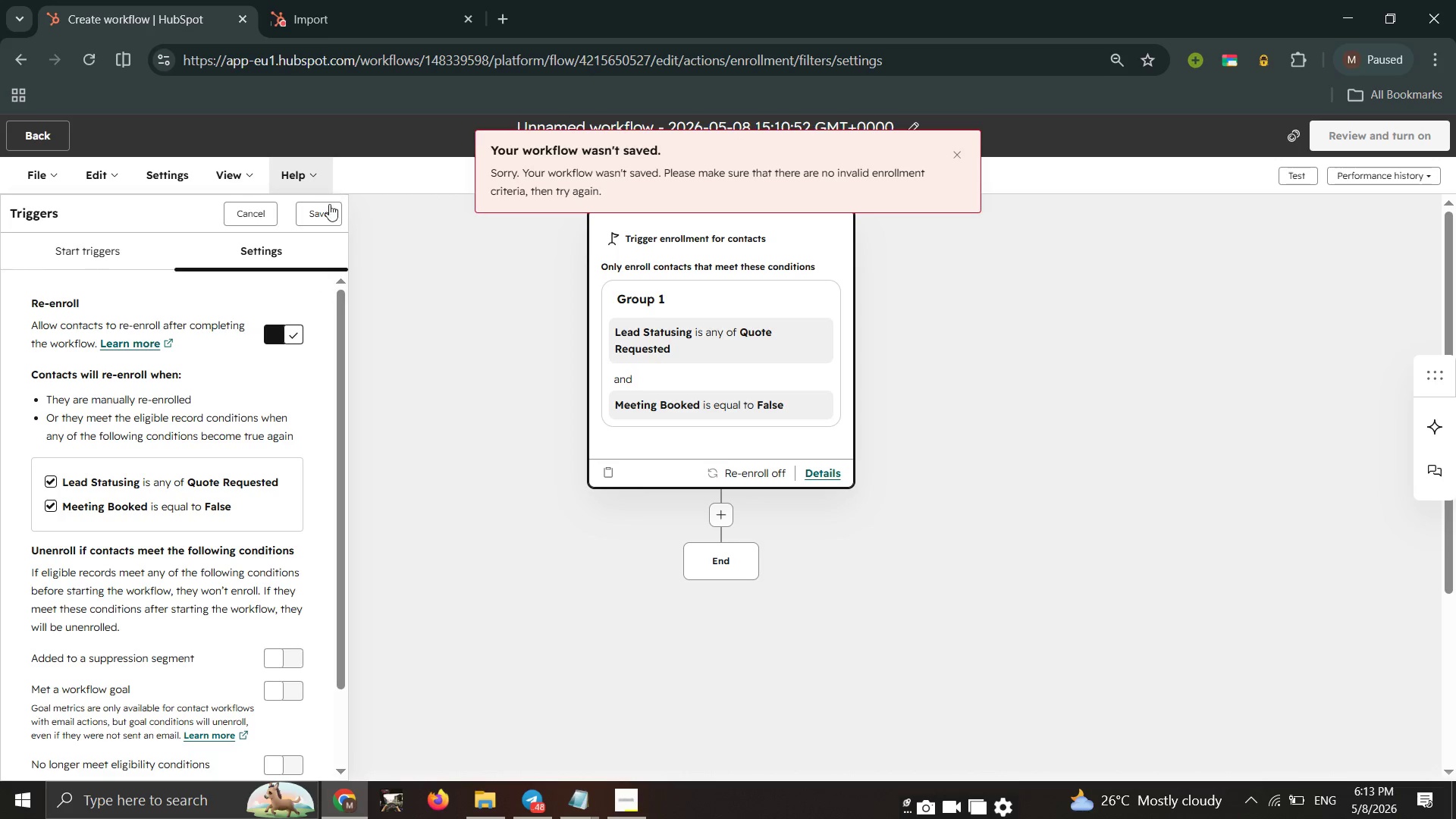 
wait(6.22)
 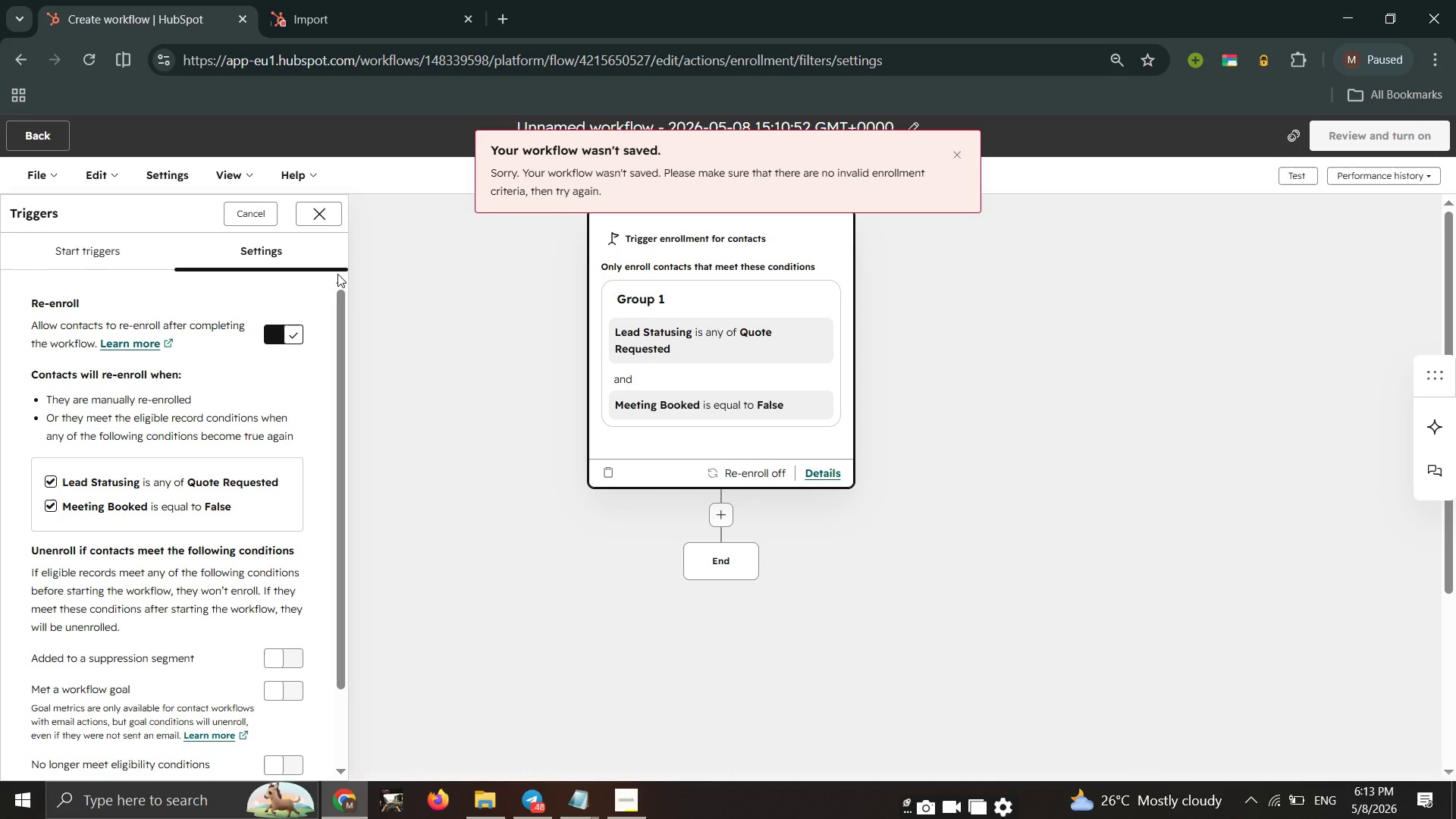 
left_click([315, 209])
 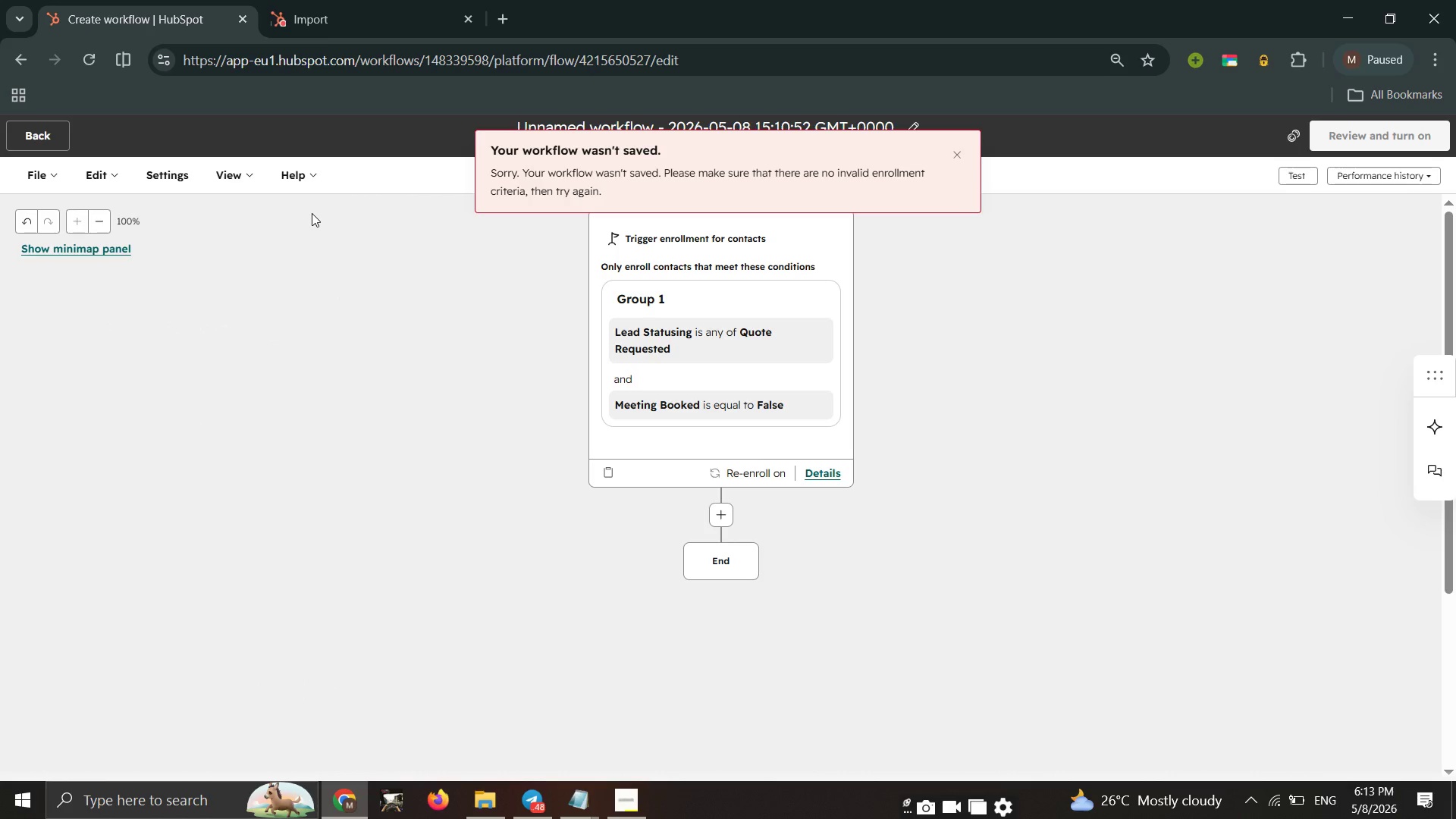 
wait(8.23)
 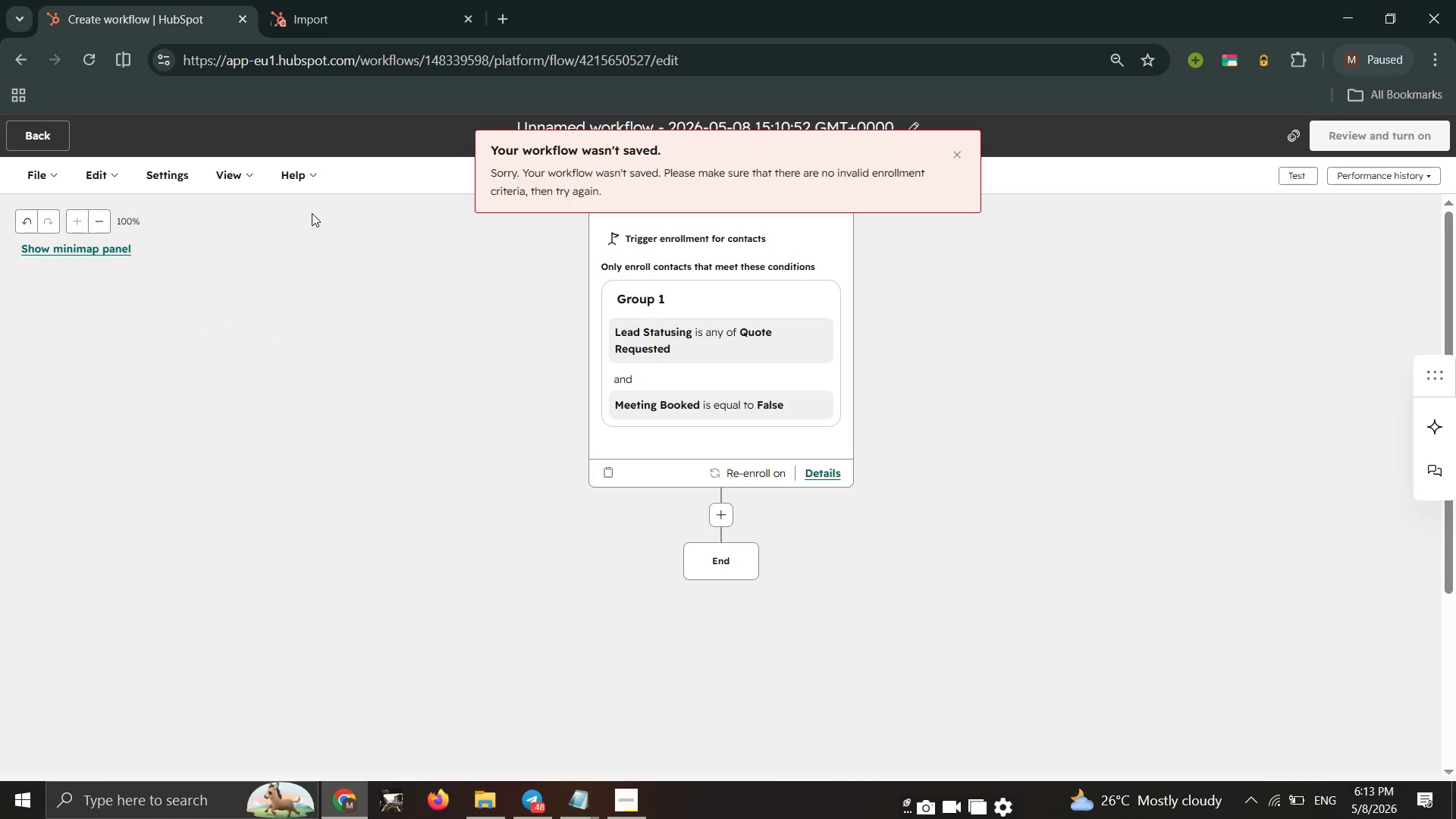 
left_click([255, 259])
 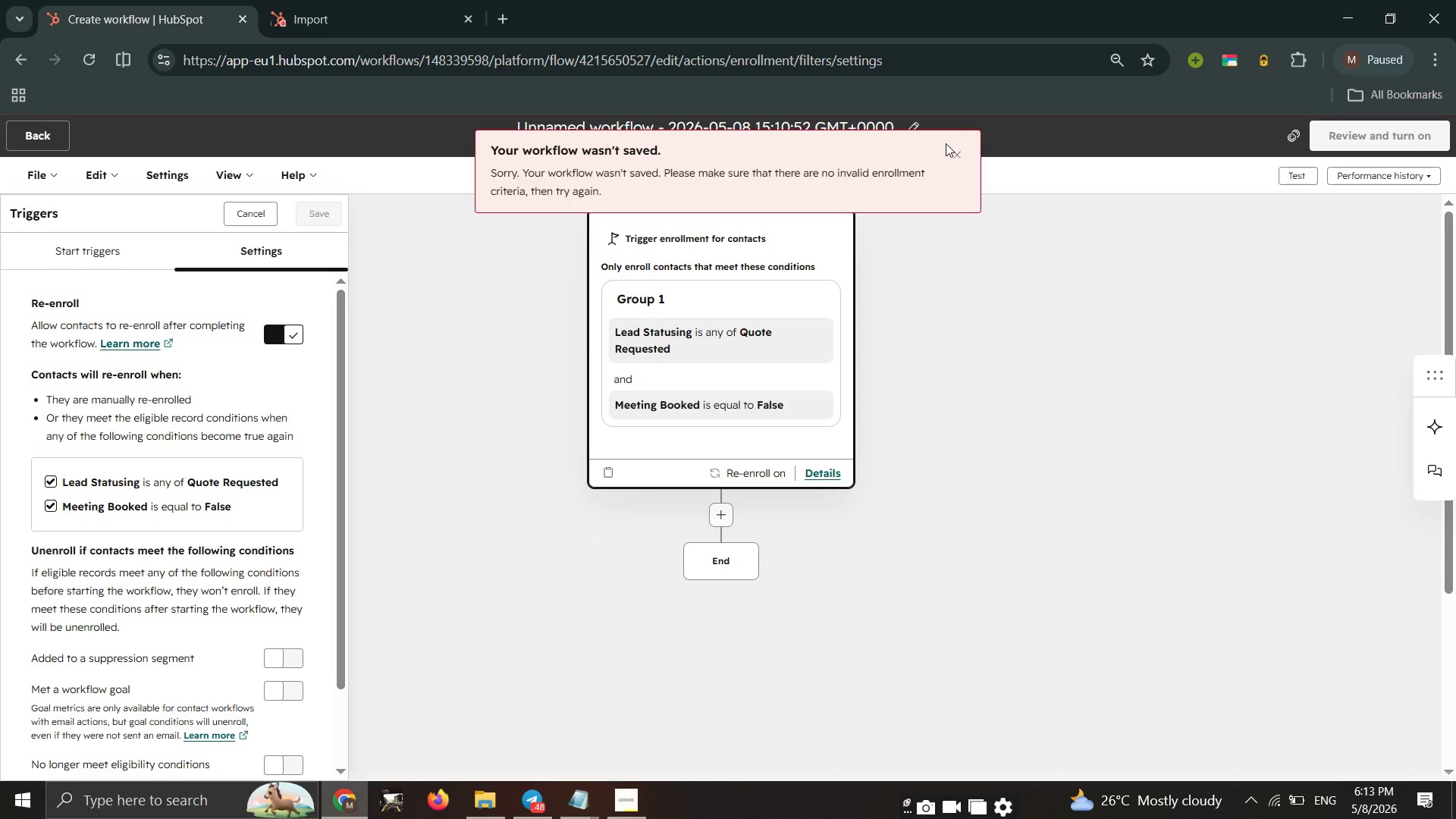 
left_click([962, 162])
 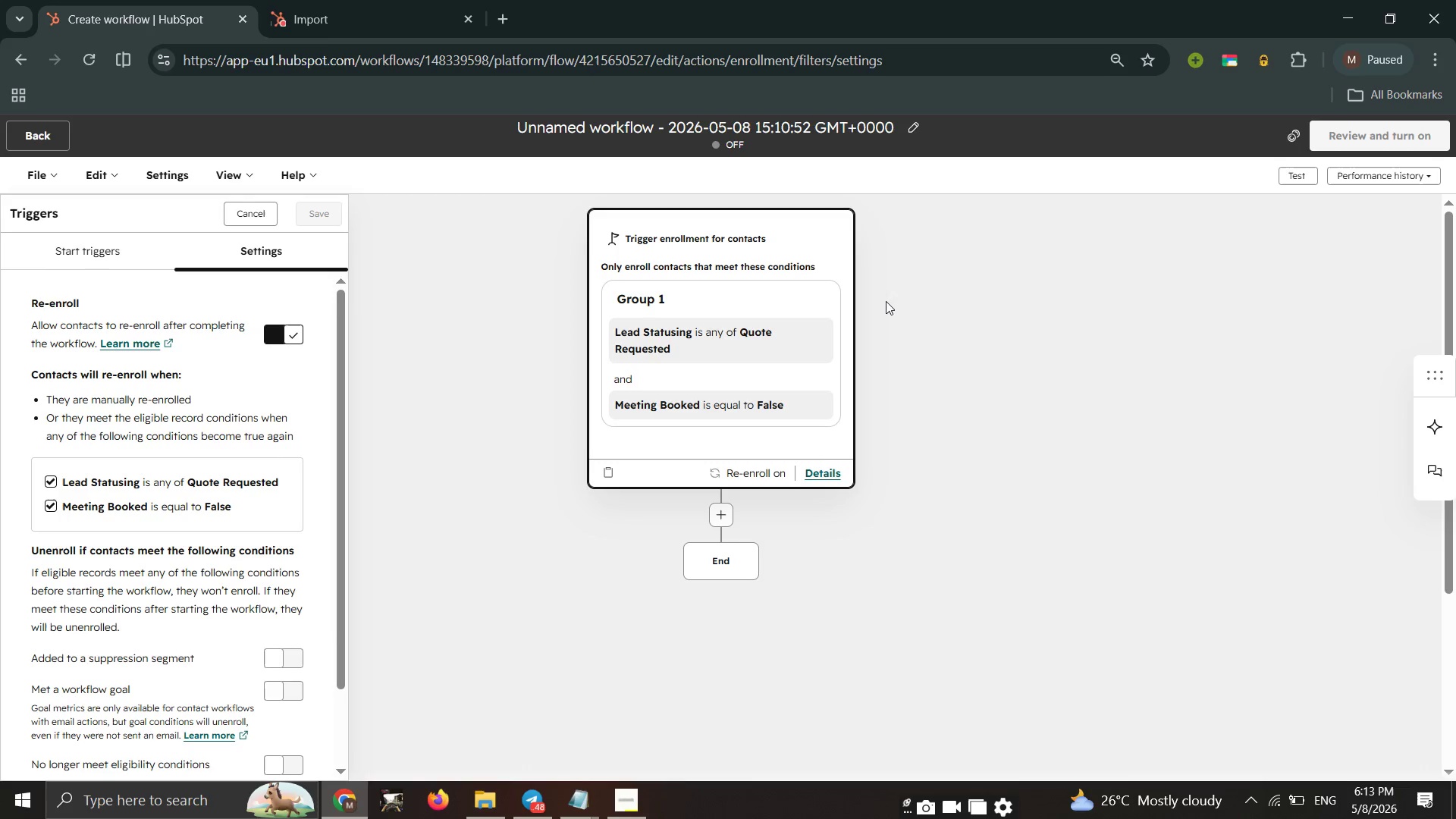 
left_click([885, 301])
 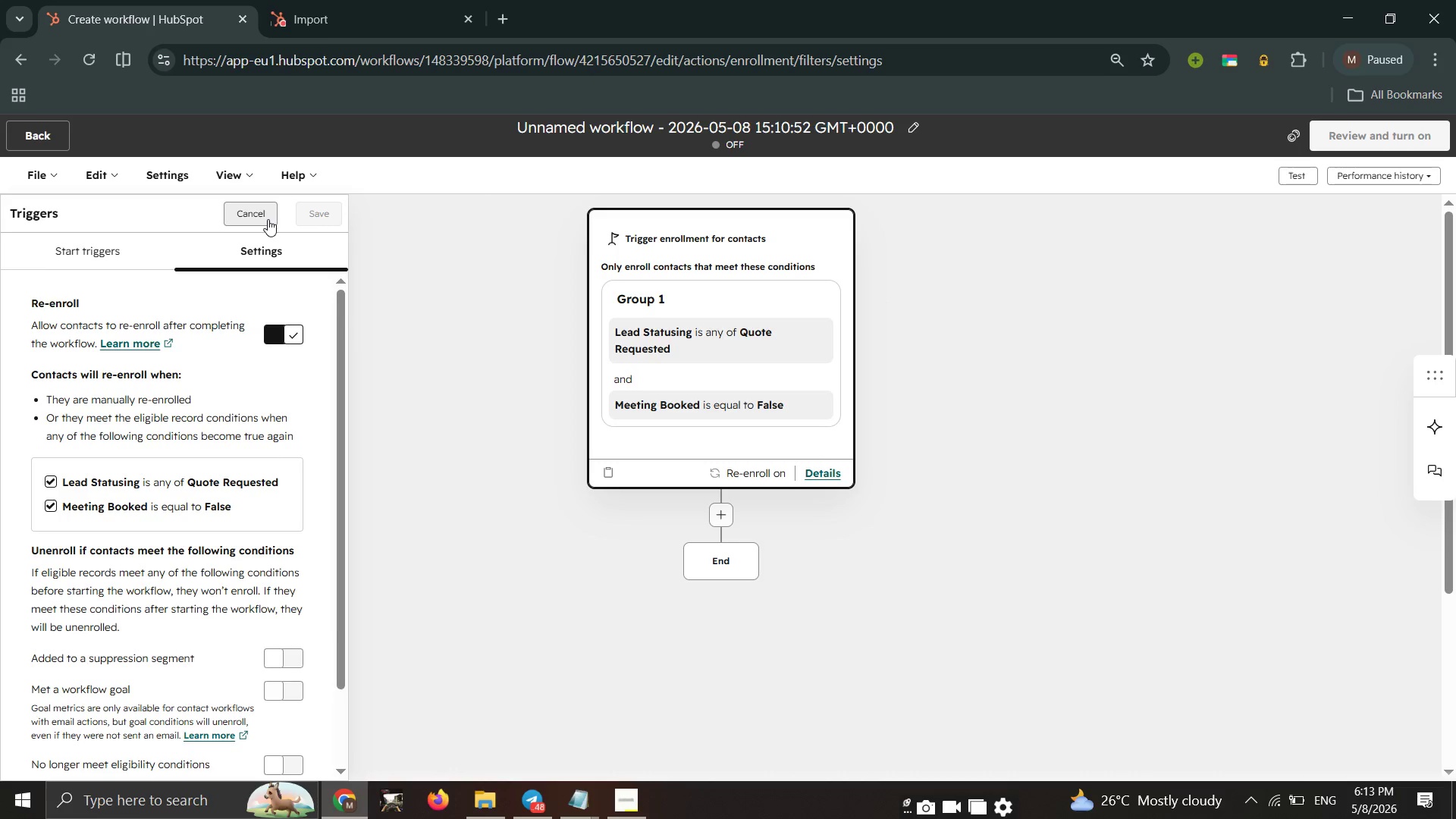 
left_click([268, 219])
 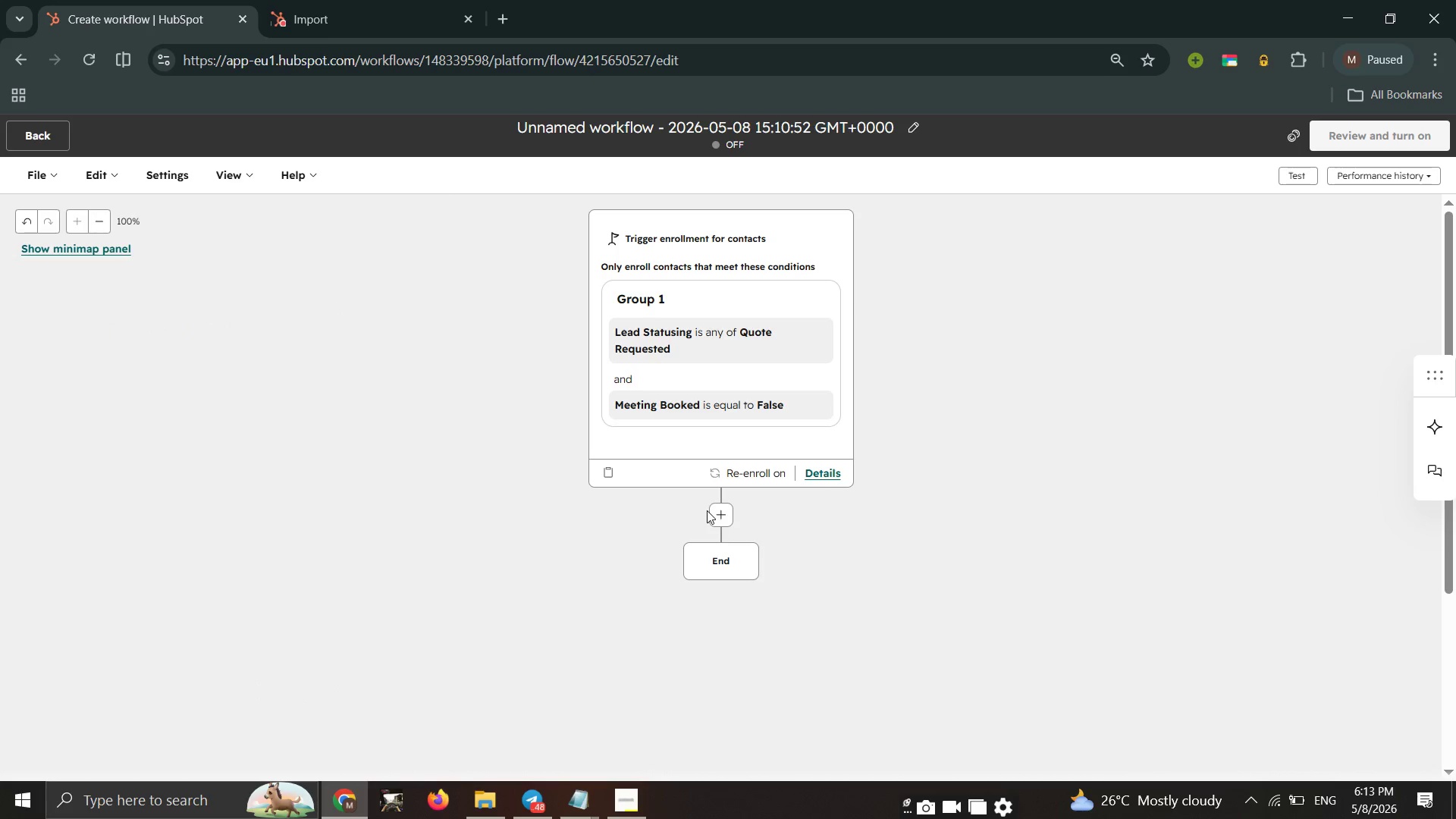 
left_click([715, 511])